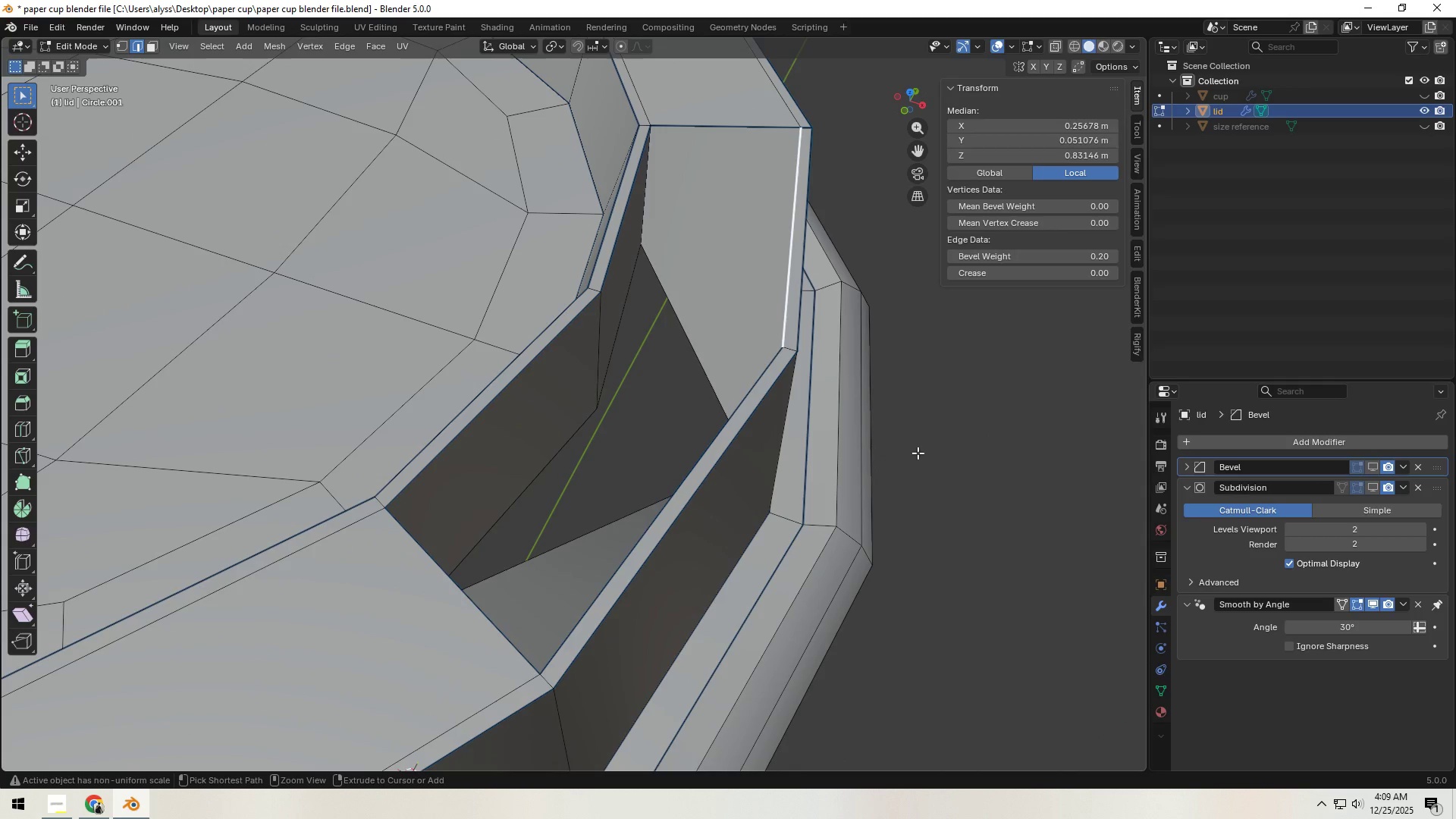 
key(Control+Z)
 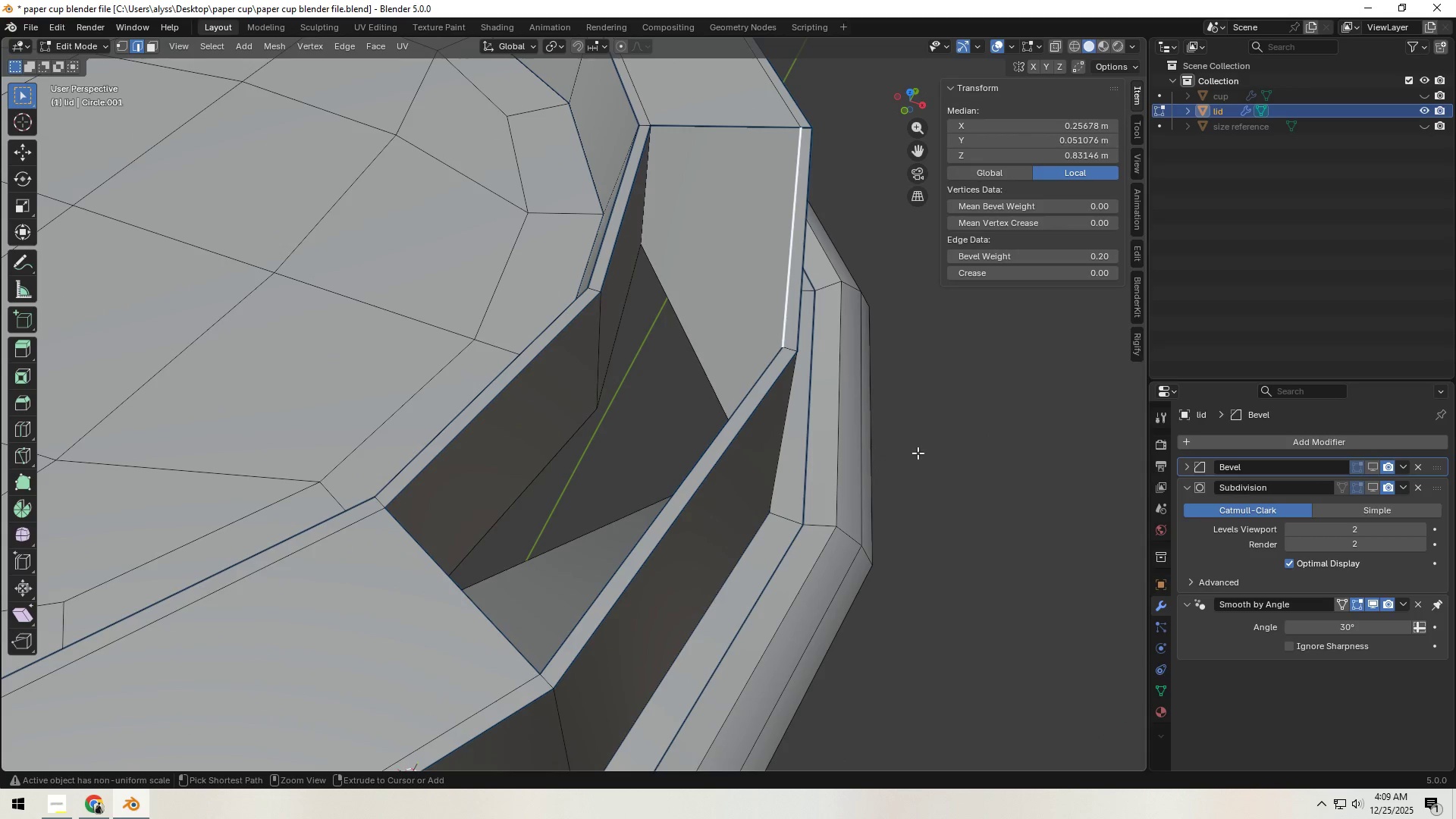 
key(Control+Z)
 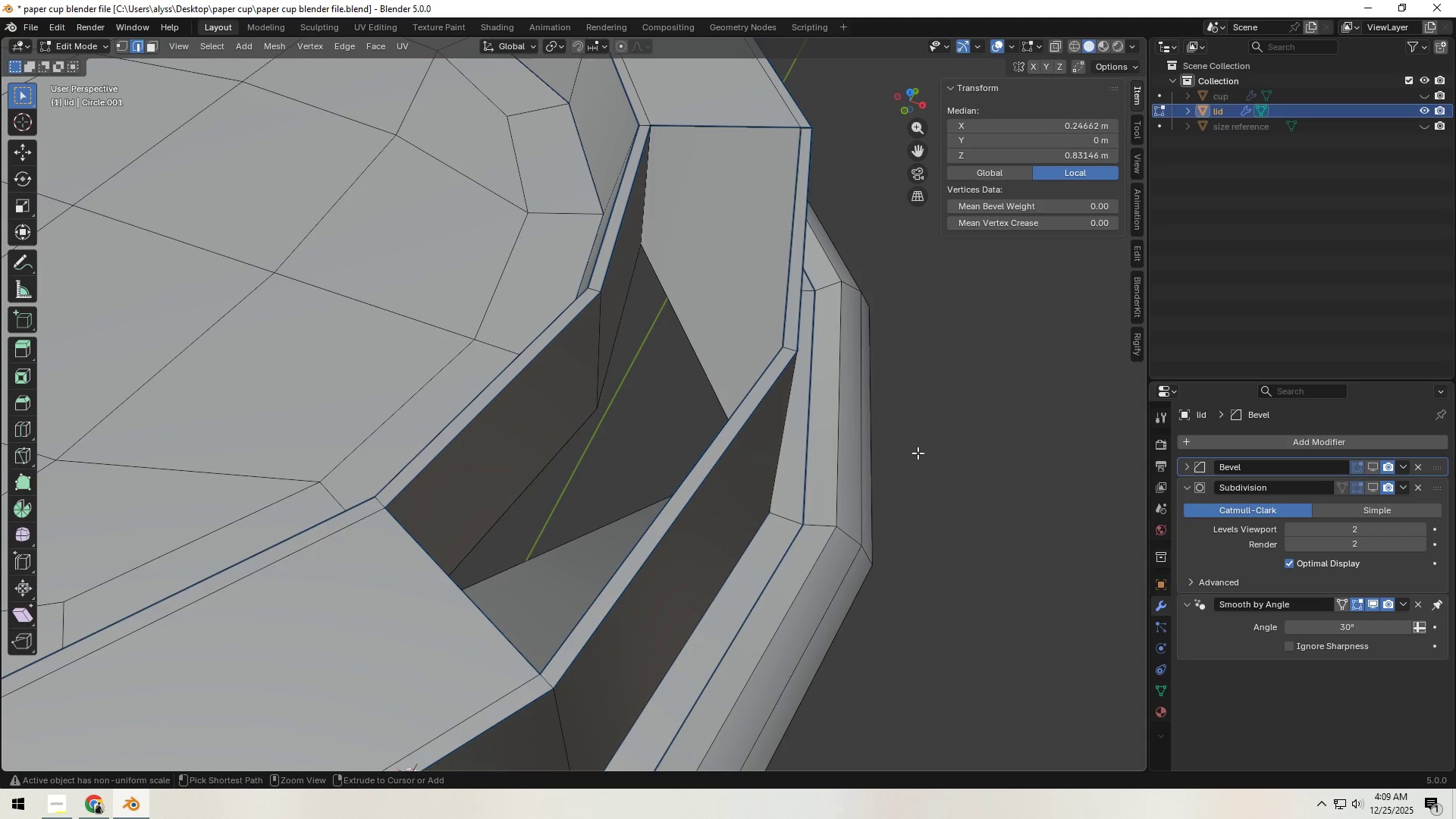 
key(Control+Z)
 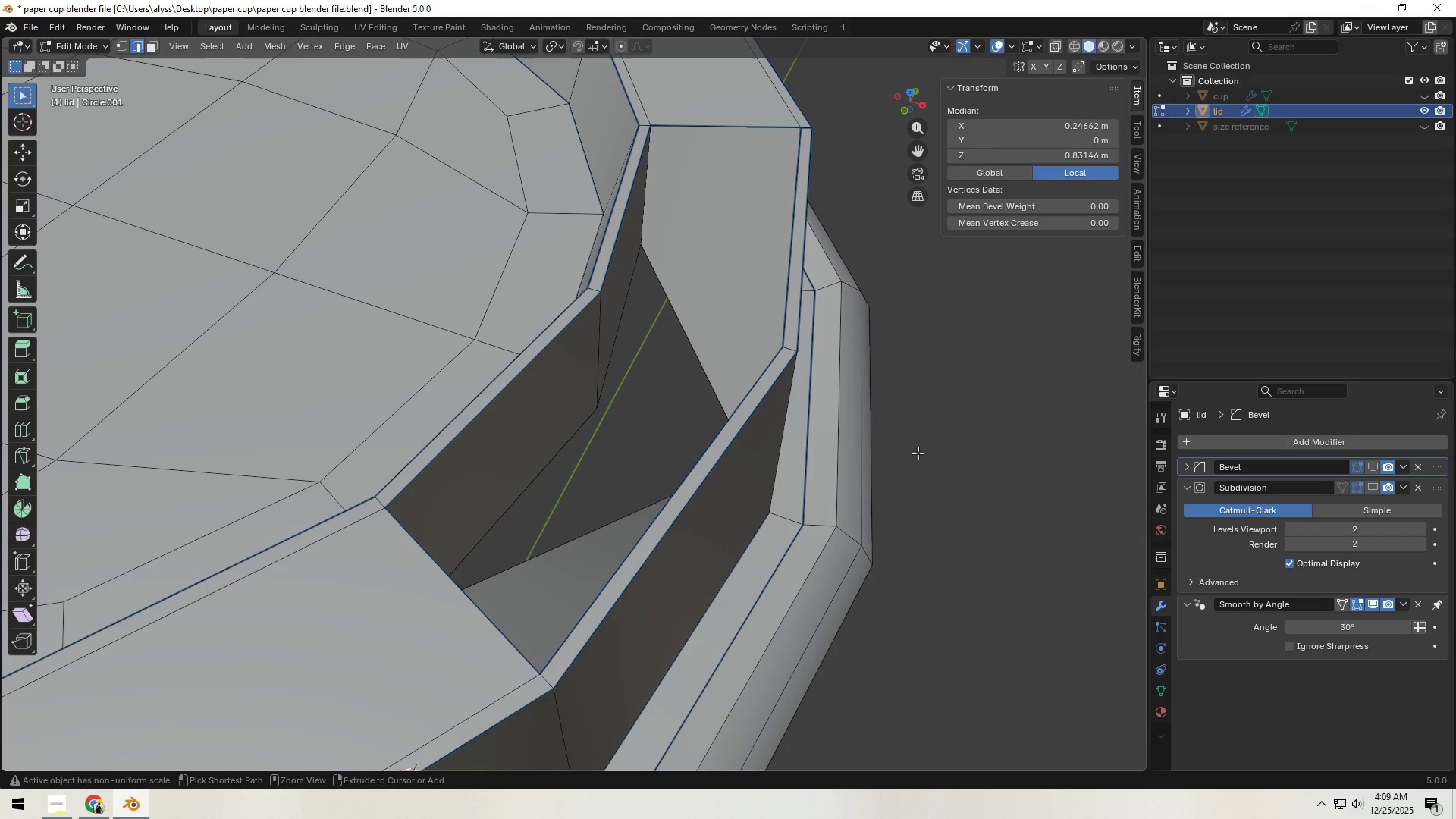 
key(Control+Z)
 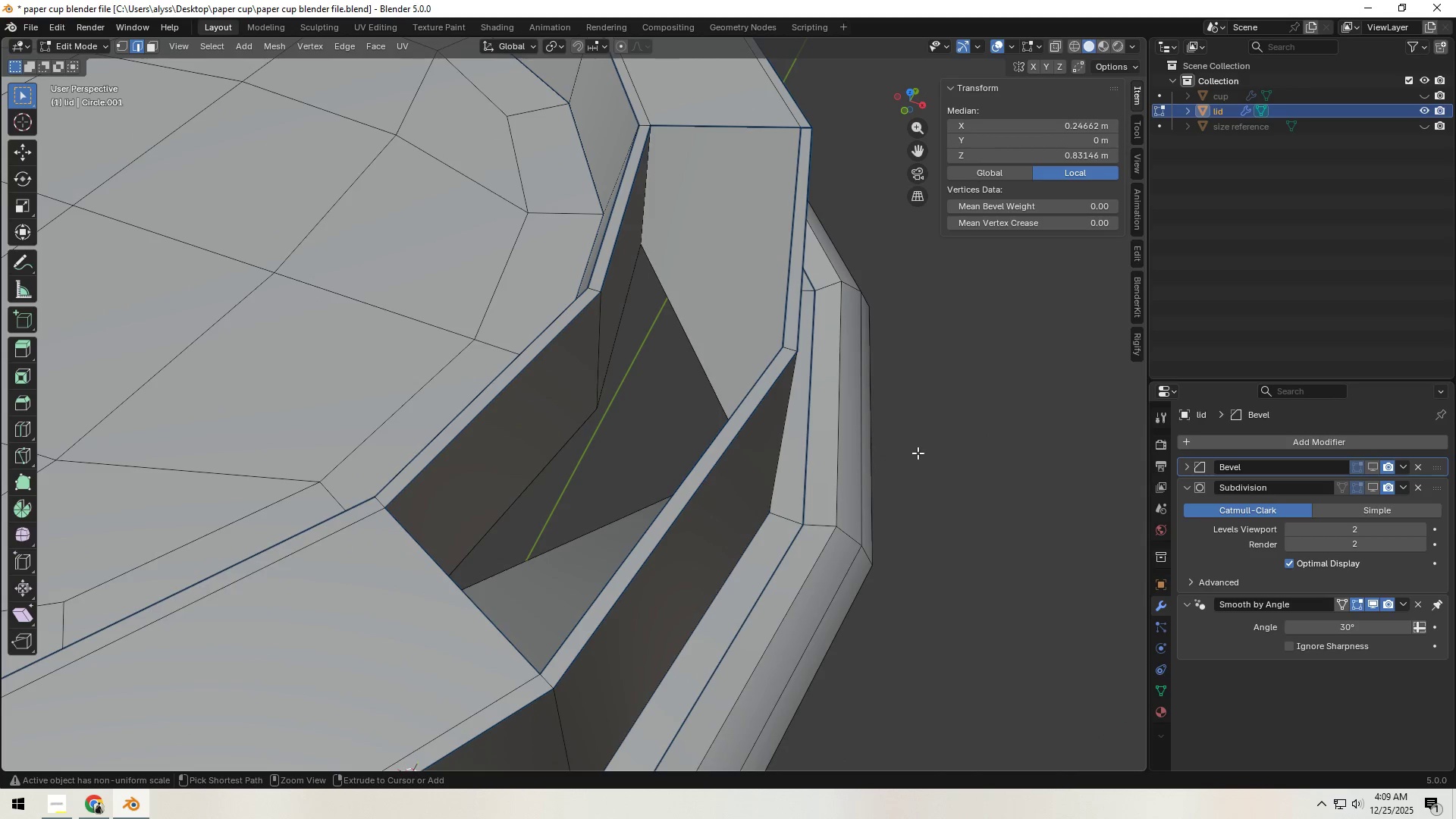 
key(Control+Z)
 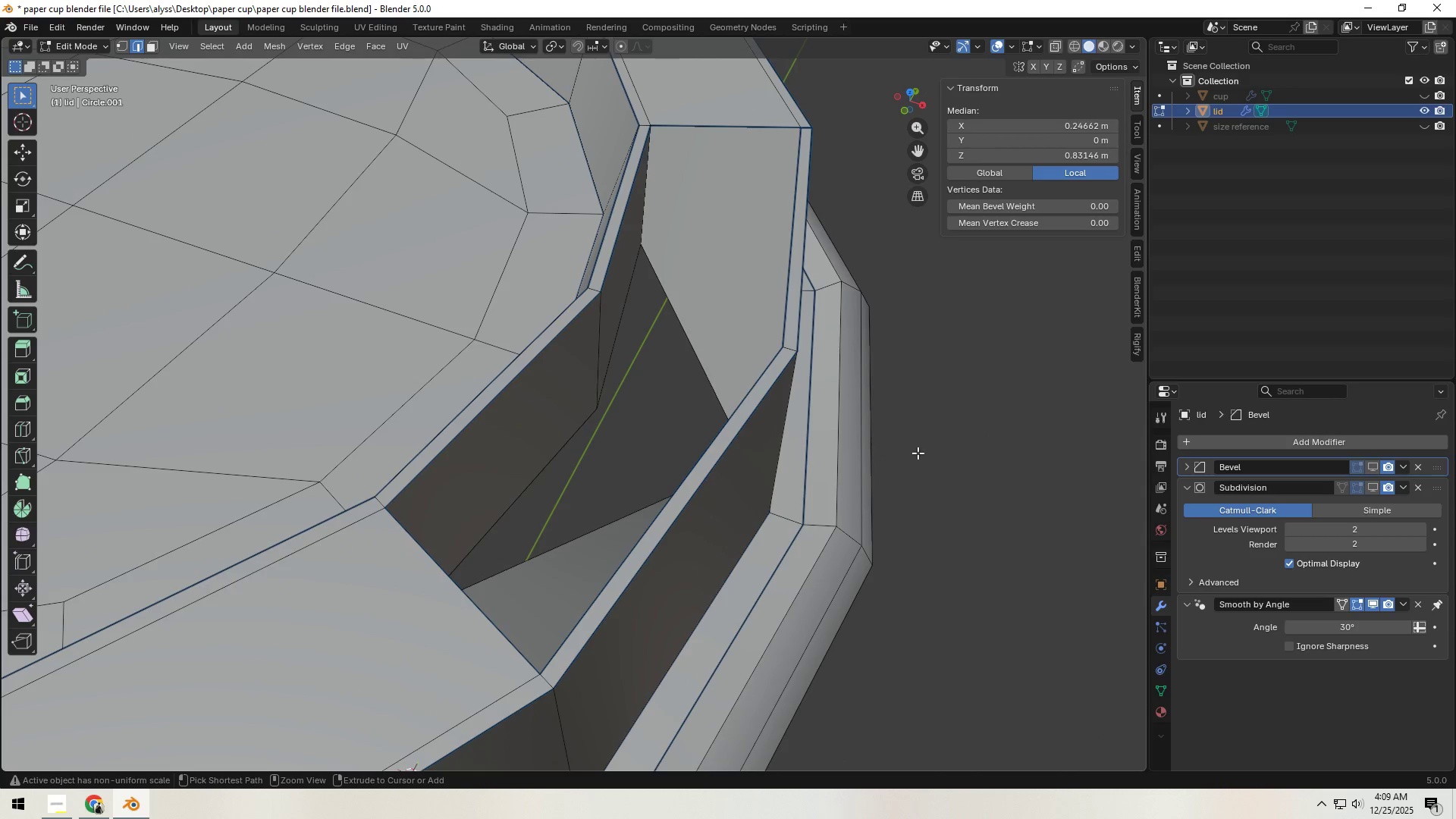 
key(Control+Z)
 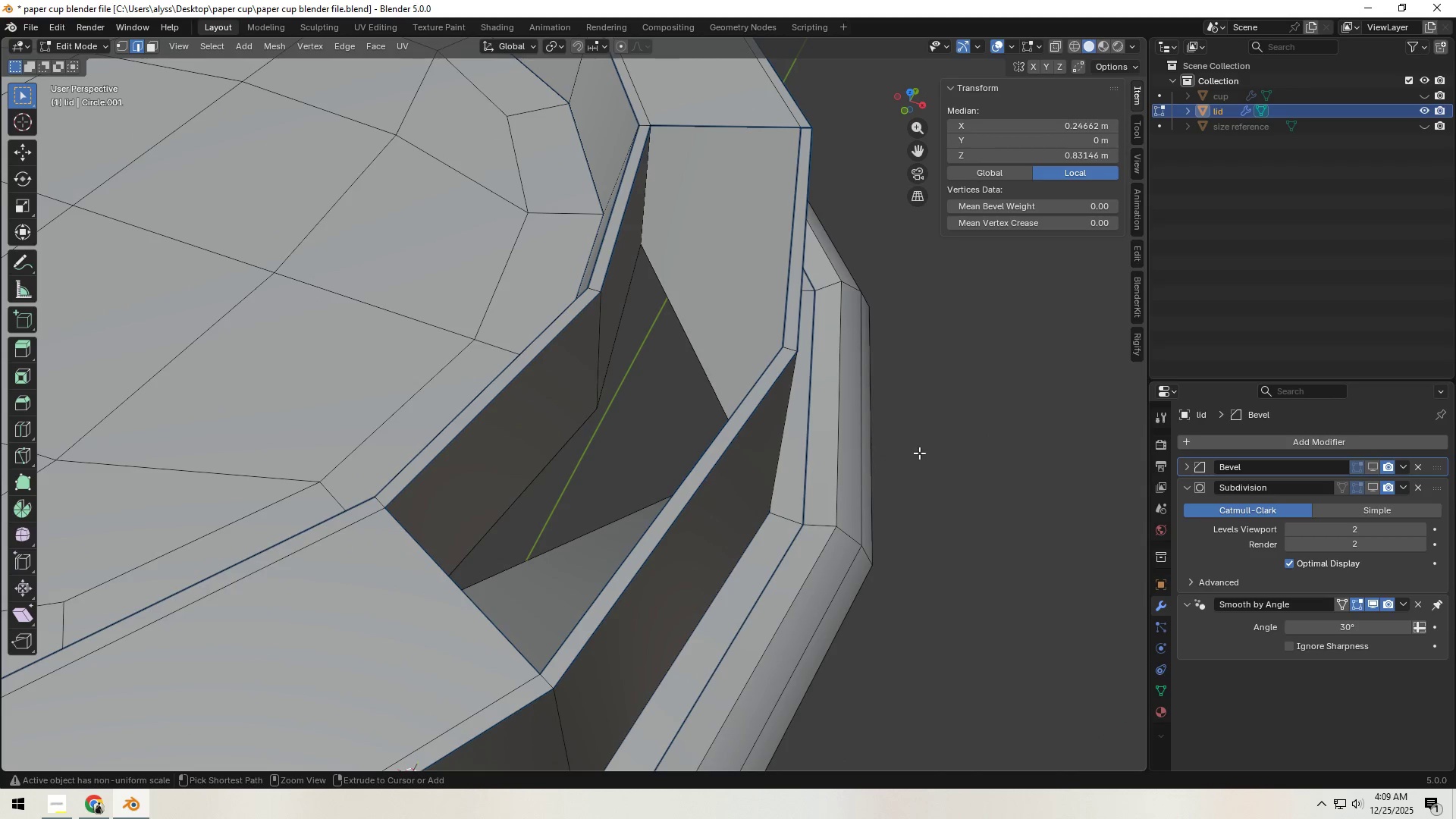 
key(Control+Z)
 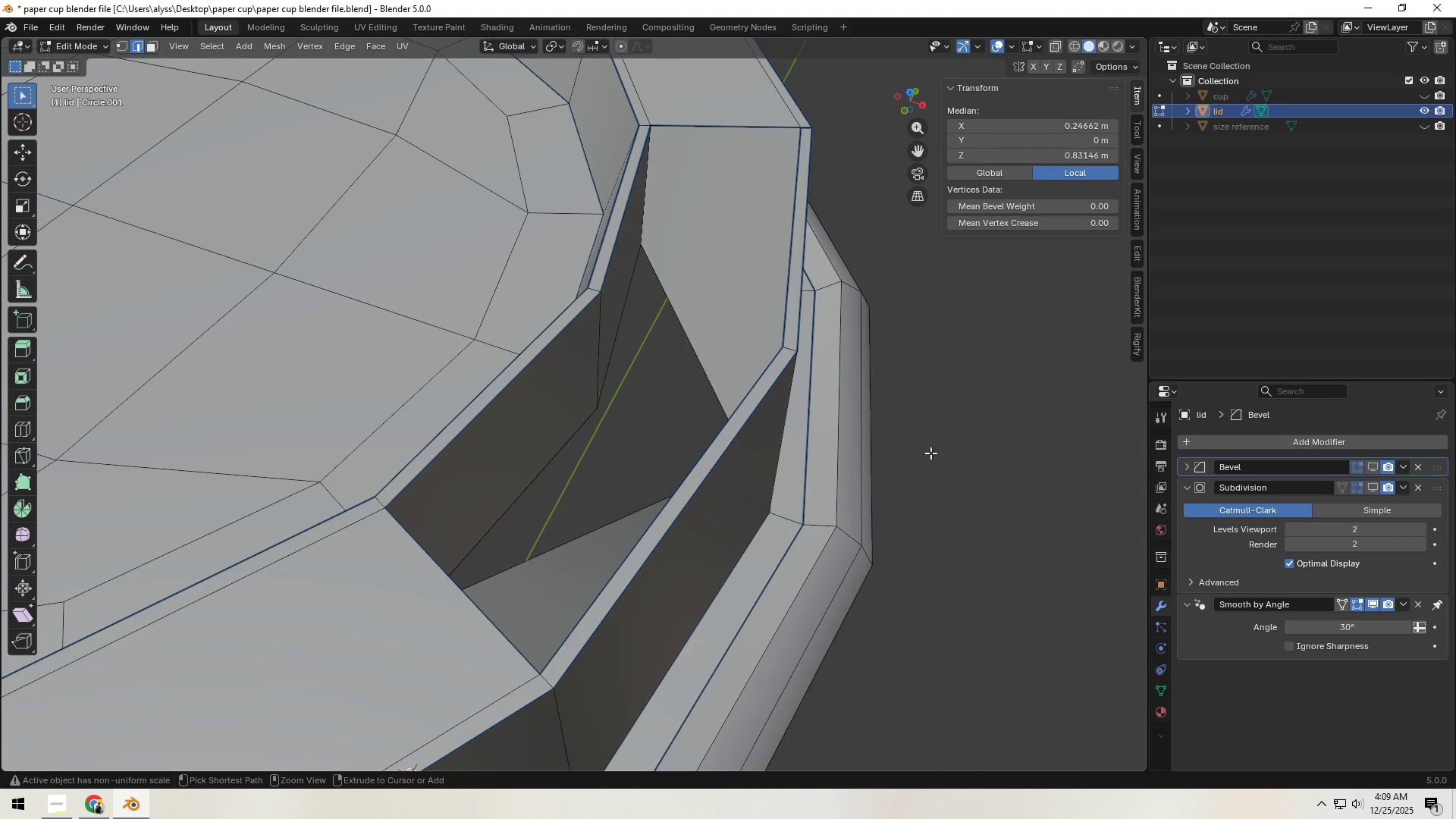 
key(Control+Z)
 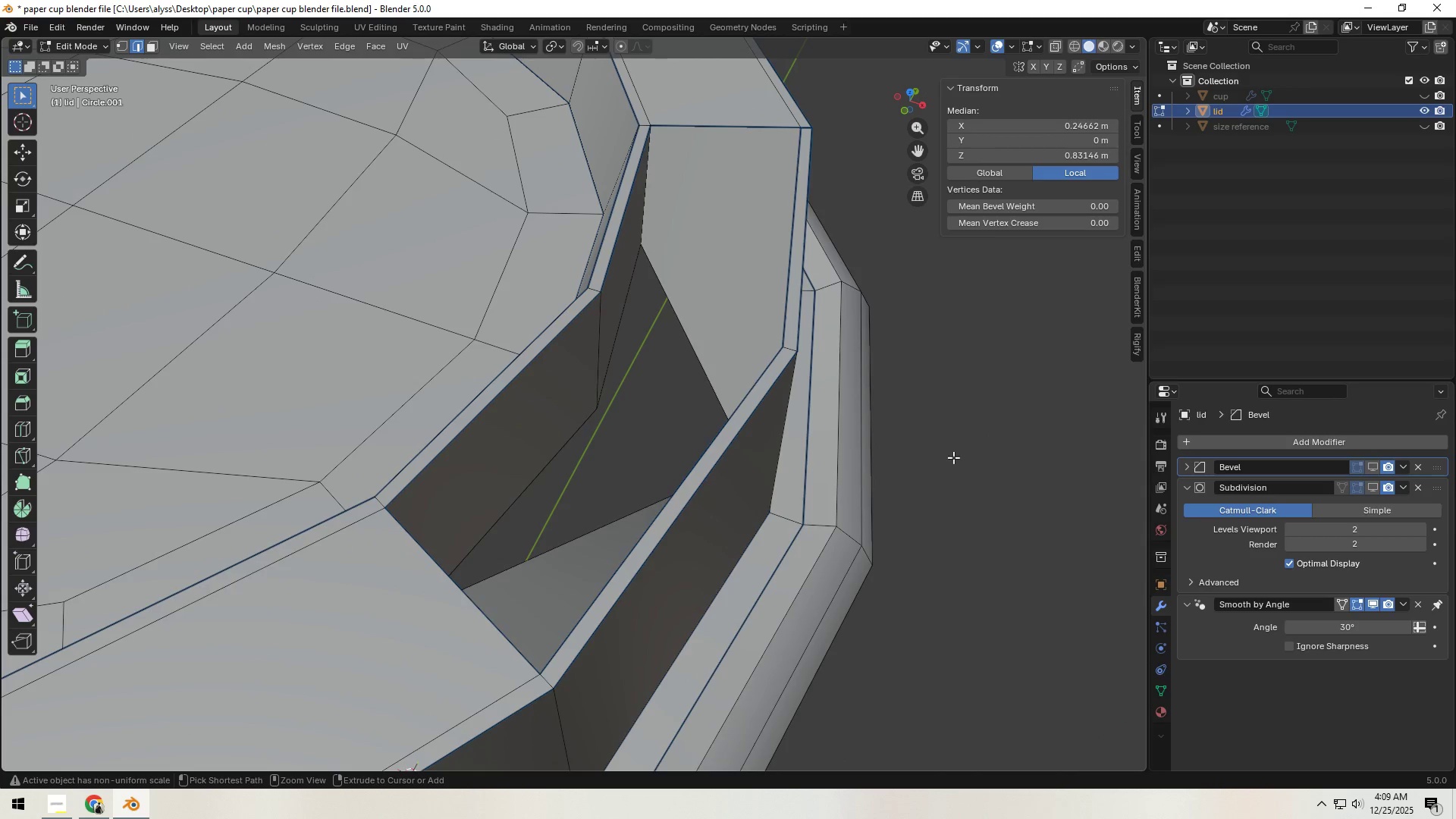 
key(Control+Z)
 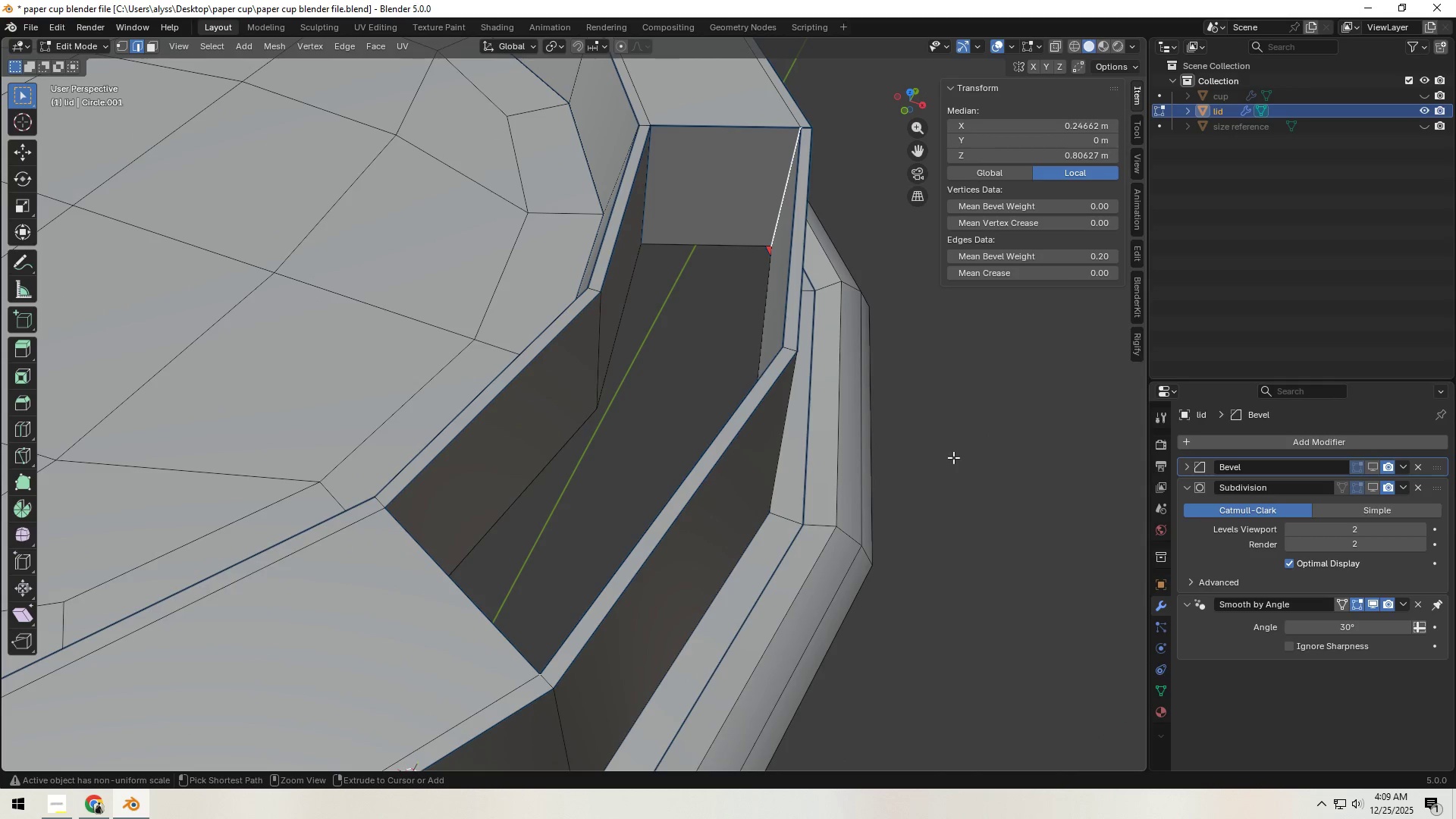 
key(Control+Z)
 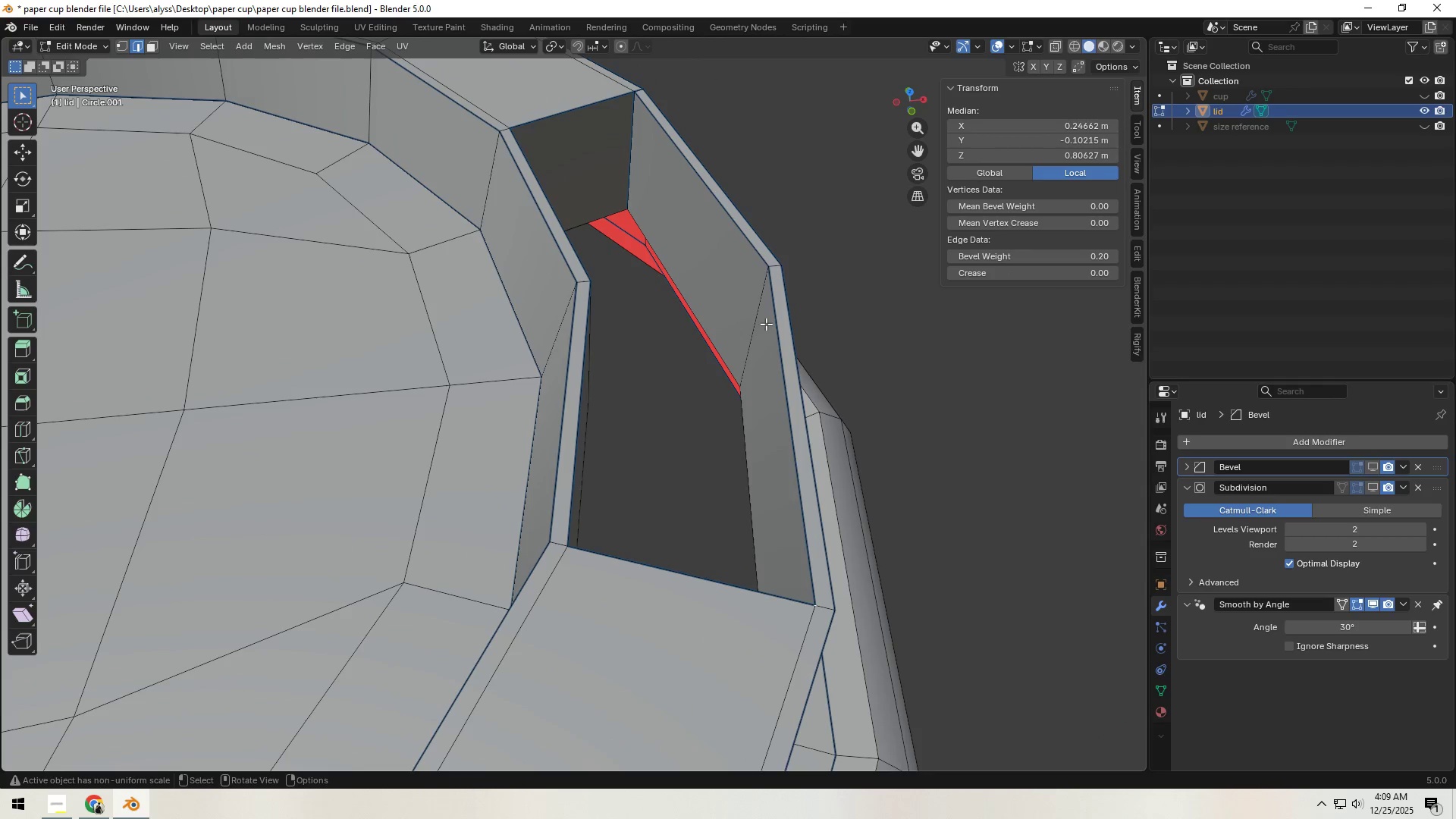 
left_click([634, 168])
 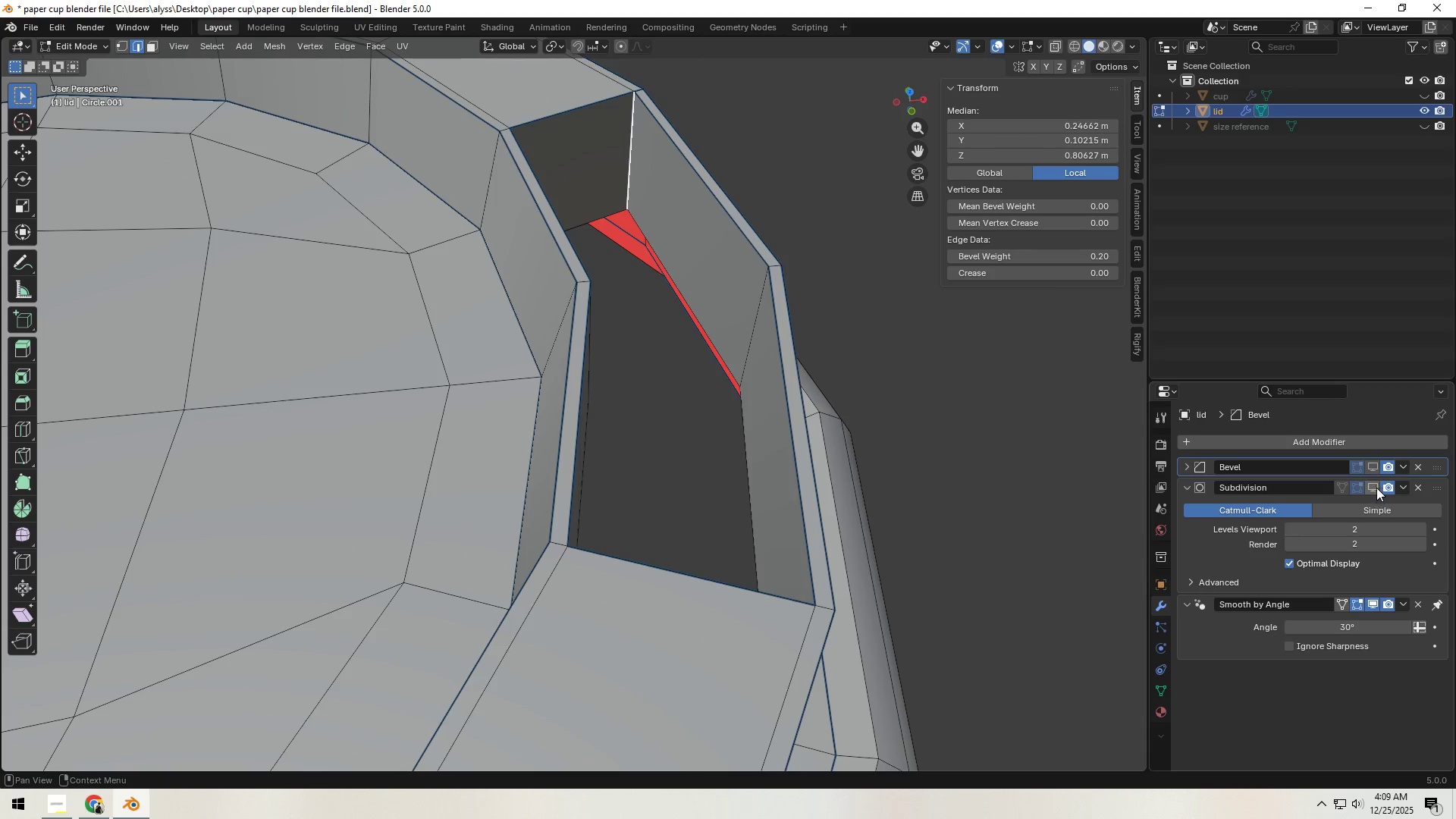 
left_click([1370, 470])
 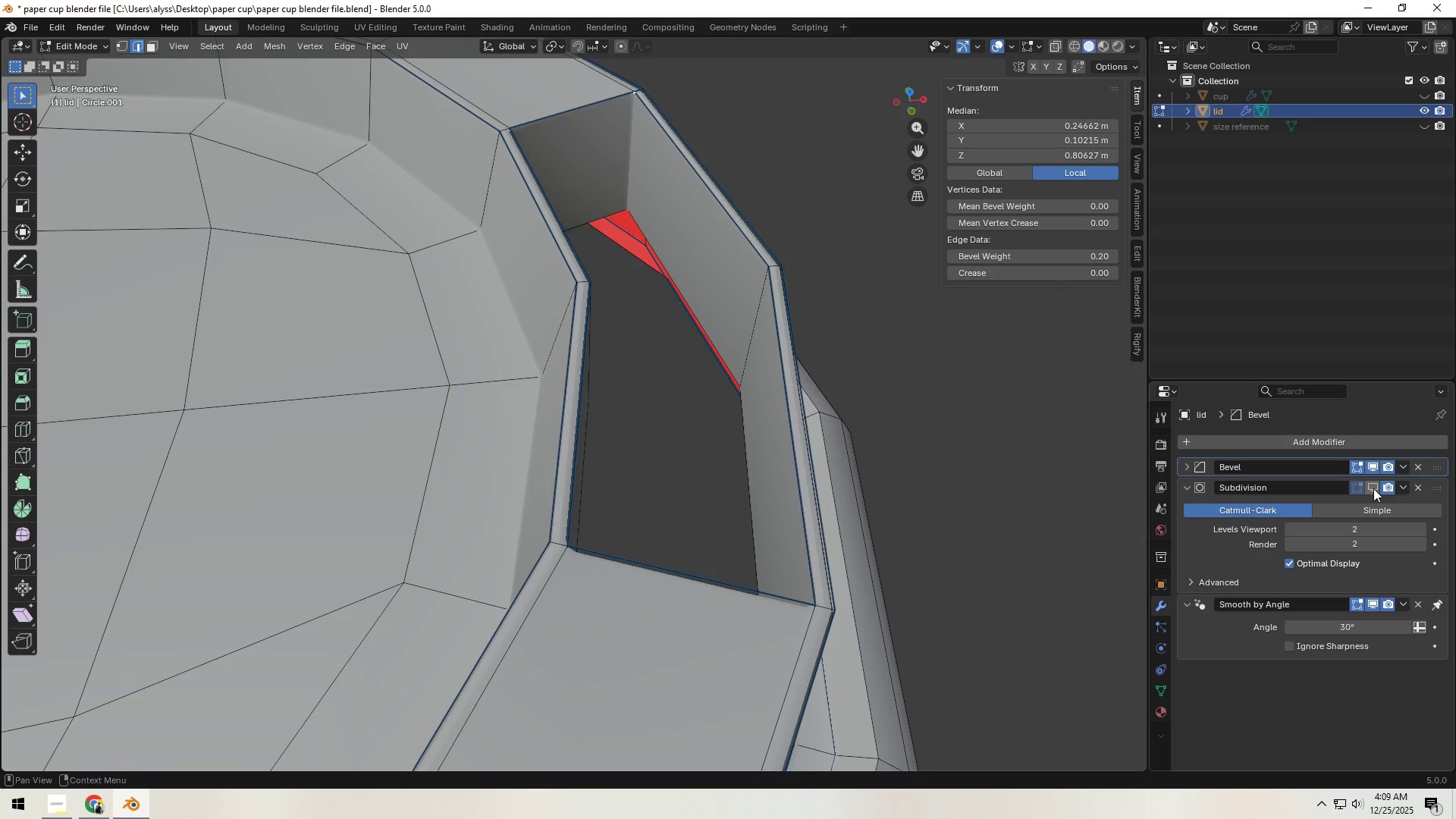 
left_click([1373, 488])
 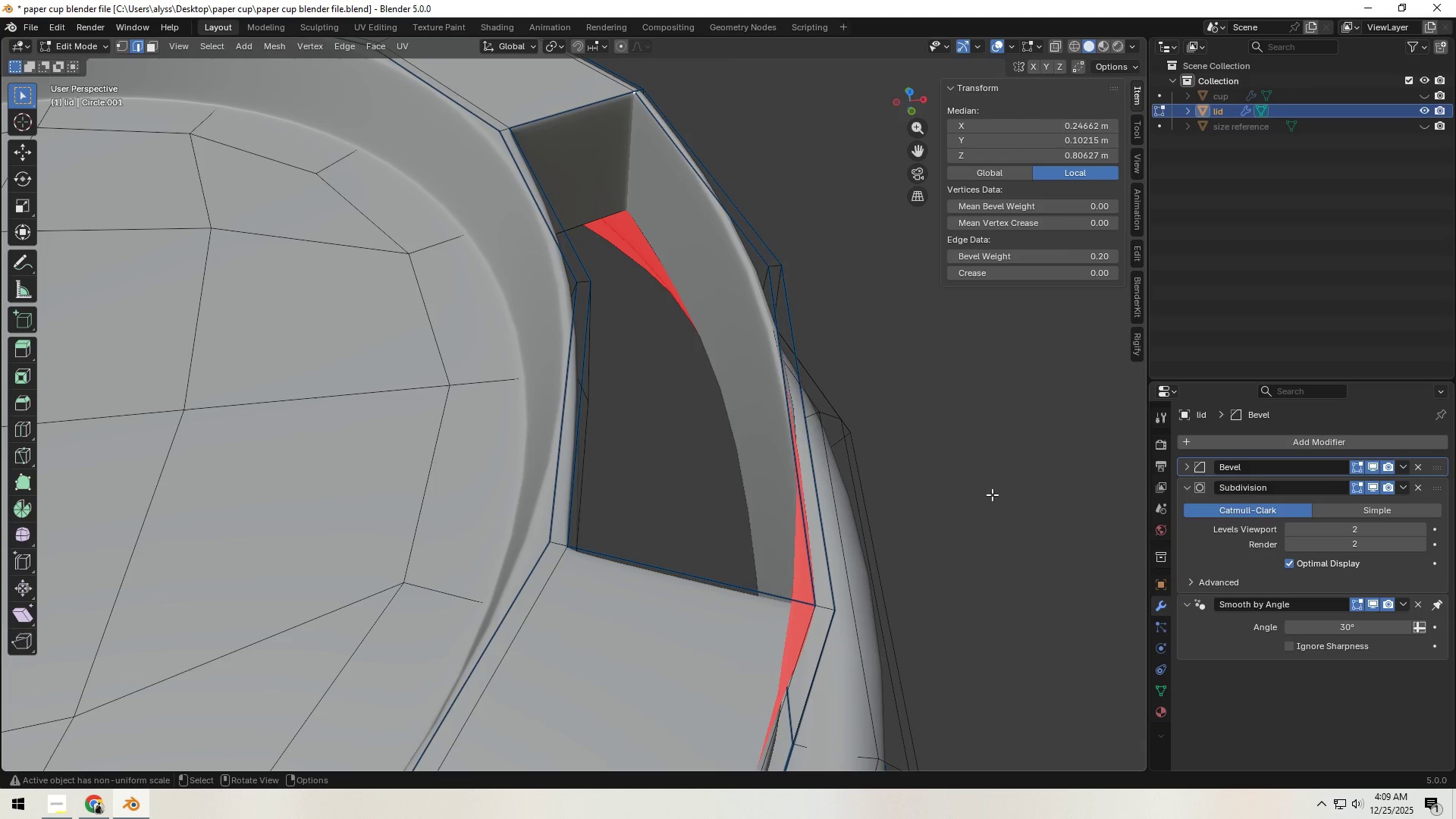 
left_click([992, 494])
 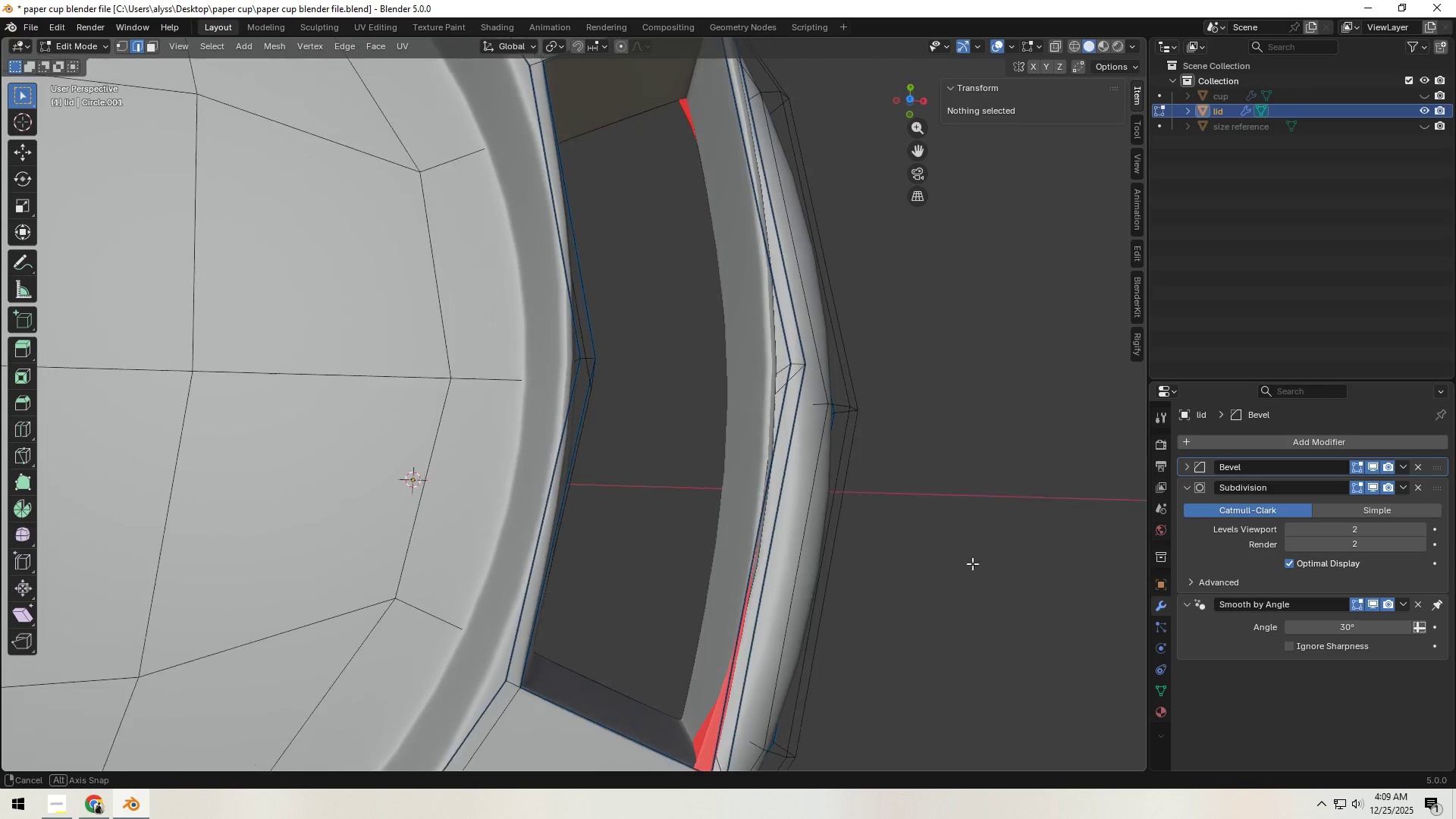 
double_click([1379, 491])
 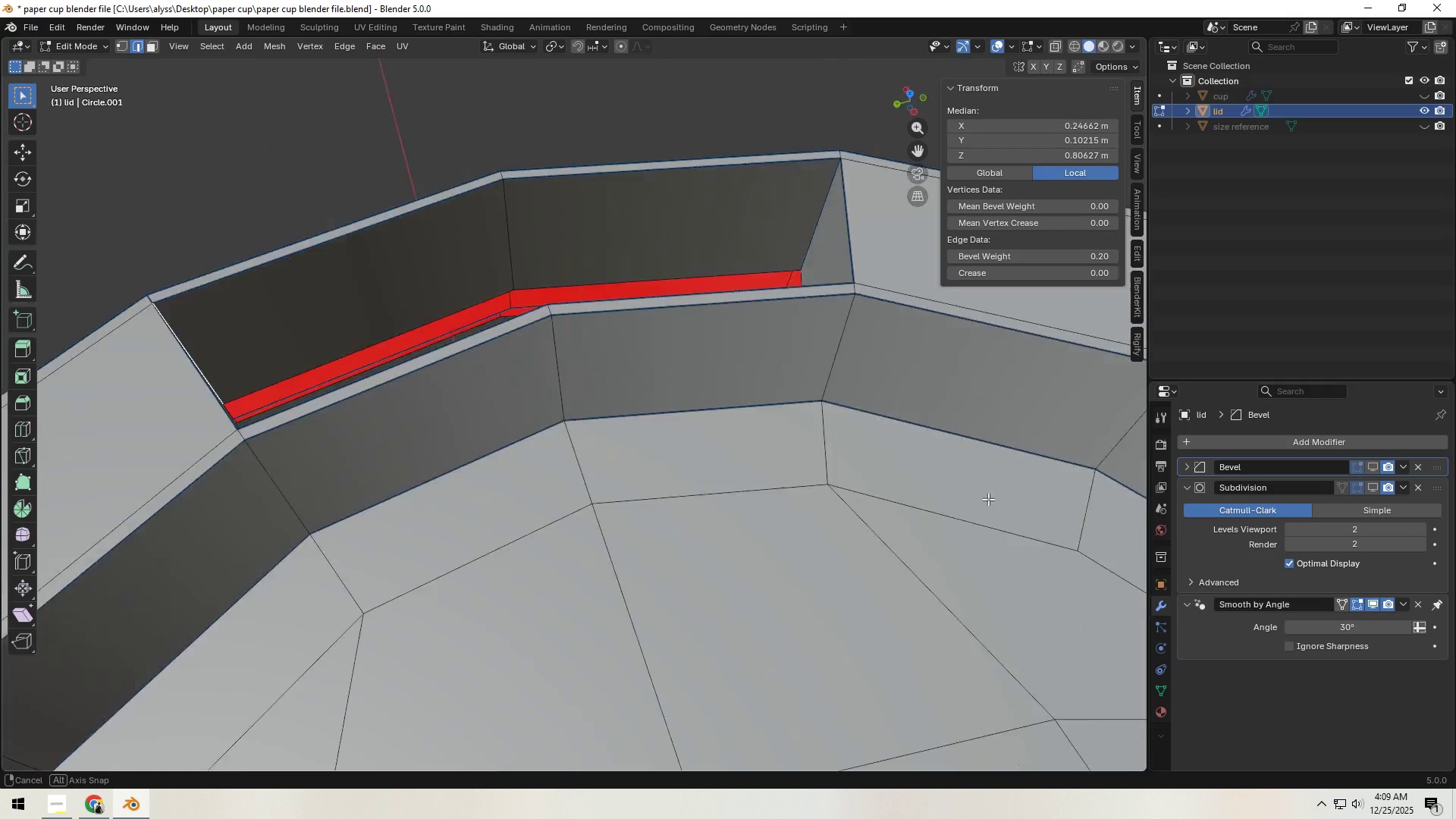 
left_click([646, 153])
 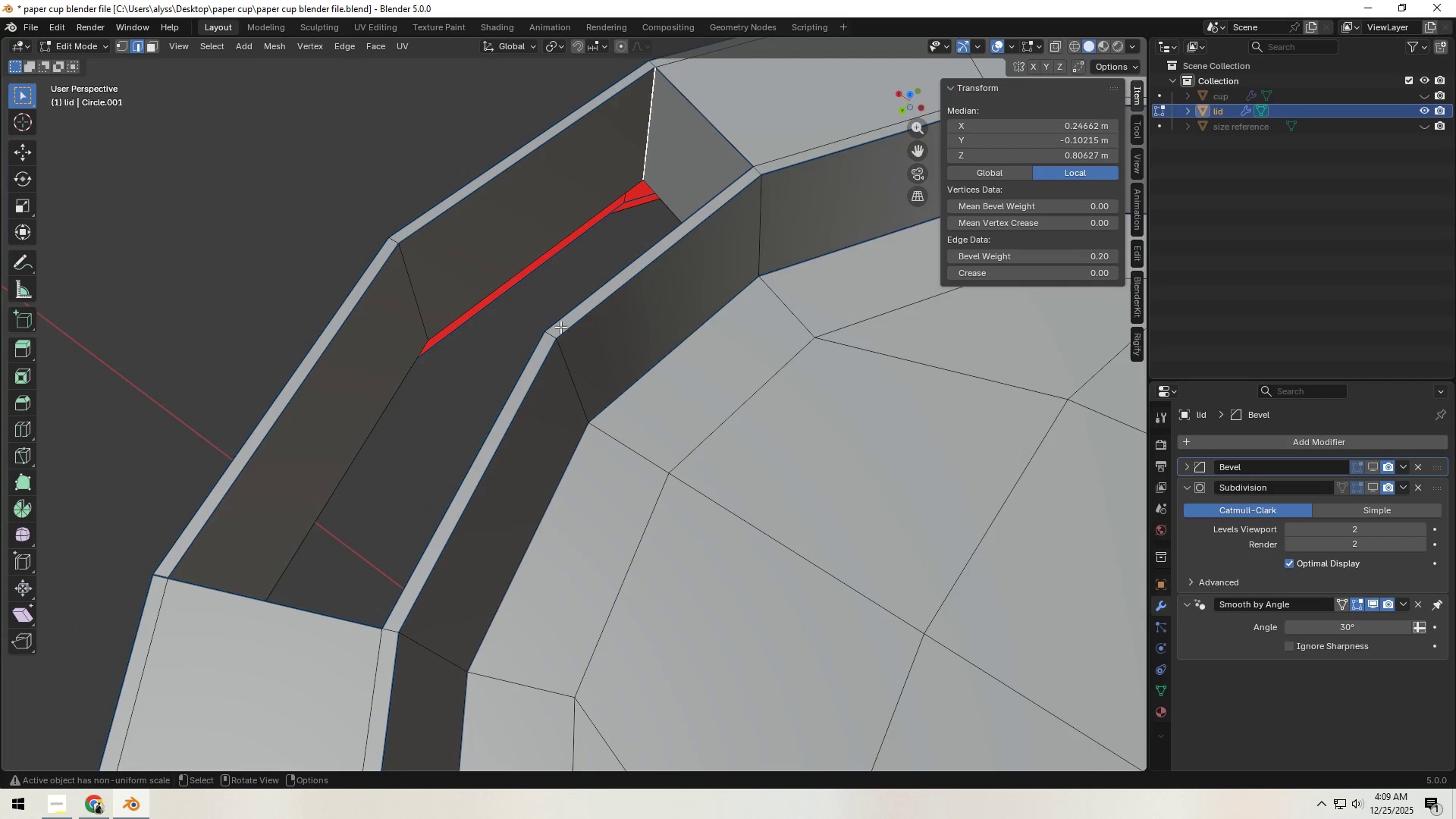 
hold_key(key=ShiftLeft, duration=1.0)
 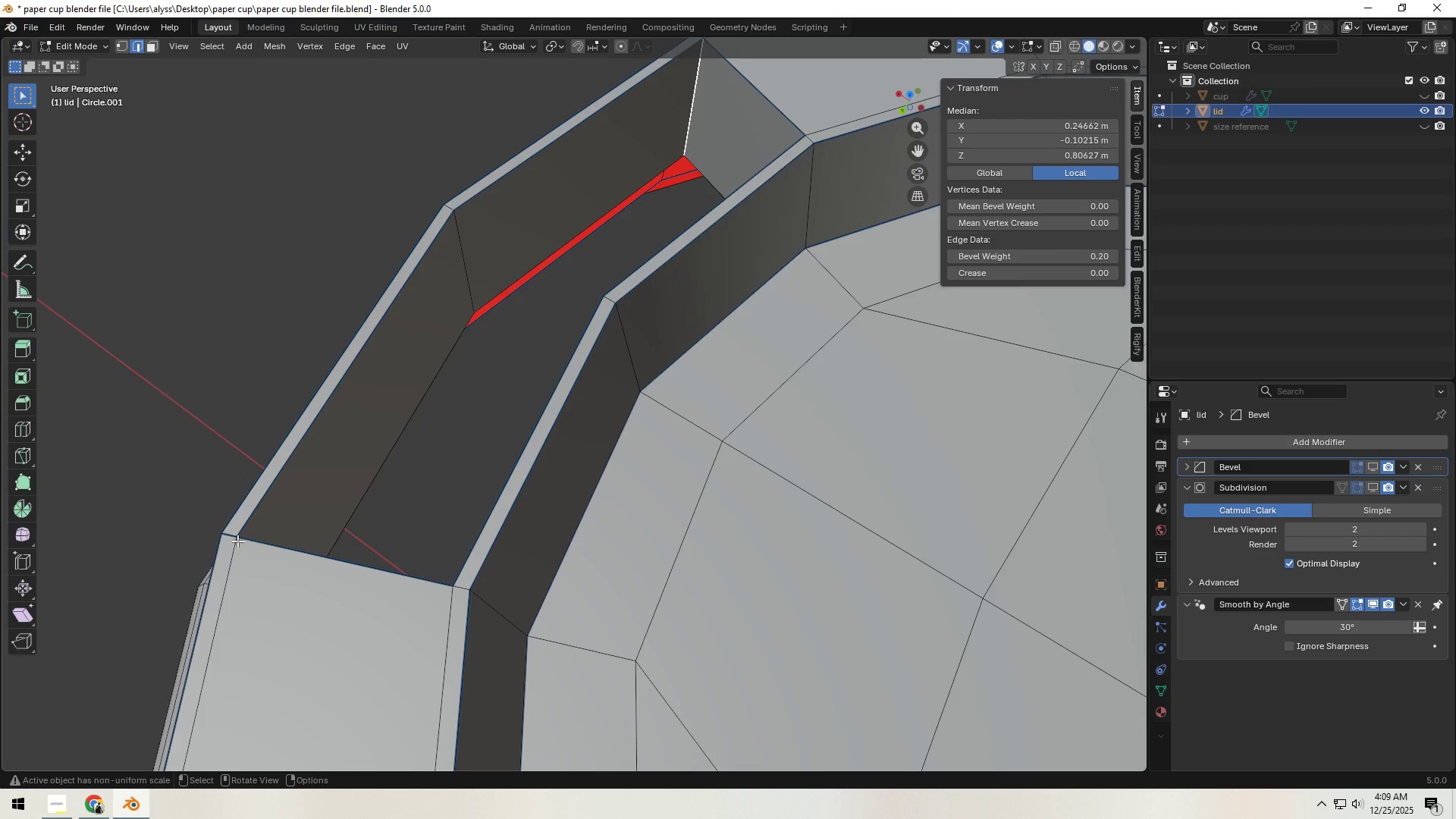 
hold_key(key=ShiftLeft, duration=2.98)
left_click([231, 539])
 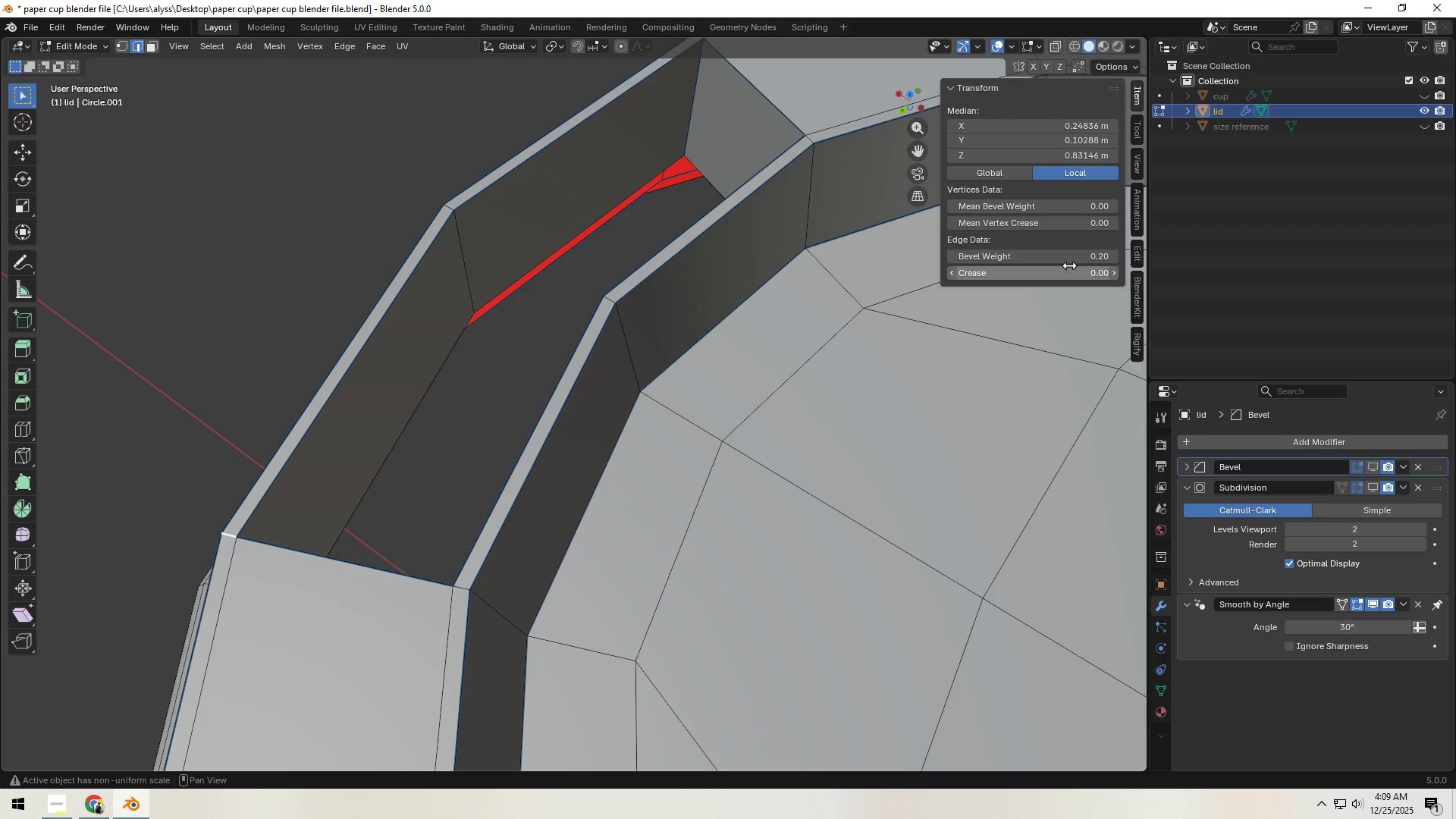 
left_click_drag(start_coordinate=[1074, 254], to_coordinate=[827, 281])
 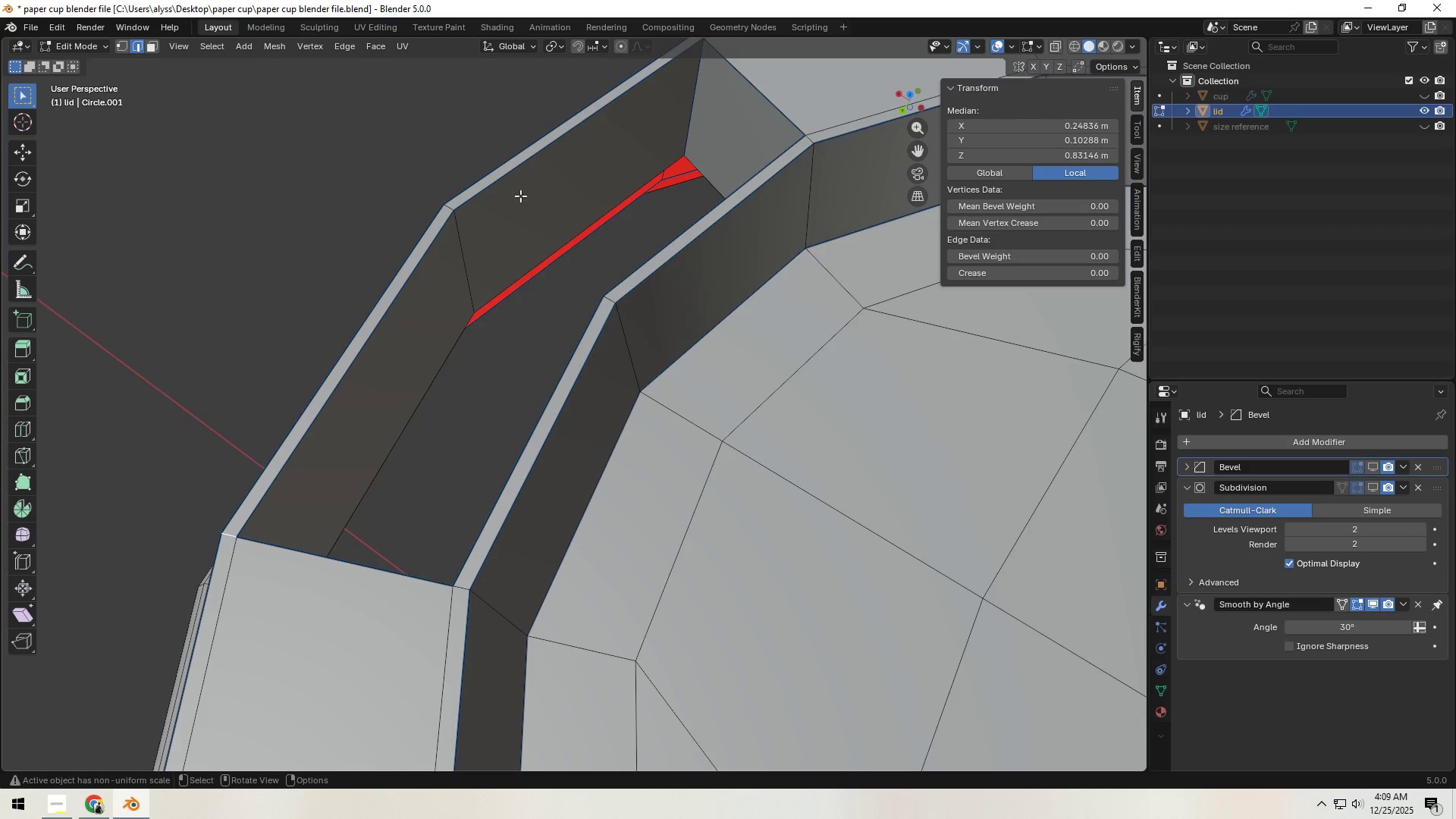 
left_click([431, 133])
 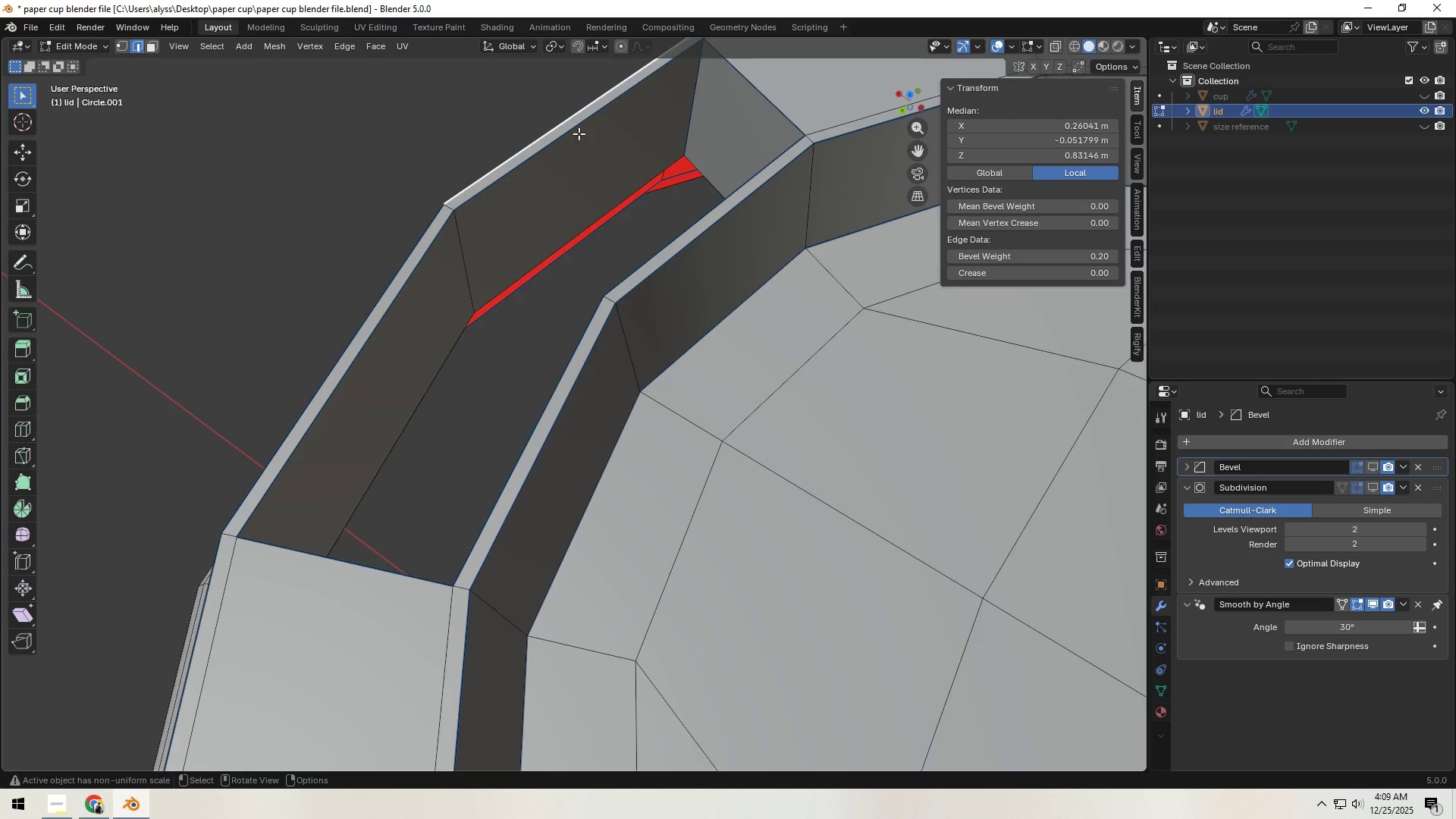 
hold_key(key=ShiftLeft, duration=0.55)
 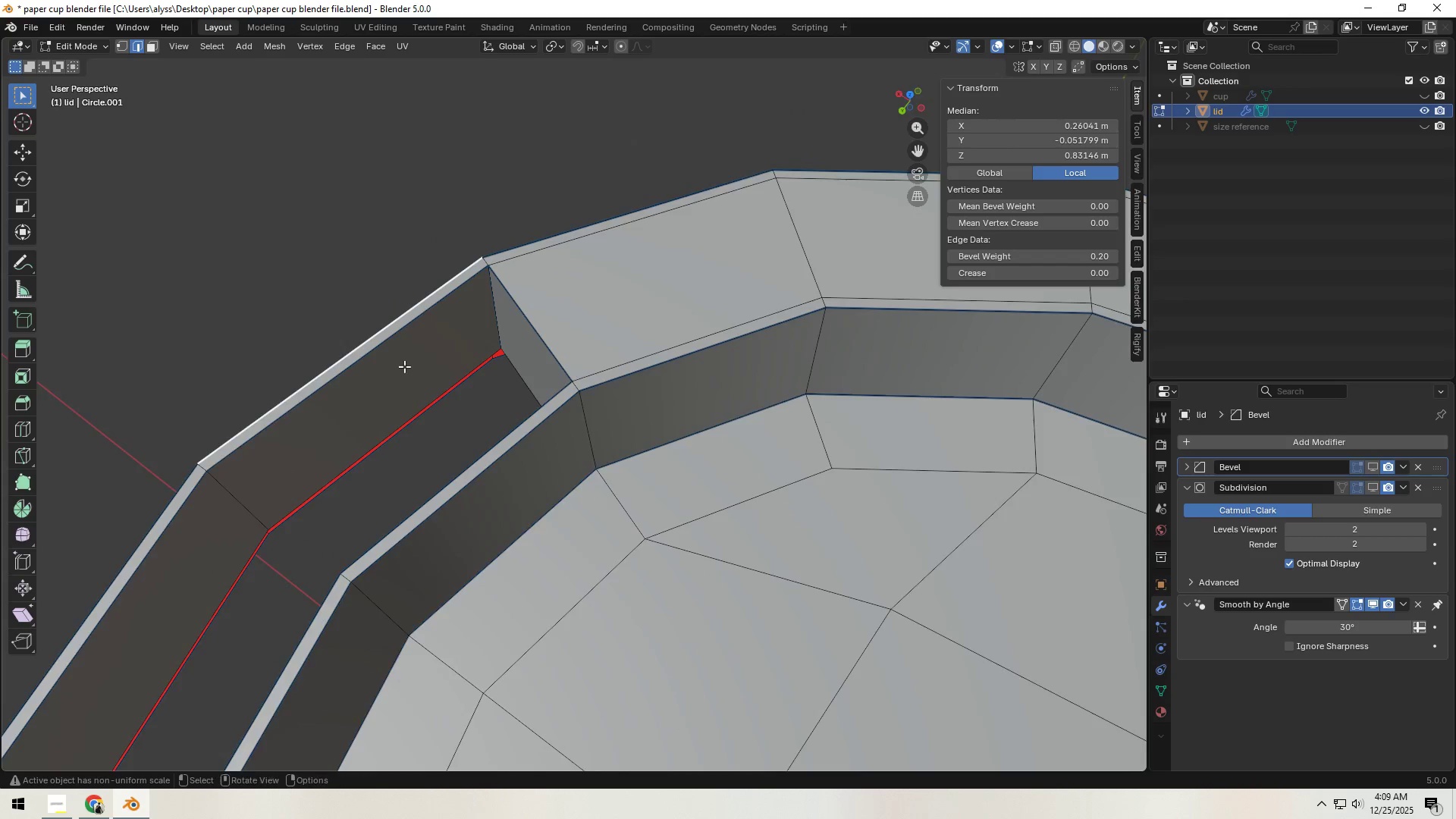 
scroll: coordinate [404, 366], scroll_direction: up, amount: 4.0
 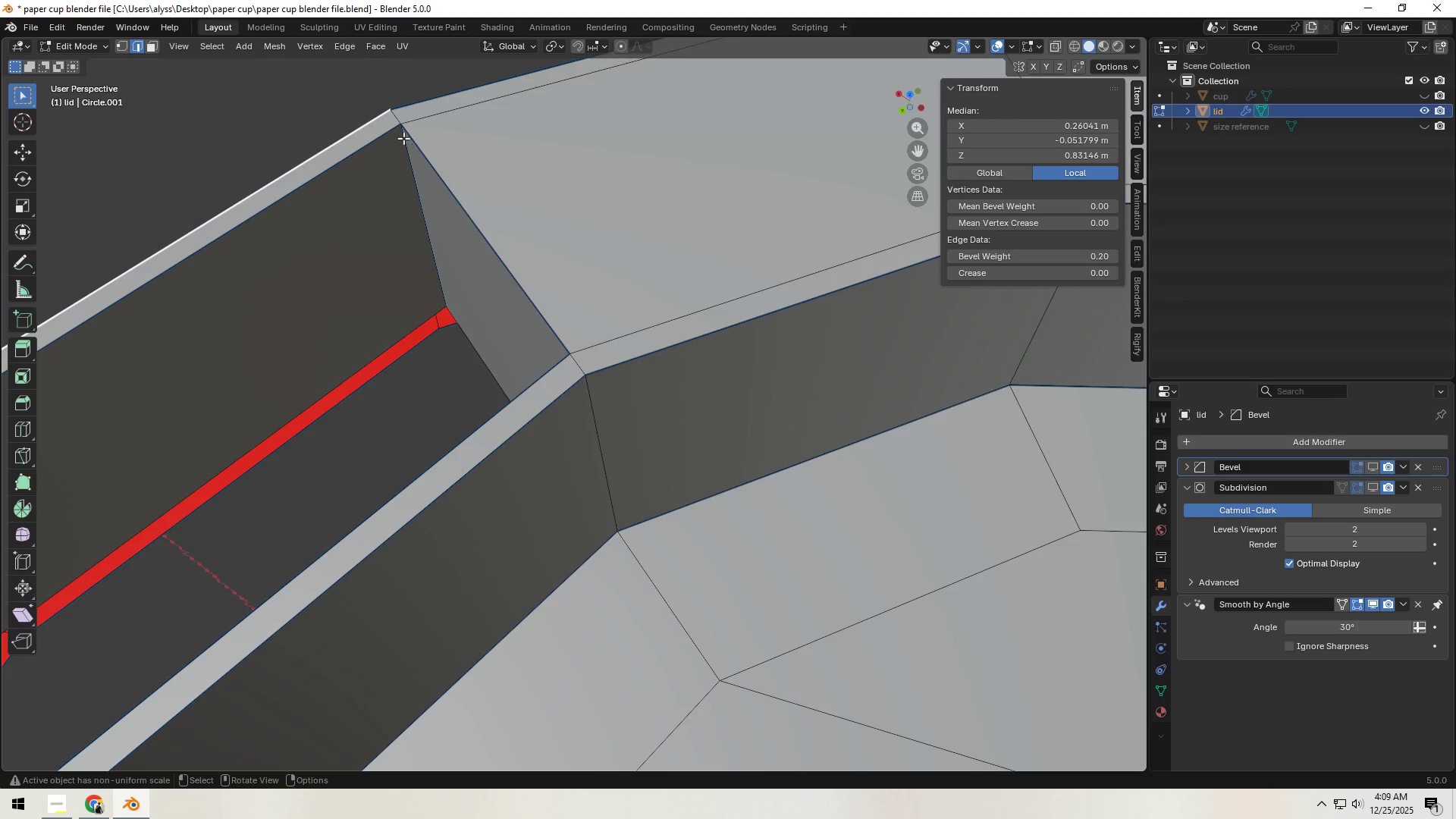 
left_click([394, 118])
 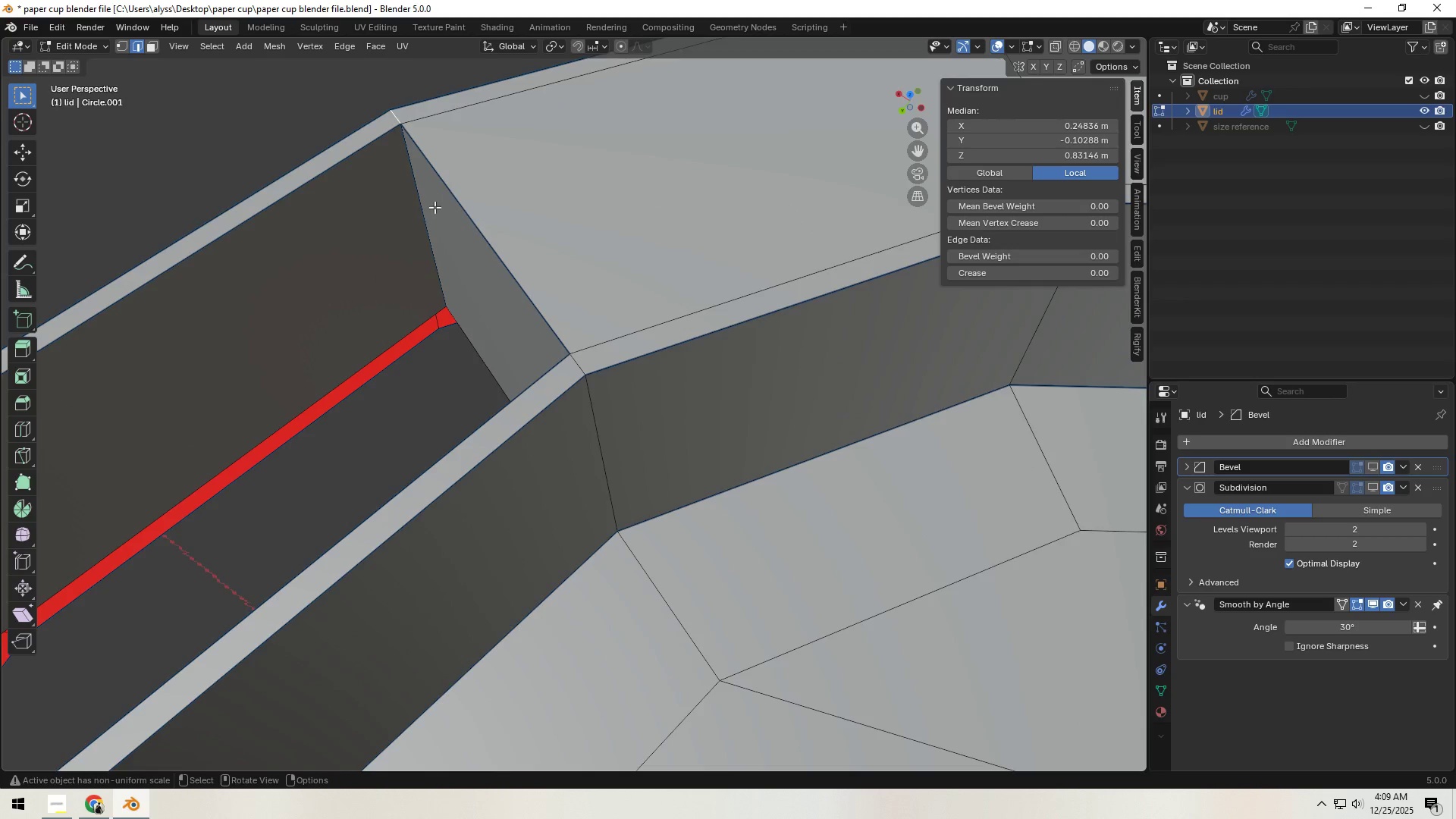 
scroll: coordinate [435, 212], scroll_direction: down, amount: 5.0
 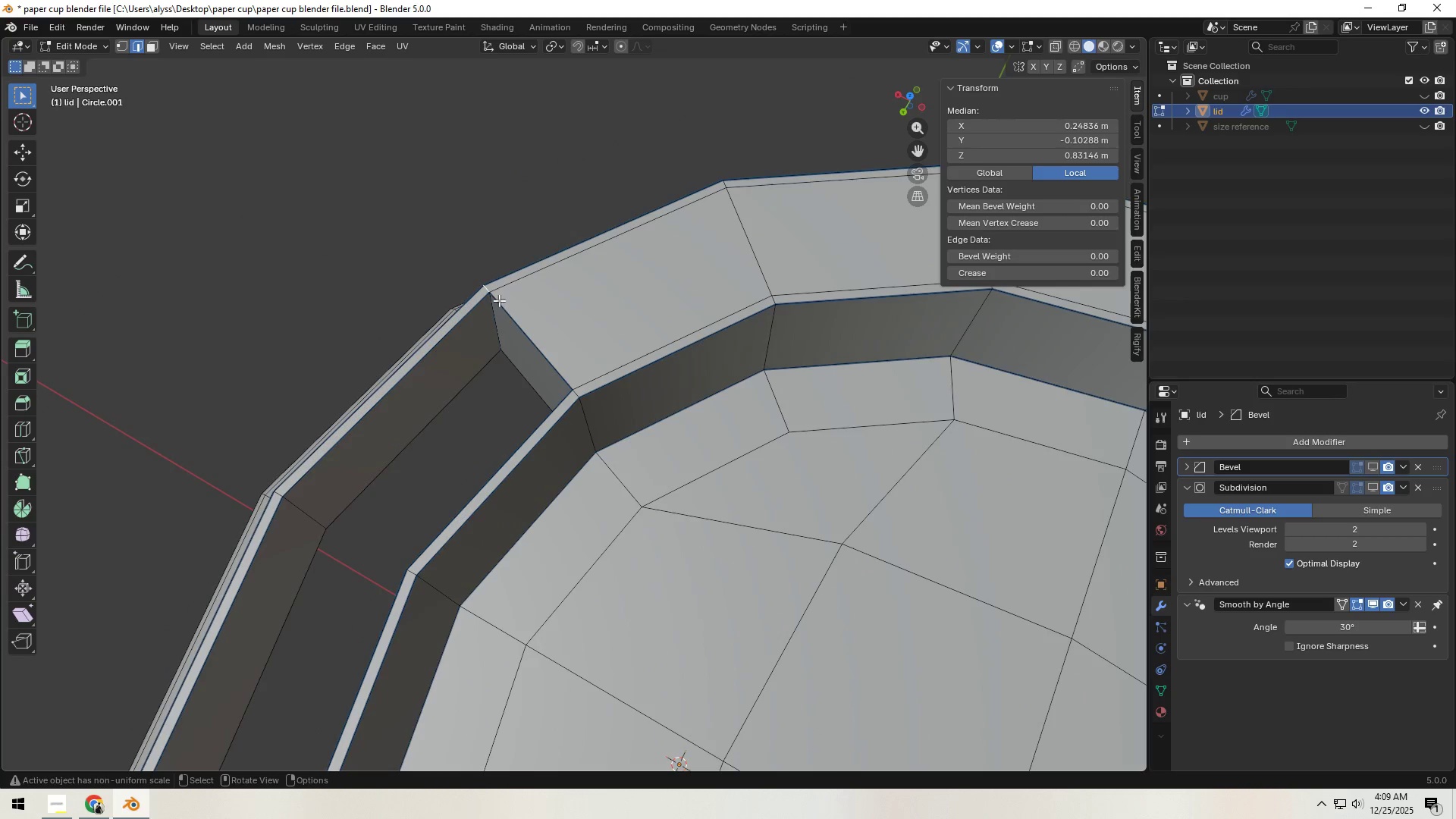 
hold_key(key=ShiftLeft, duration=0.47)
 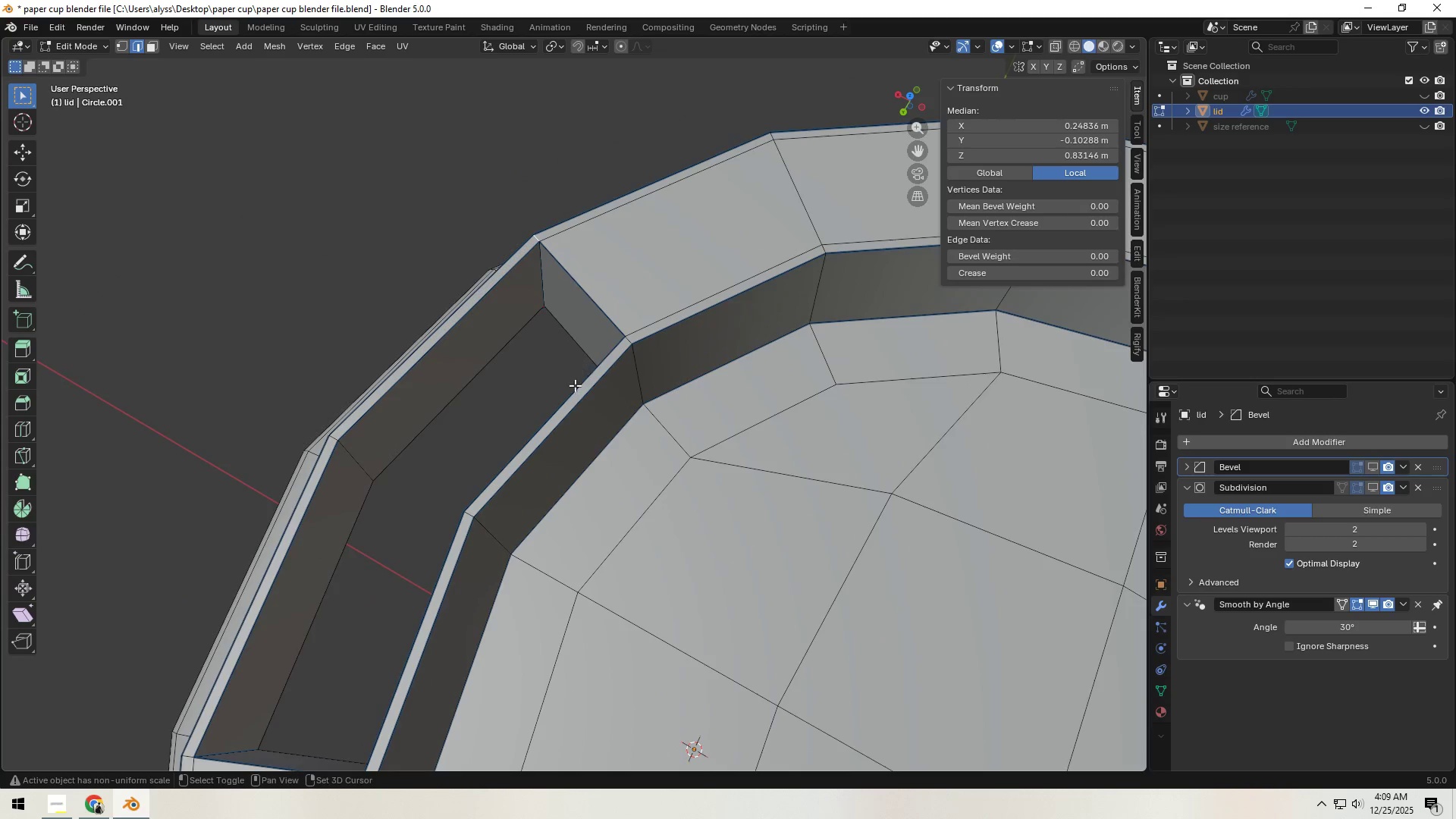 
hold_key(key=ShiftLeft, duration=0.52)
 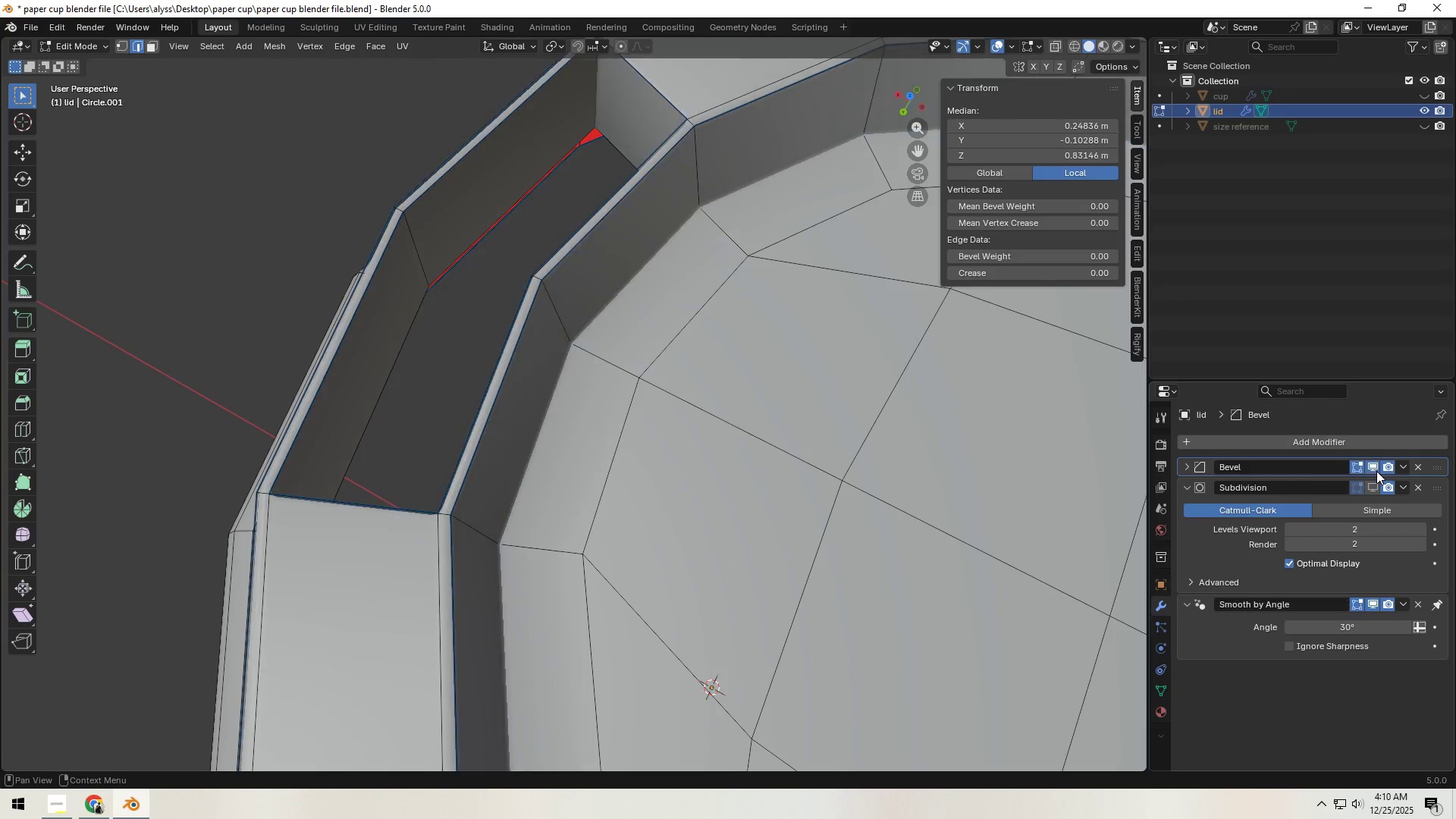 
double_click([1373, 486])
 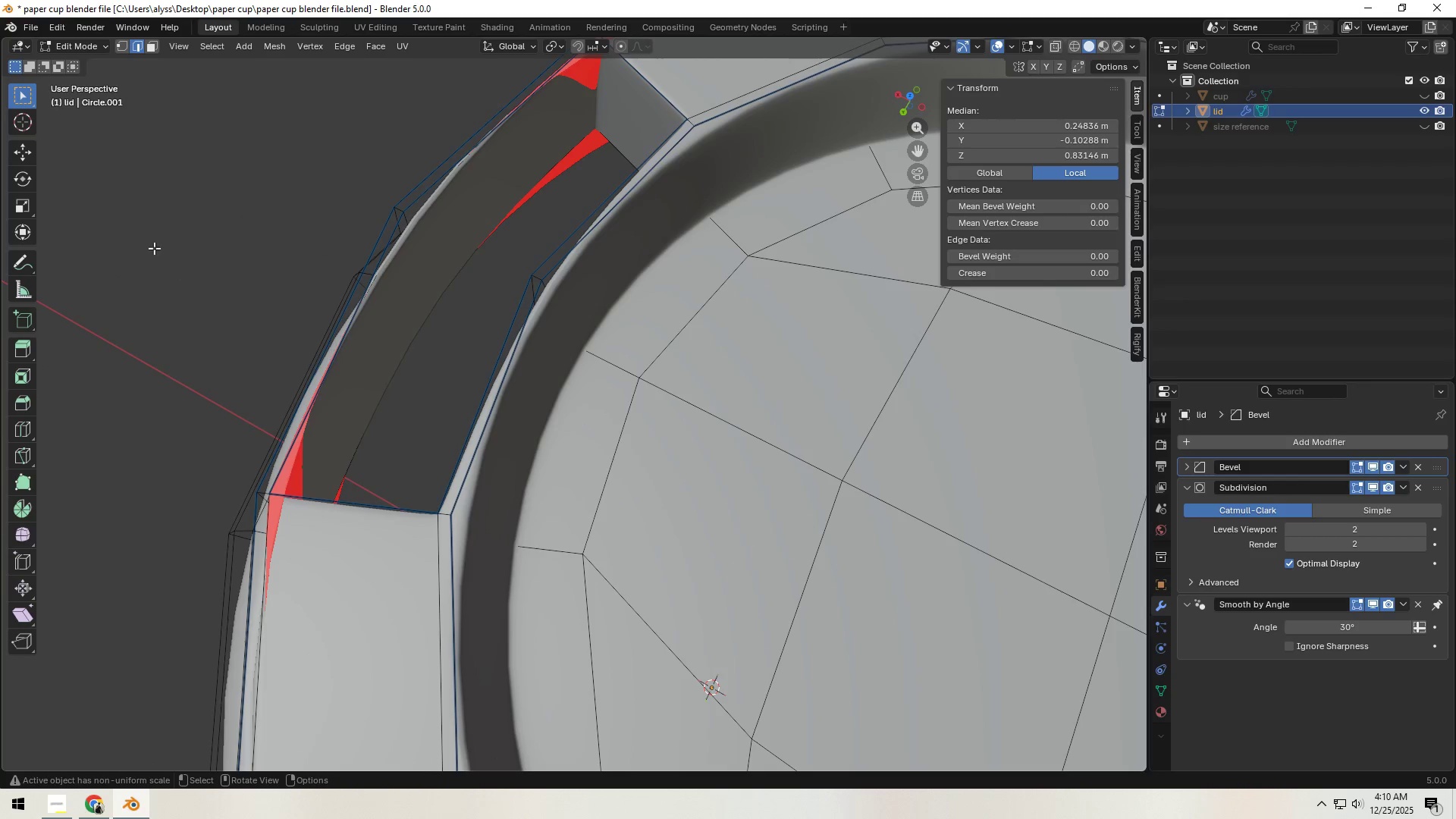 
left_click([184, 240])
 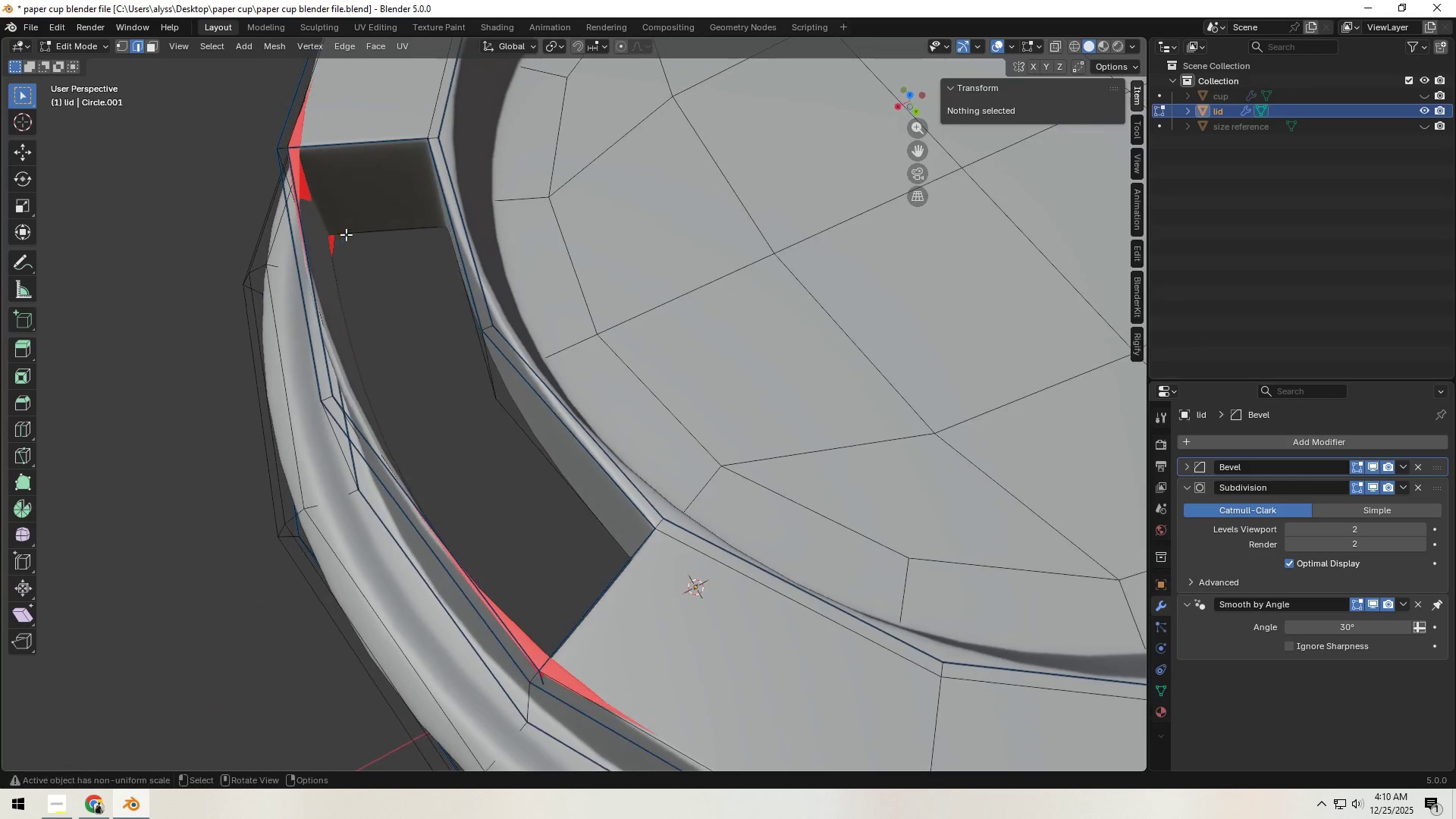 
left_click([331, 206])
 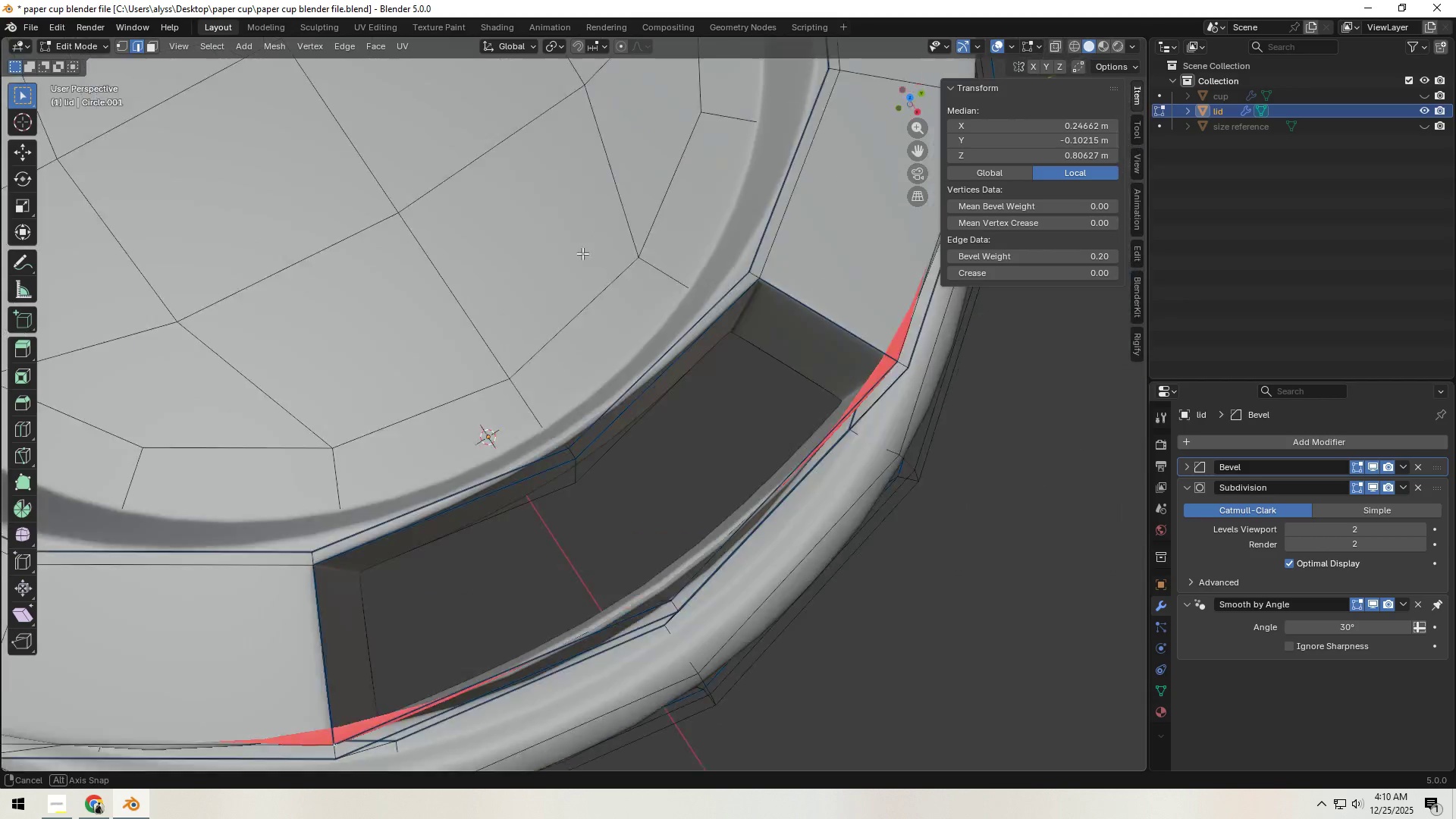 
hold_key(key=ShiftLeft, duration=0.67)
 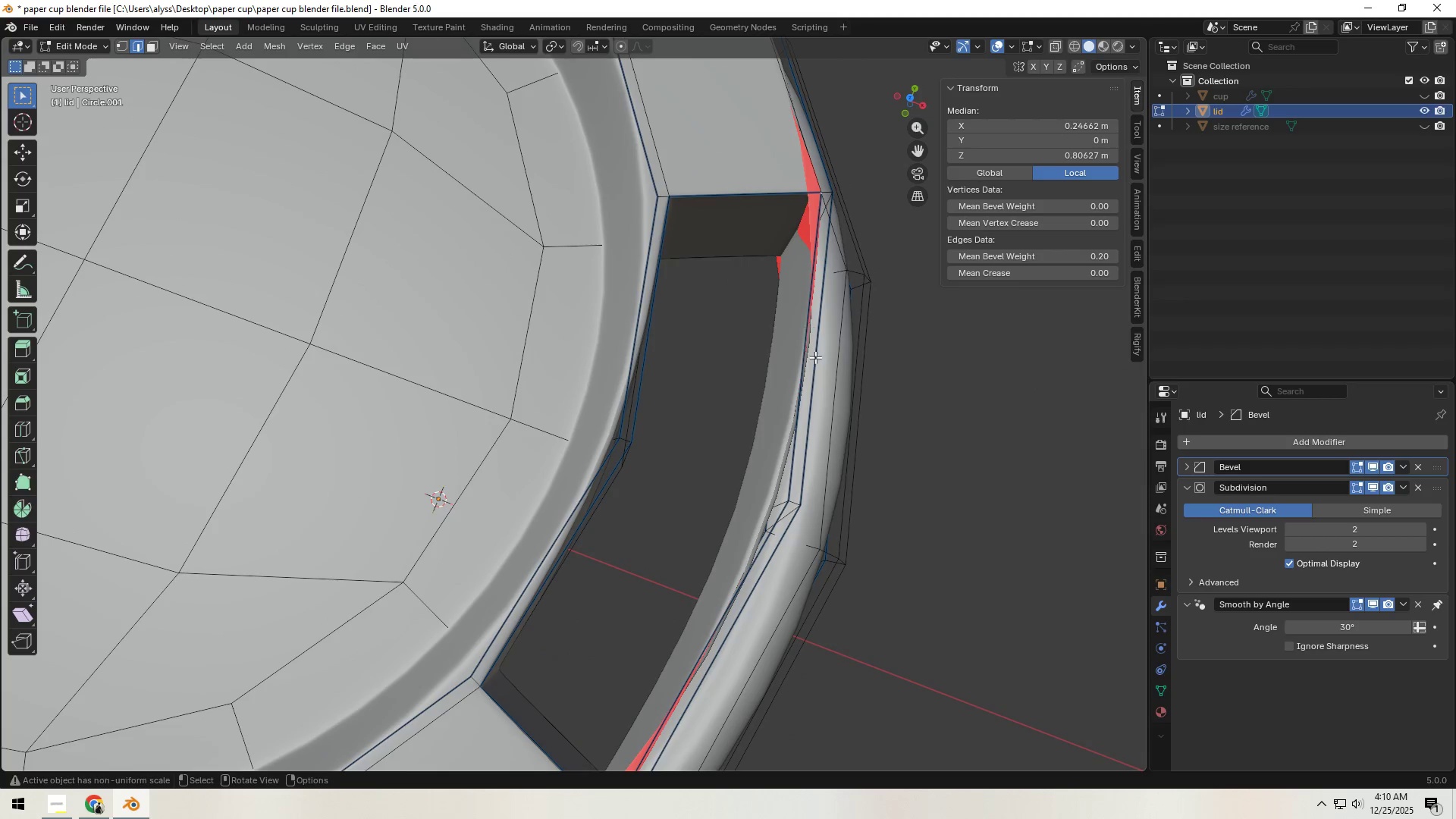 
hold_key(key=ShiftLeft, duration=0.48)
 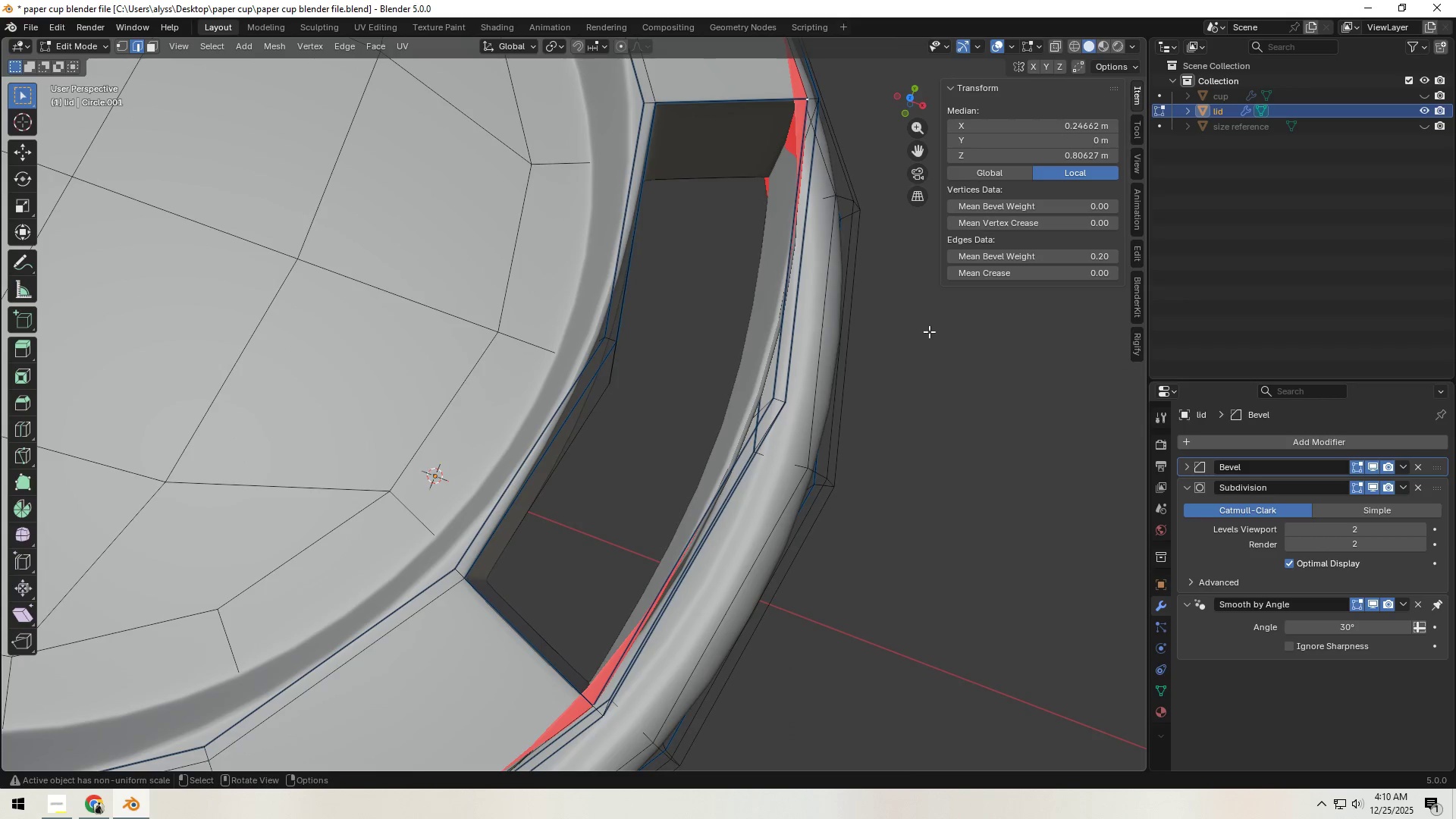 
type(gg)
 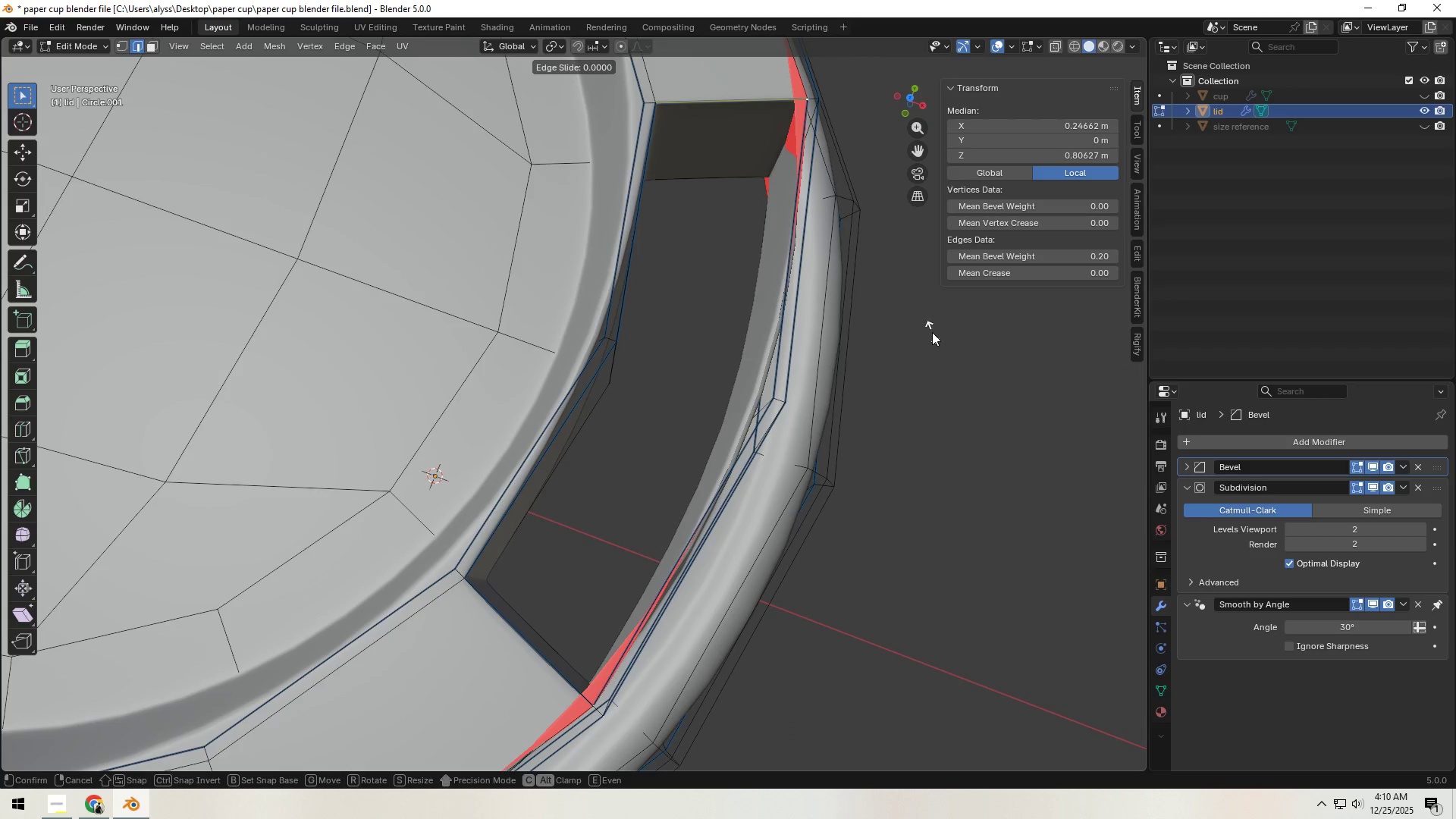 
hold_key(key=ShiftLeft, duration=1.5)
 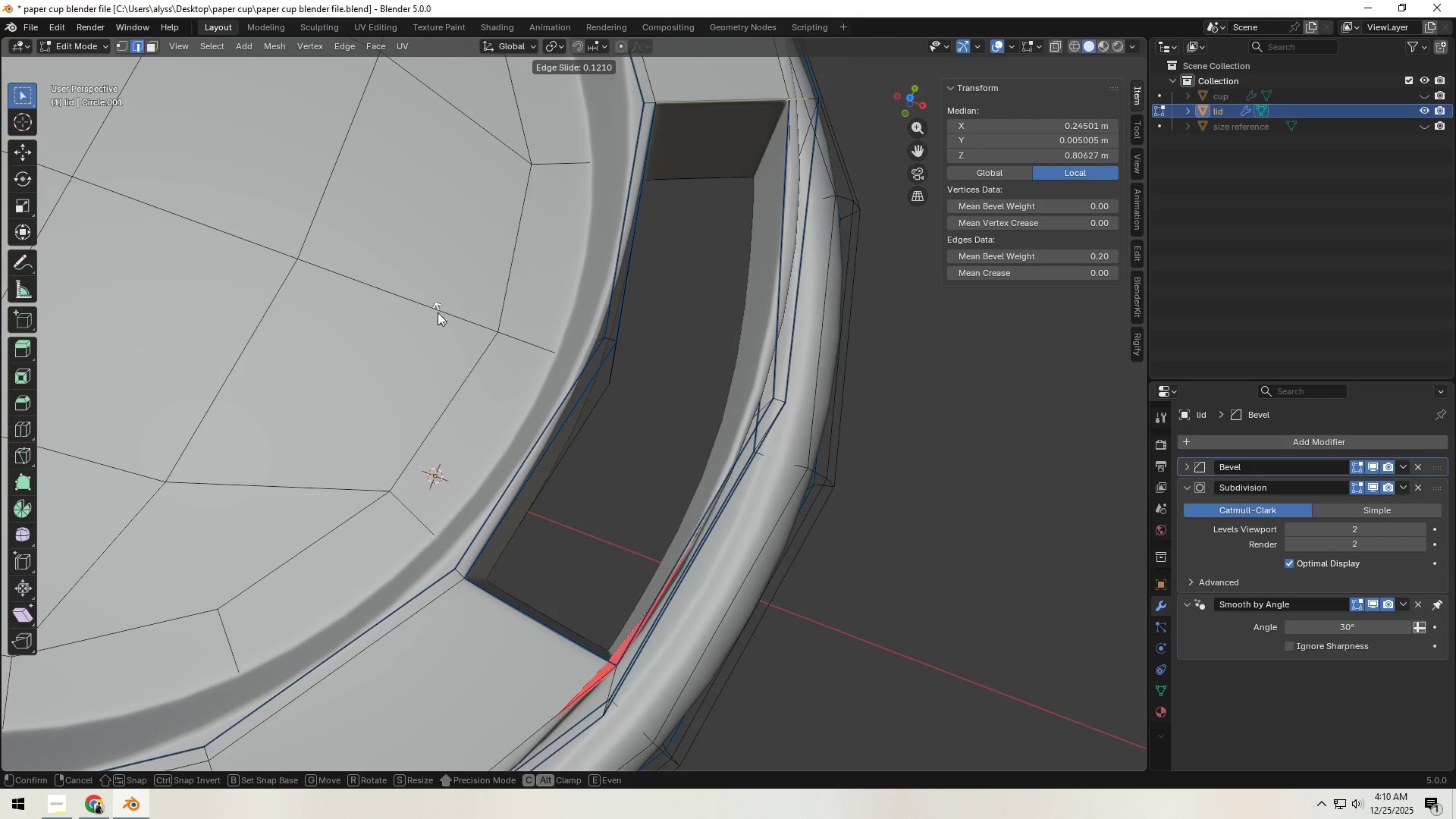 
hold_key(key=ShiftLeft, duration=1.19)
right_click([422, 310])
 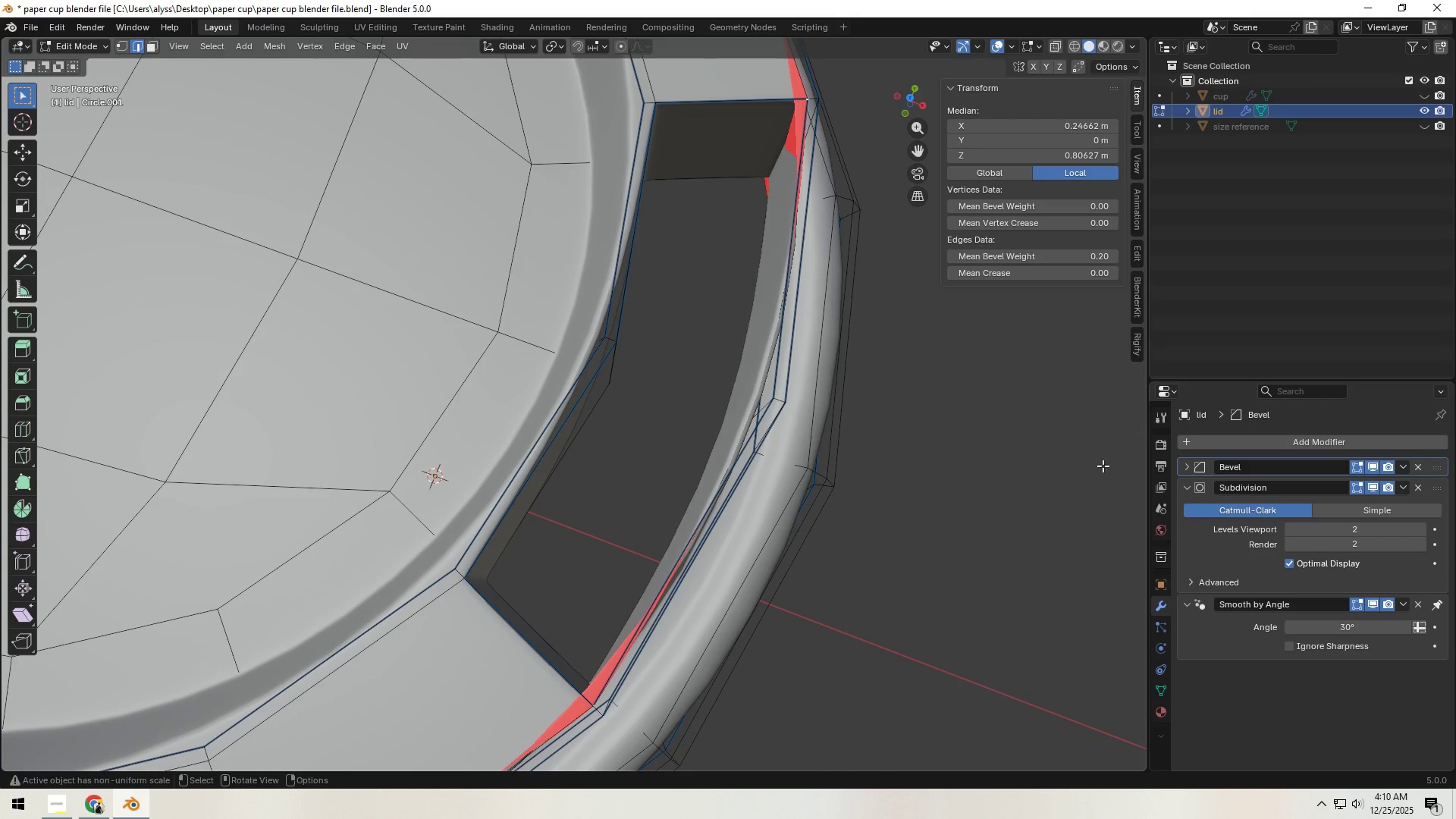 
type(gg)
 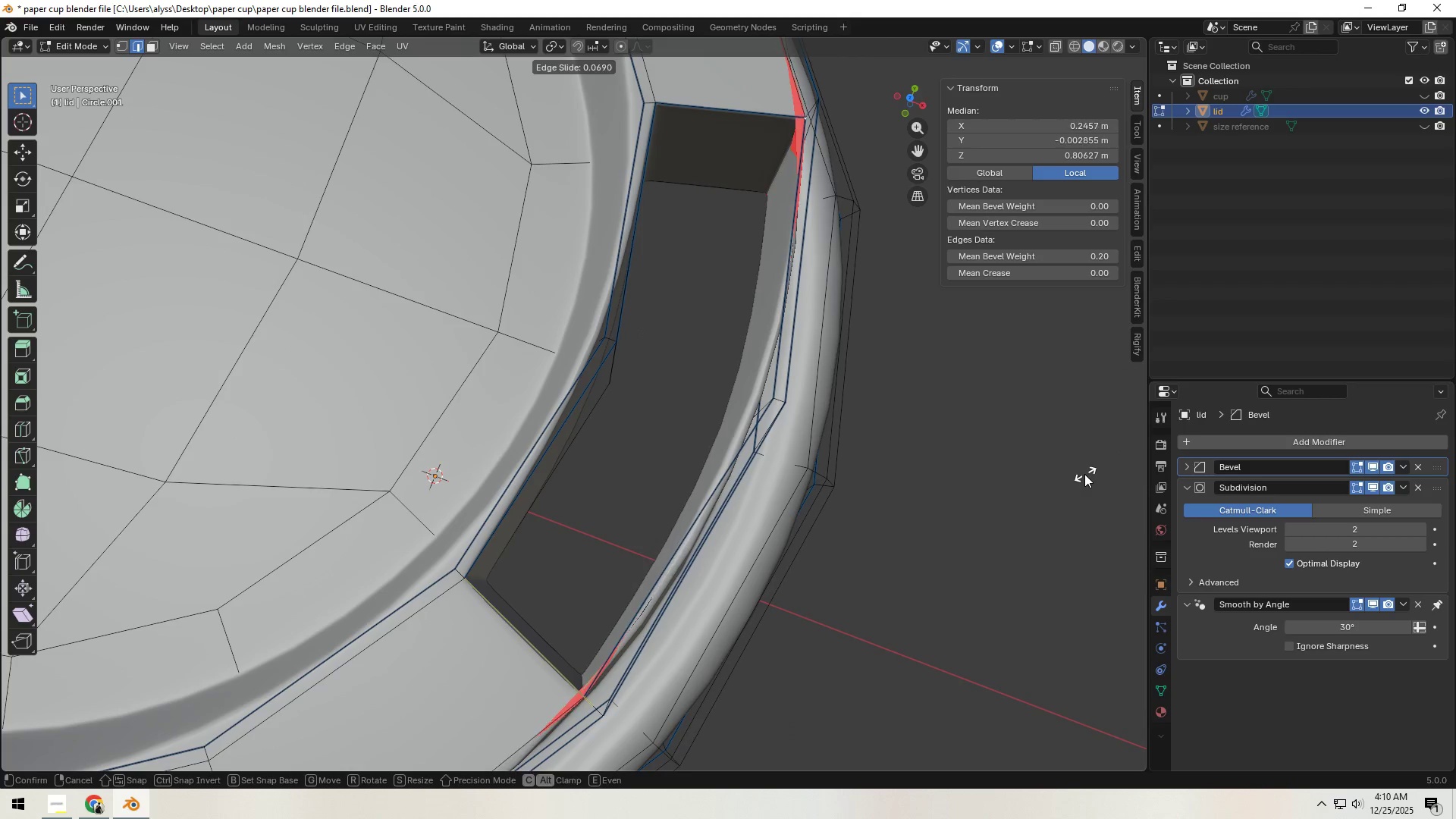 
right_click([1084, 474])
 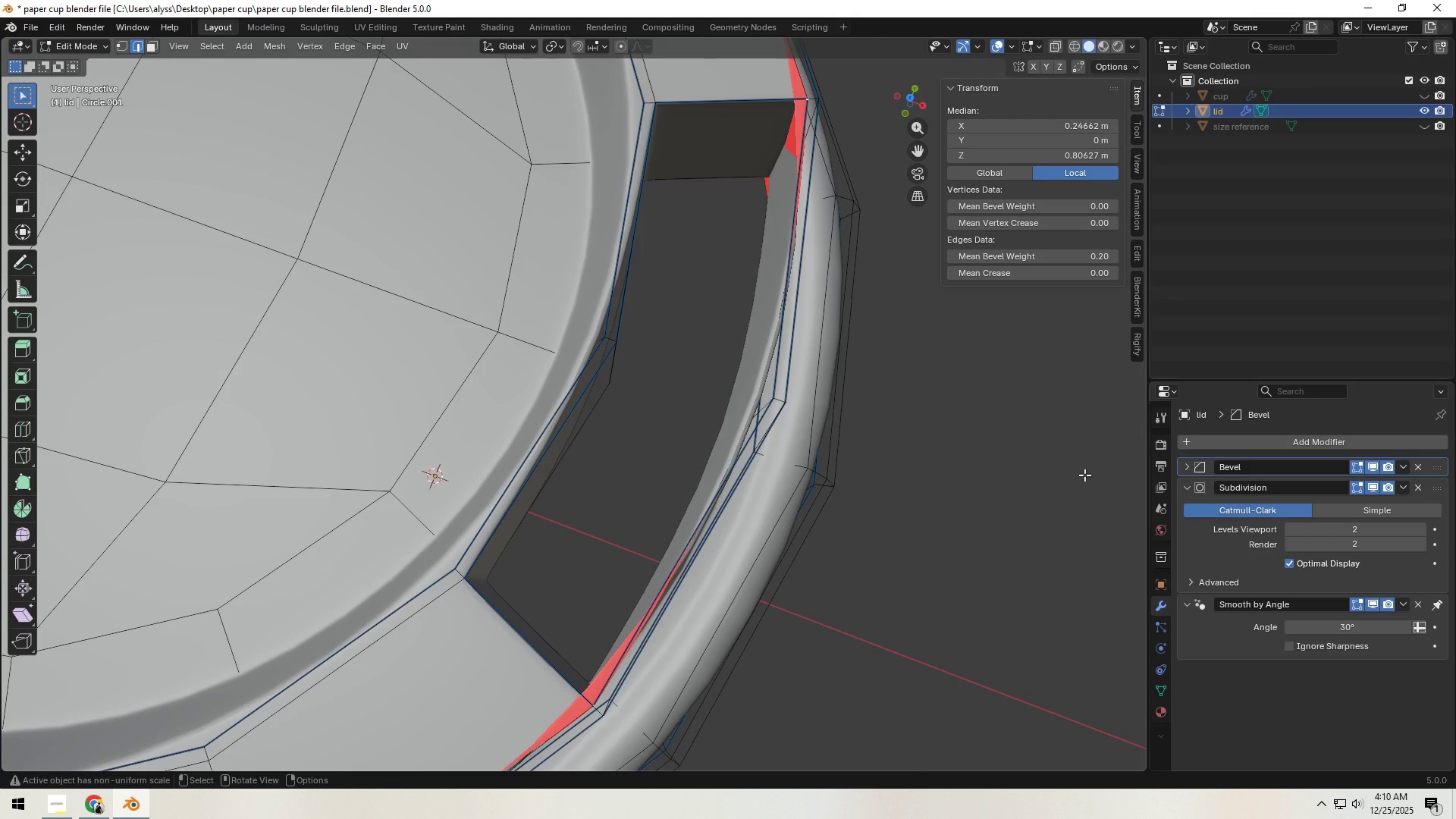 
type(gg)
 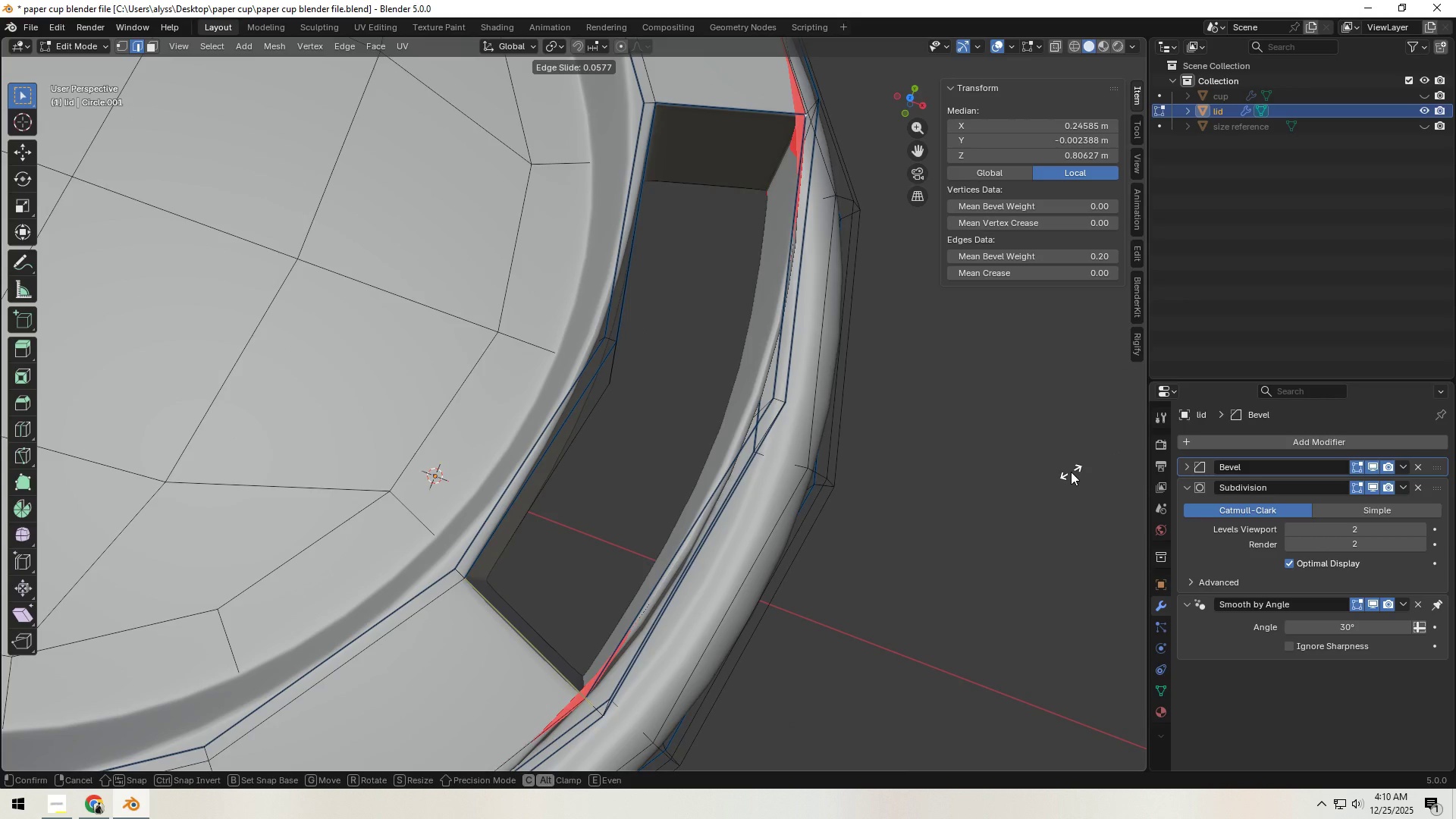 
right_click([1071, 472])
 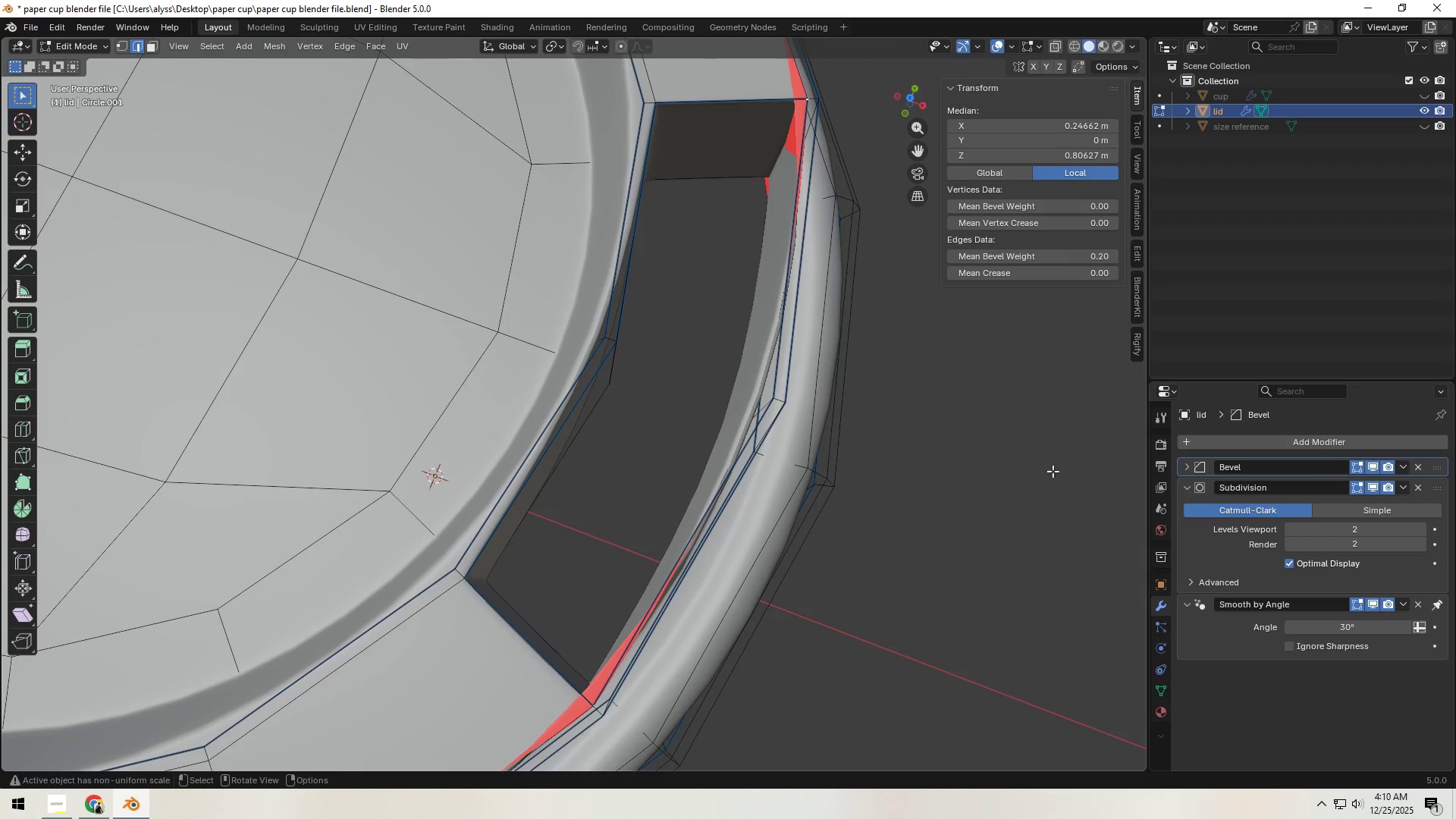 
scroll: coordinate [1002, 470], scroll_direction: down, amount: 4.0
 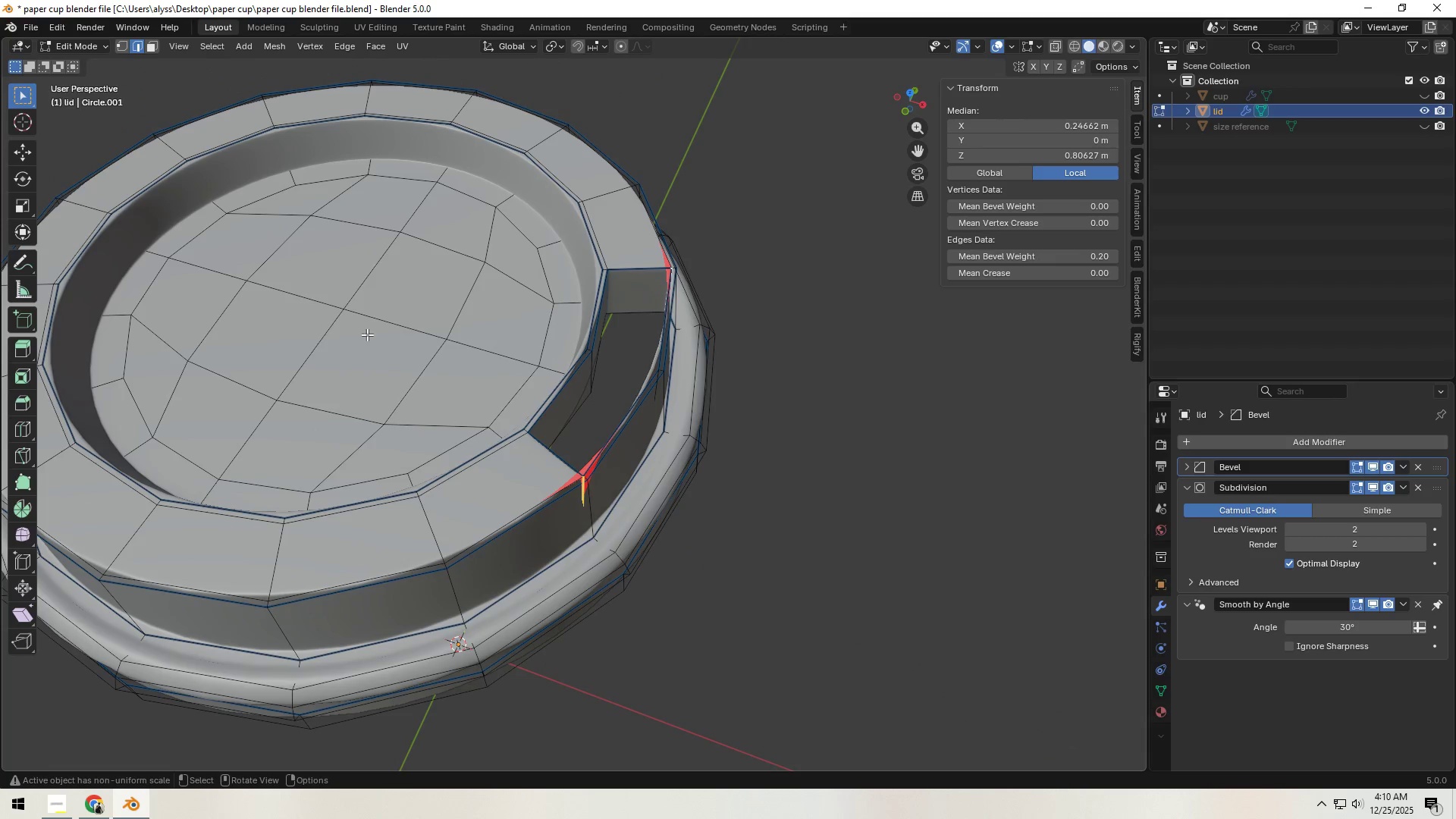 
key(1)
 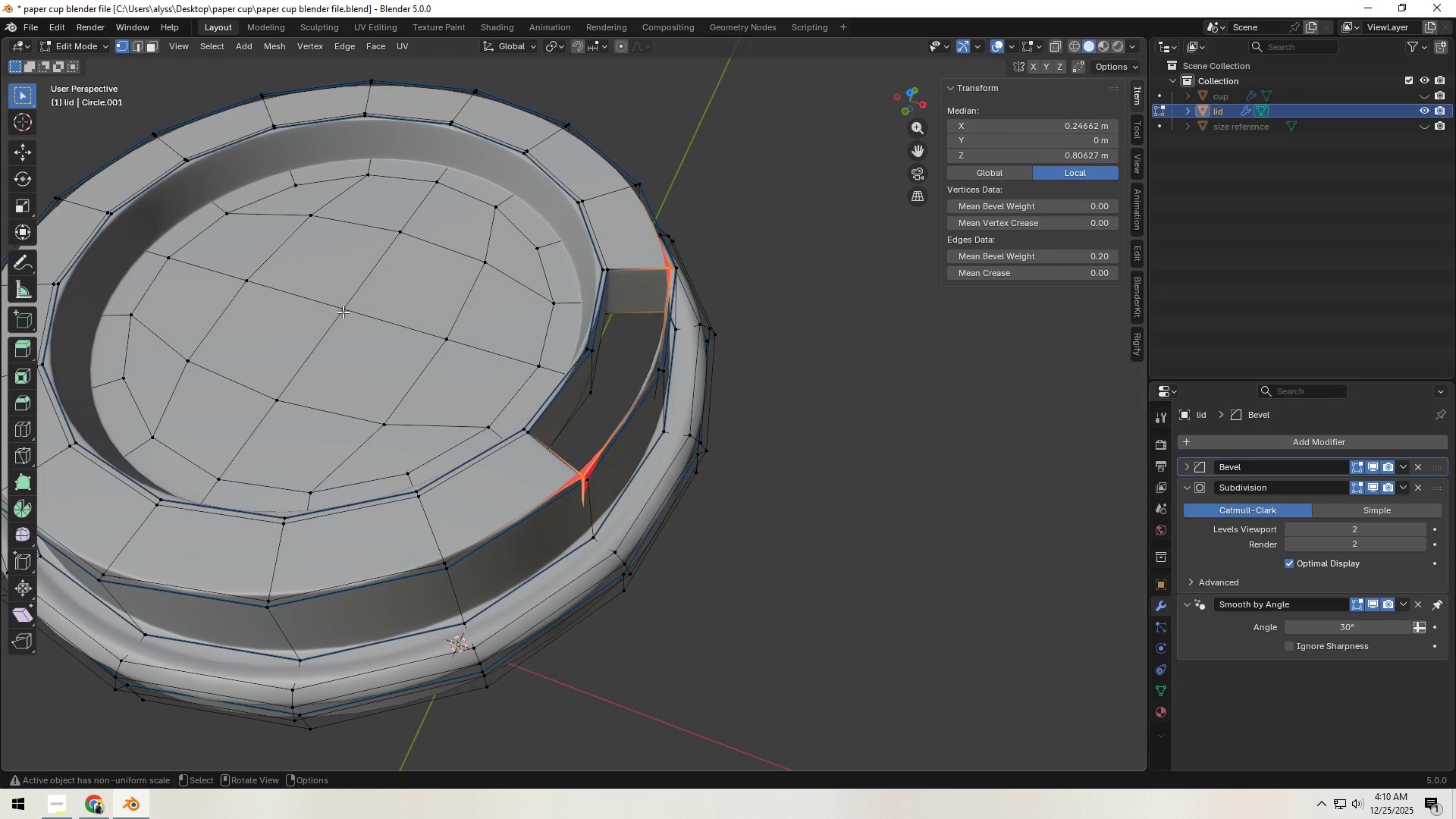 
left_click([343, 312])
 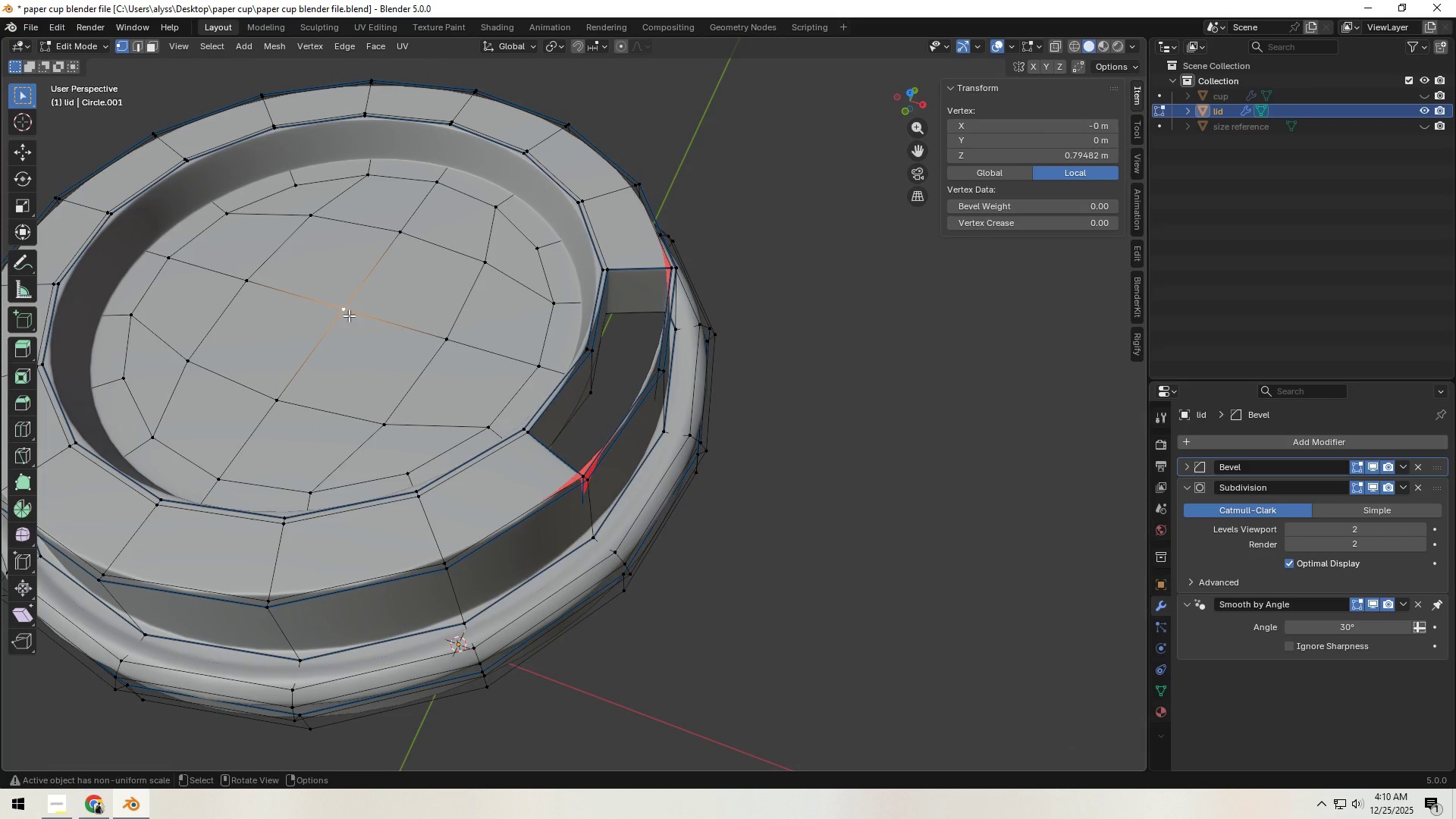 
key(Shift+S)
 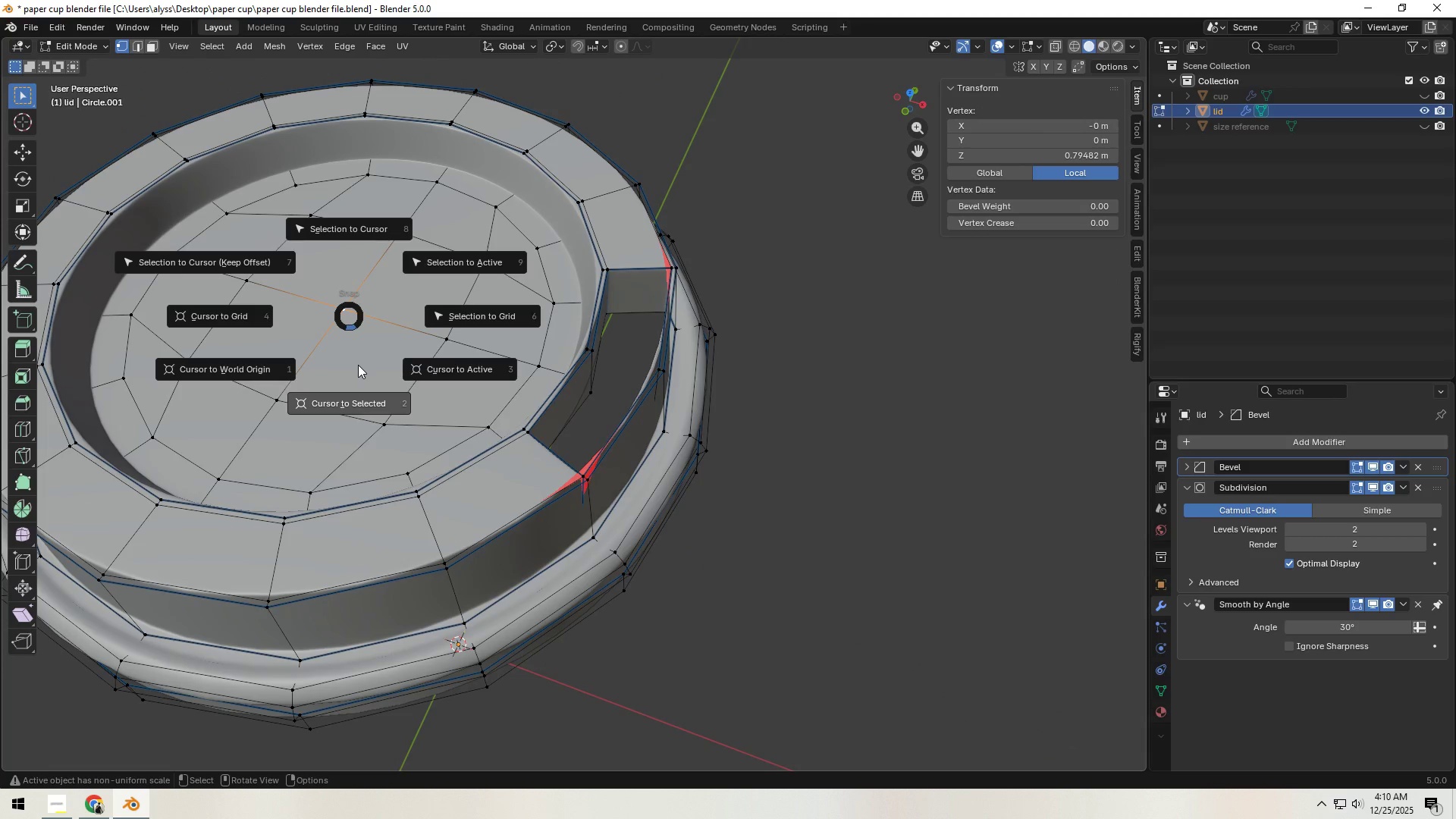 
left_click([358, 365])
 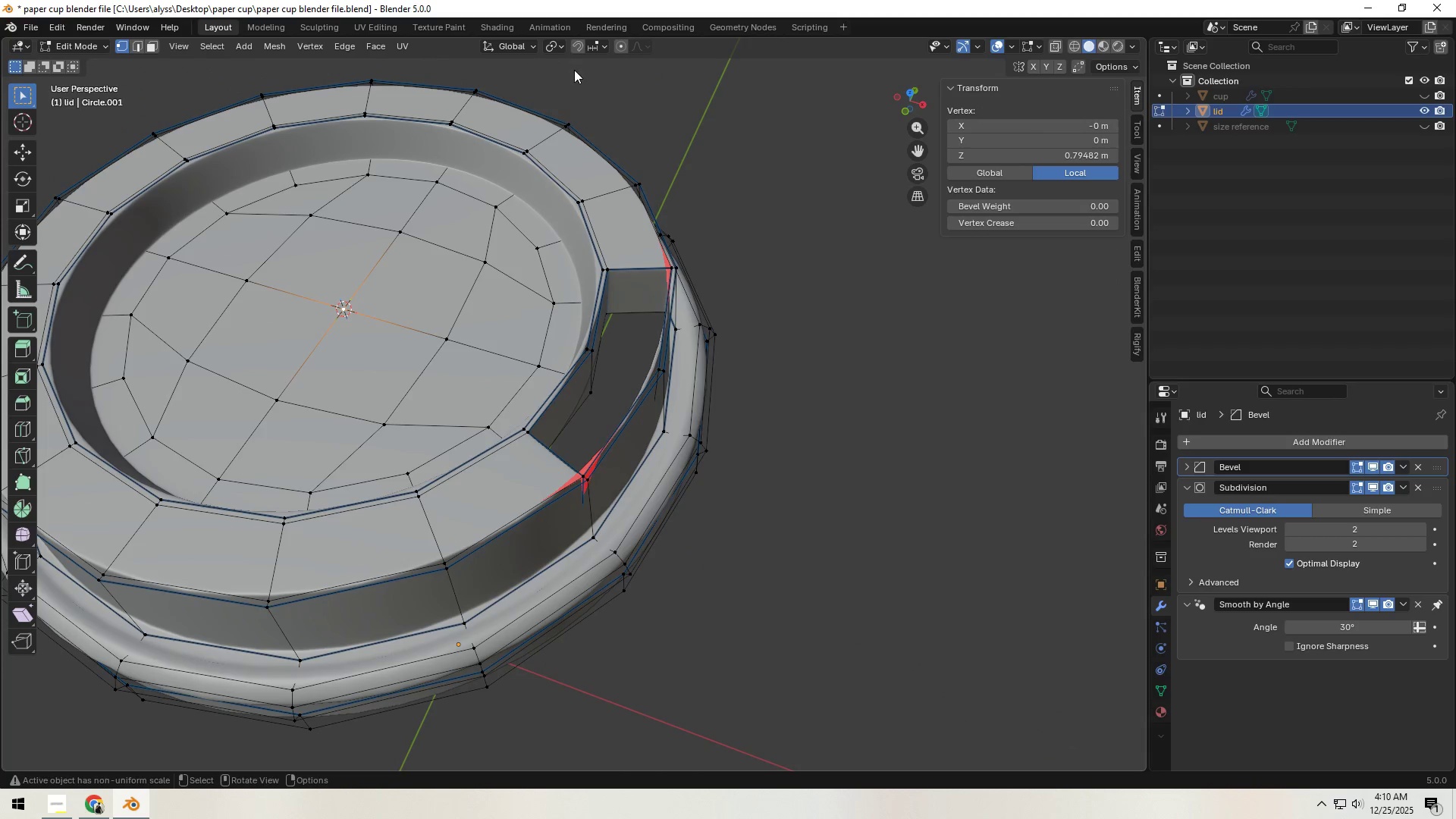 
left_click([544, 46])
 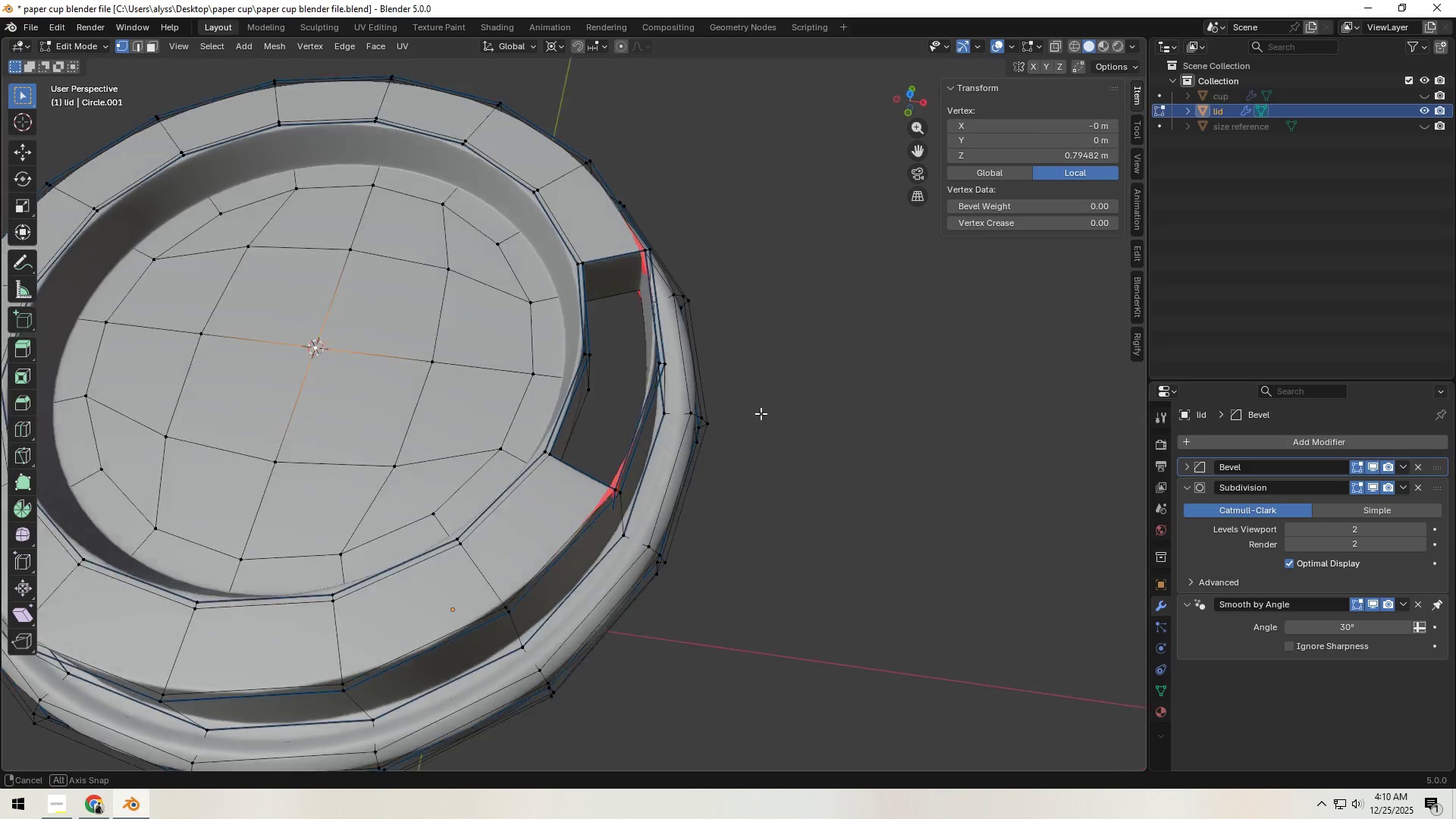 
key(2)
 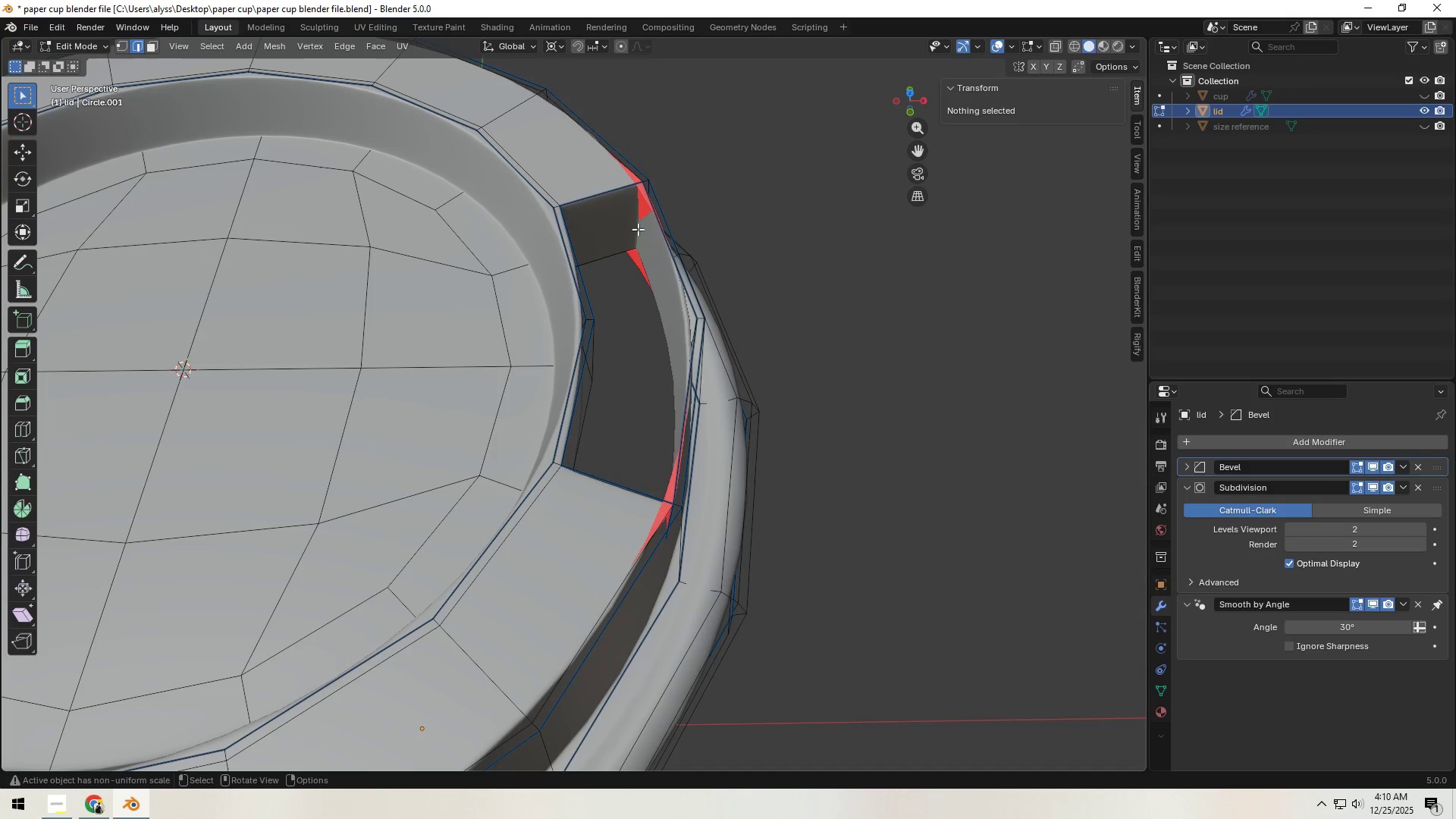 
scroll: coordinate [702, 389], scroll_direction: up, amount: 2.0
 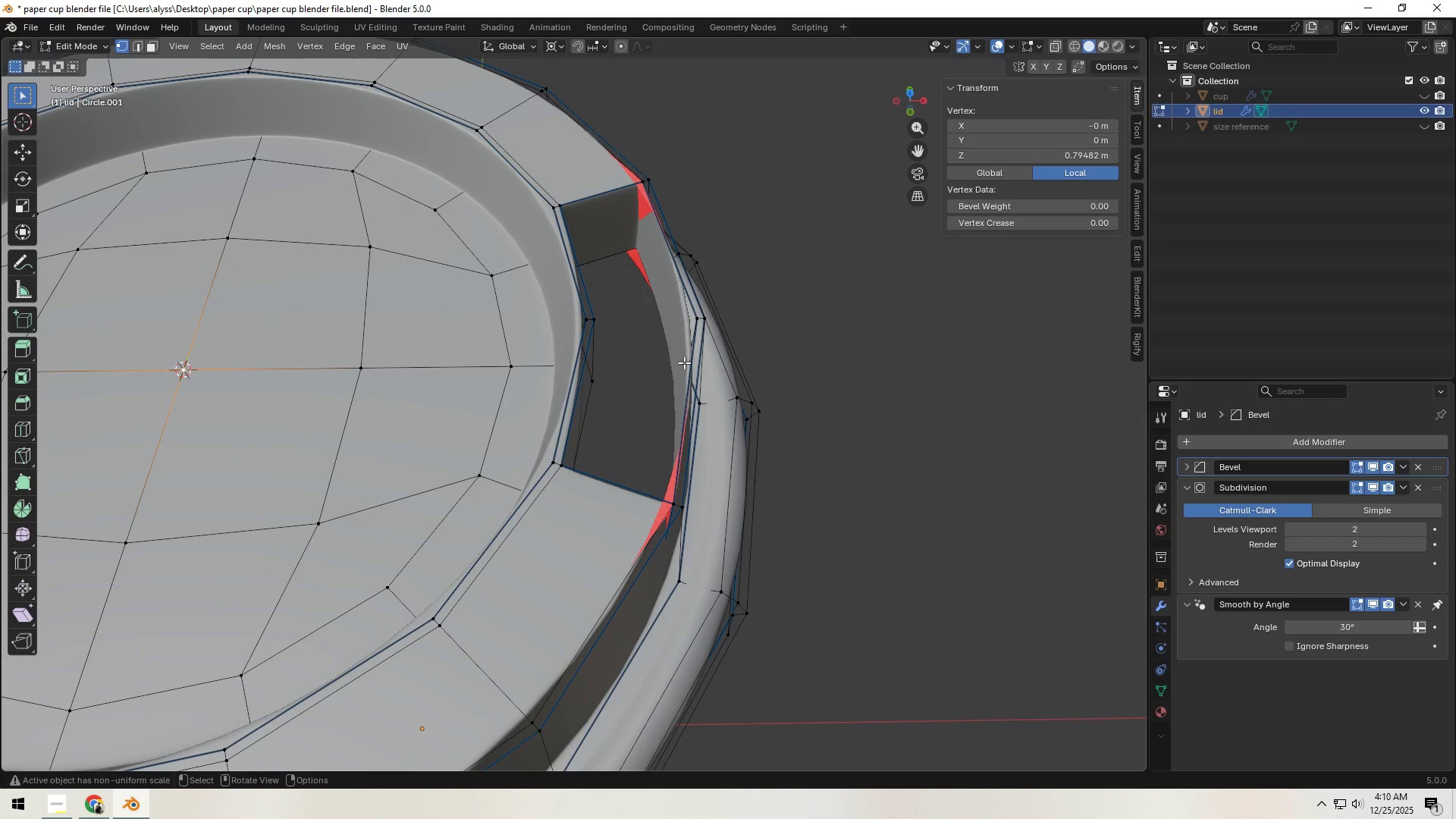 
left_click([637, 221])
 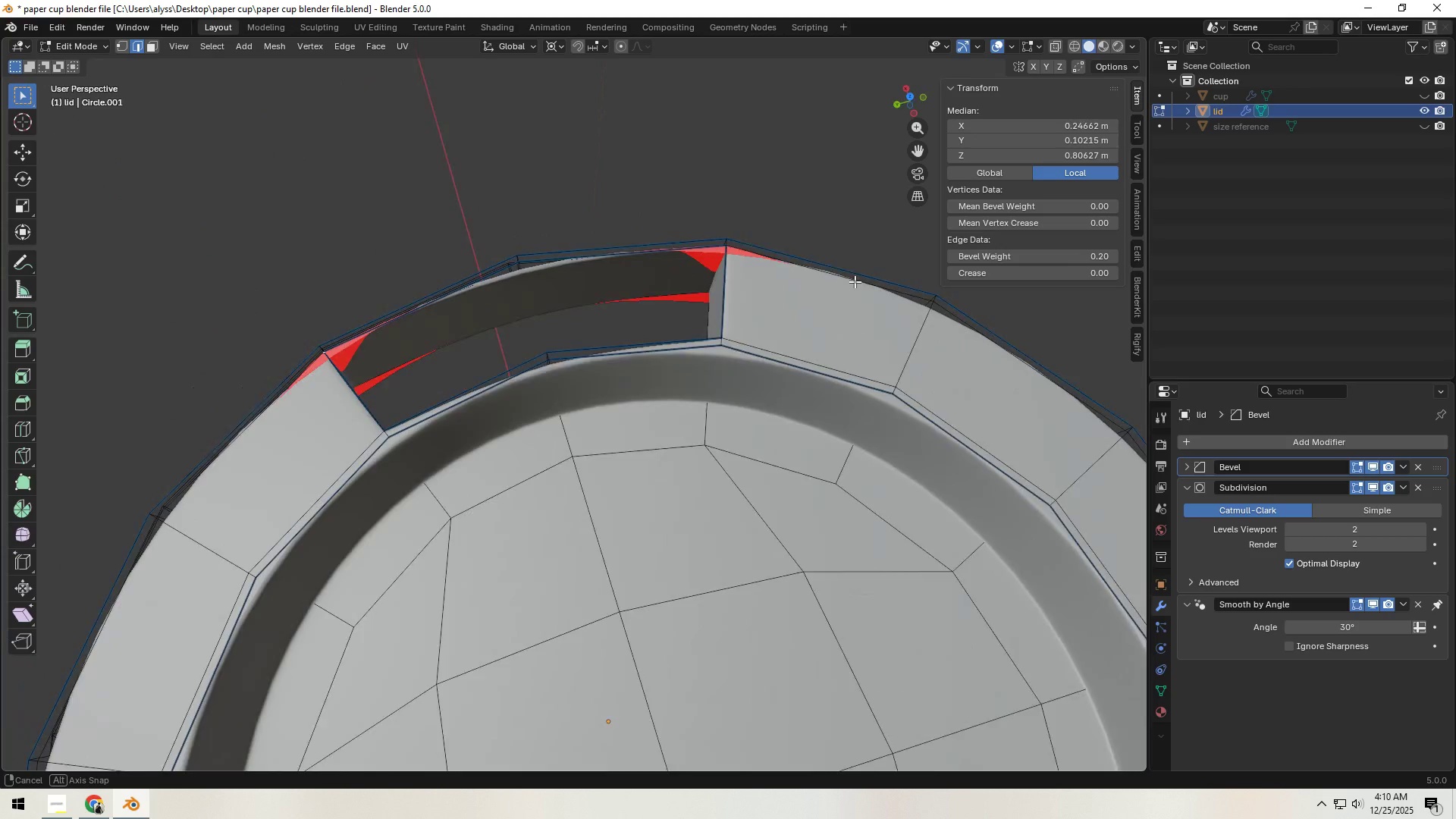 
hold_key(key=ShiftLeft, duration=0.77)
left_click([698, 265])
 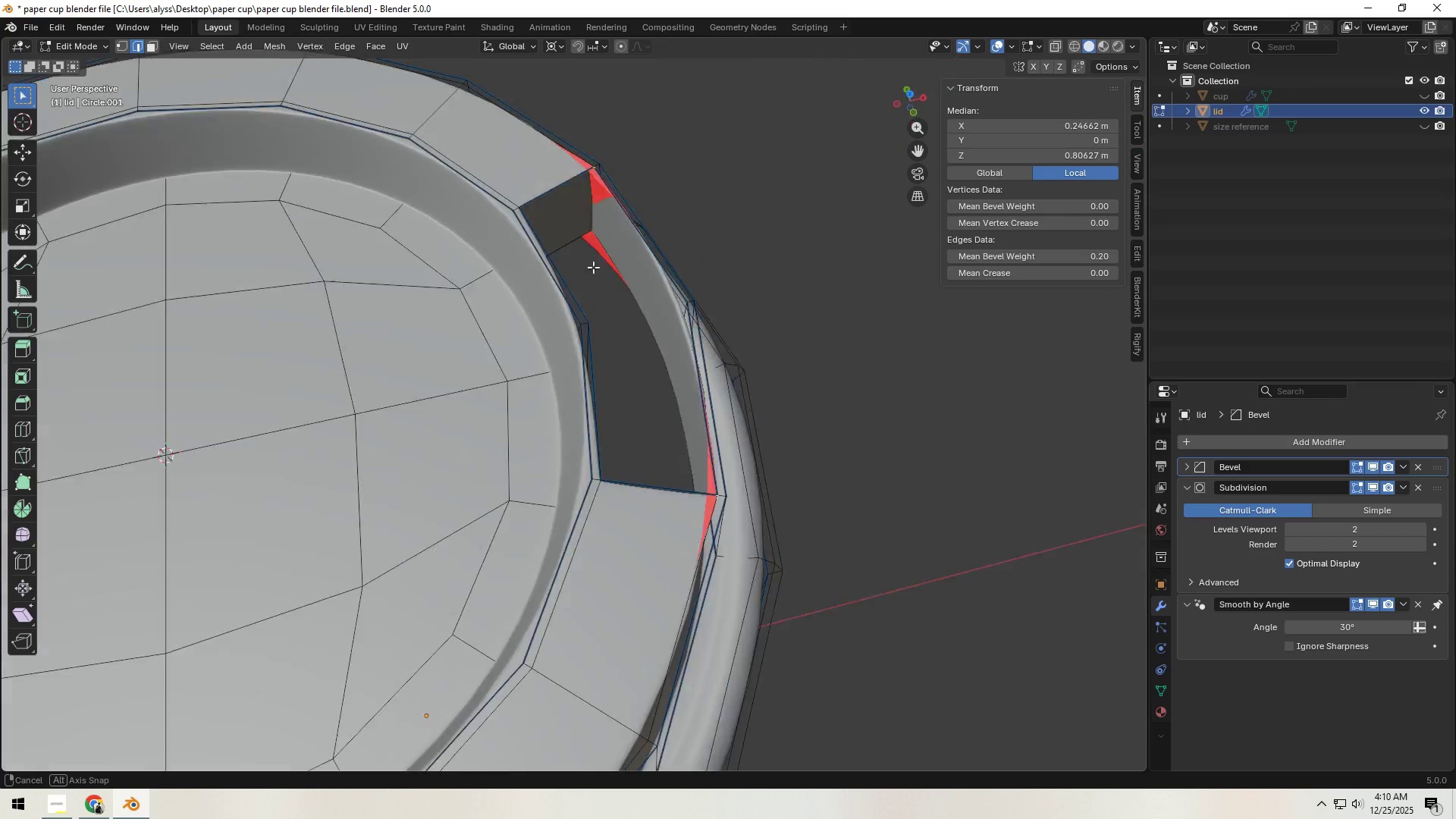 
key(Shift+ShiftLeft)
 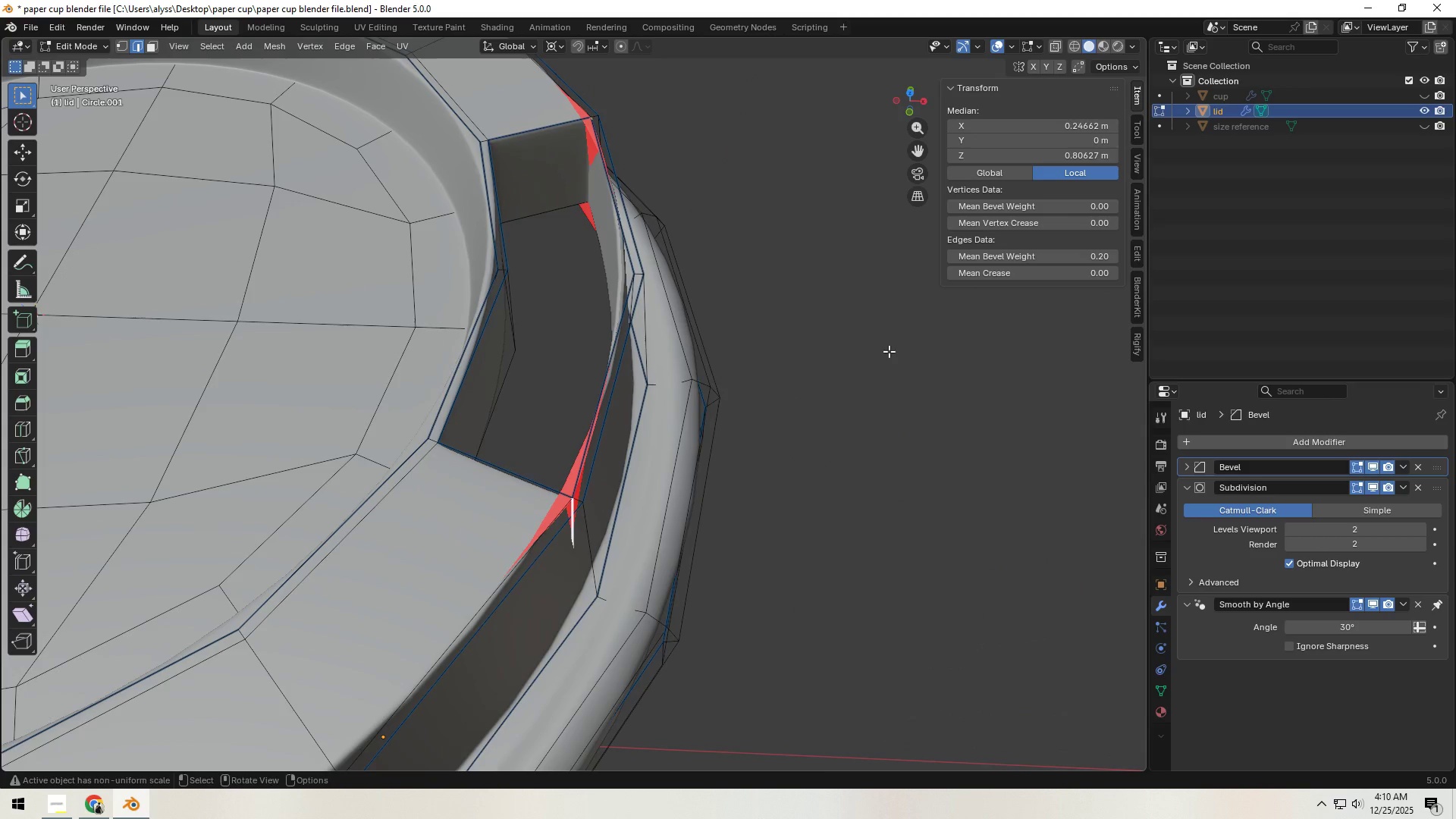 
scroll: coordinate [753, 333], scroll_direction: up, amount: 1.0
 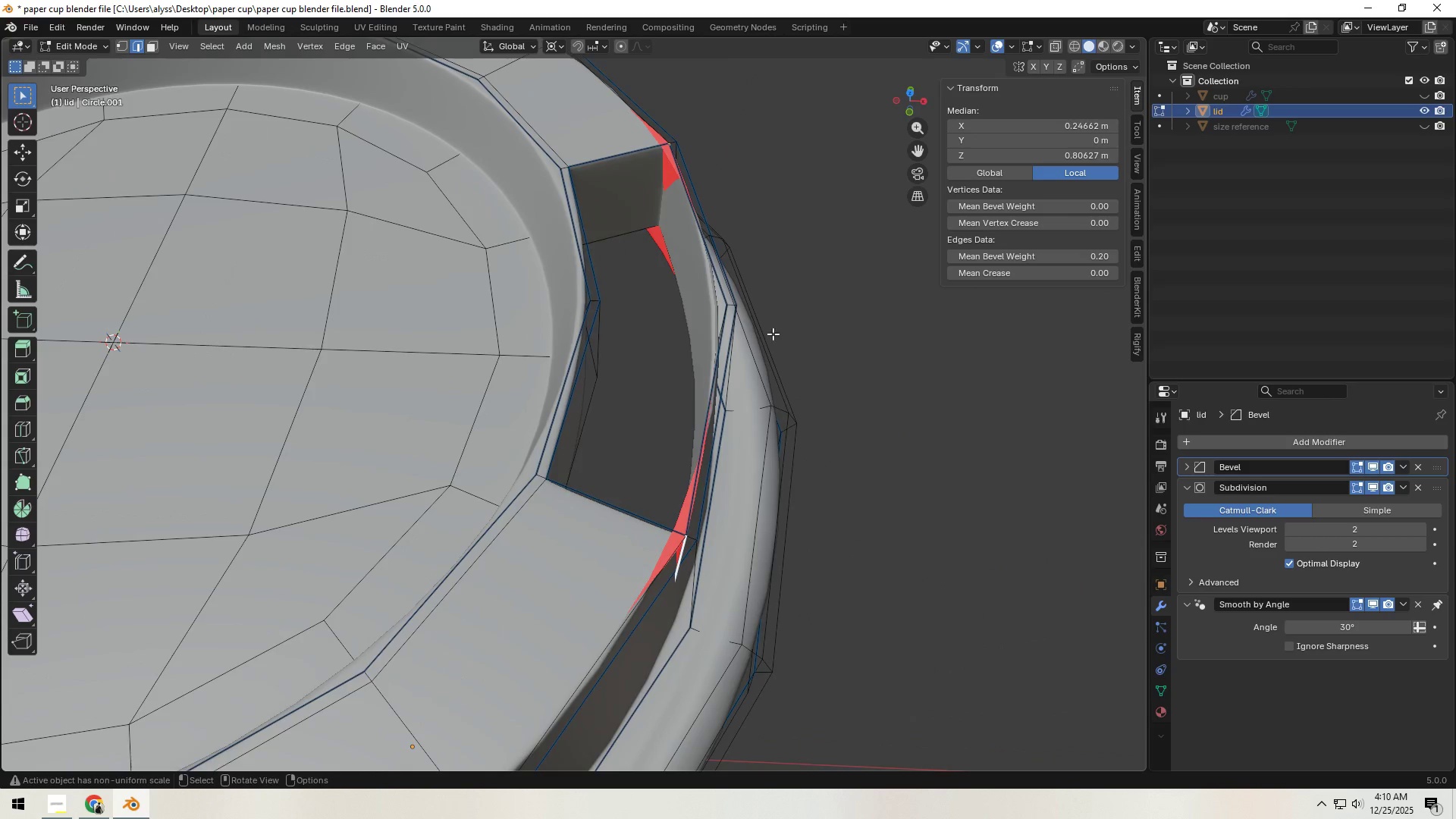 
type(sZ)
 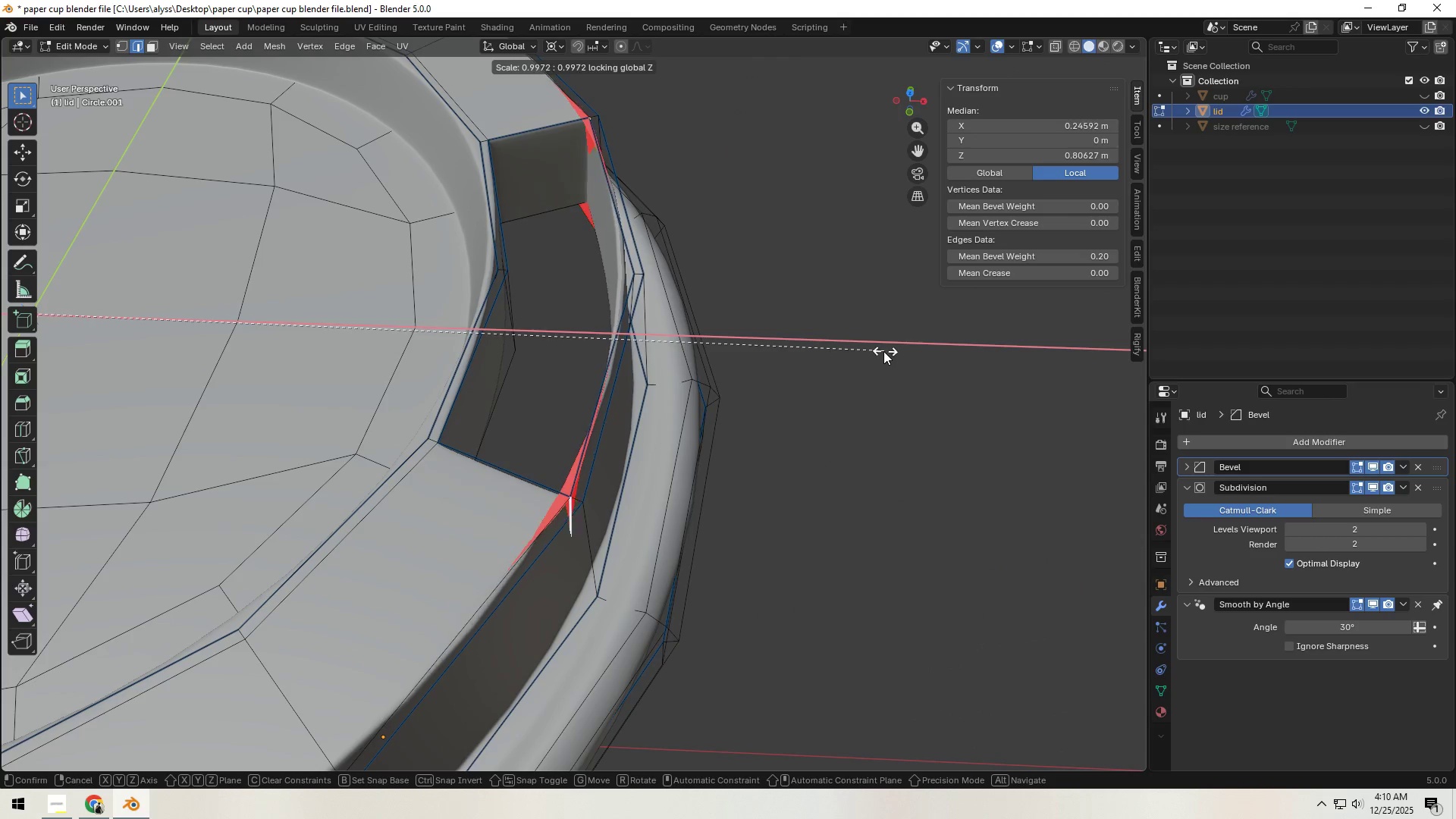 
wait(5.55)
 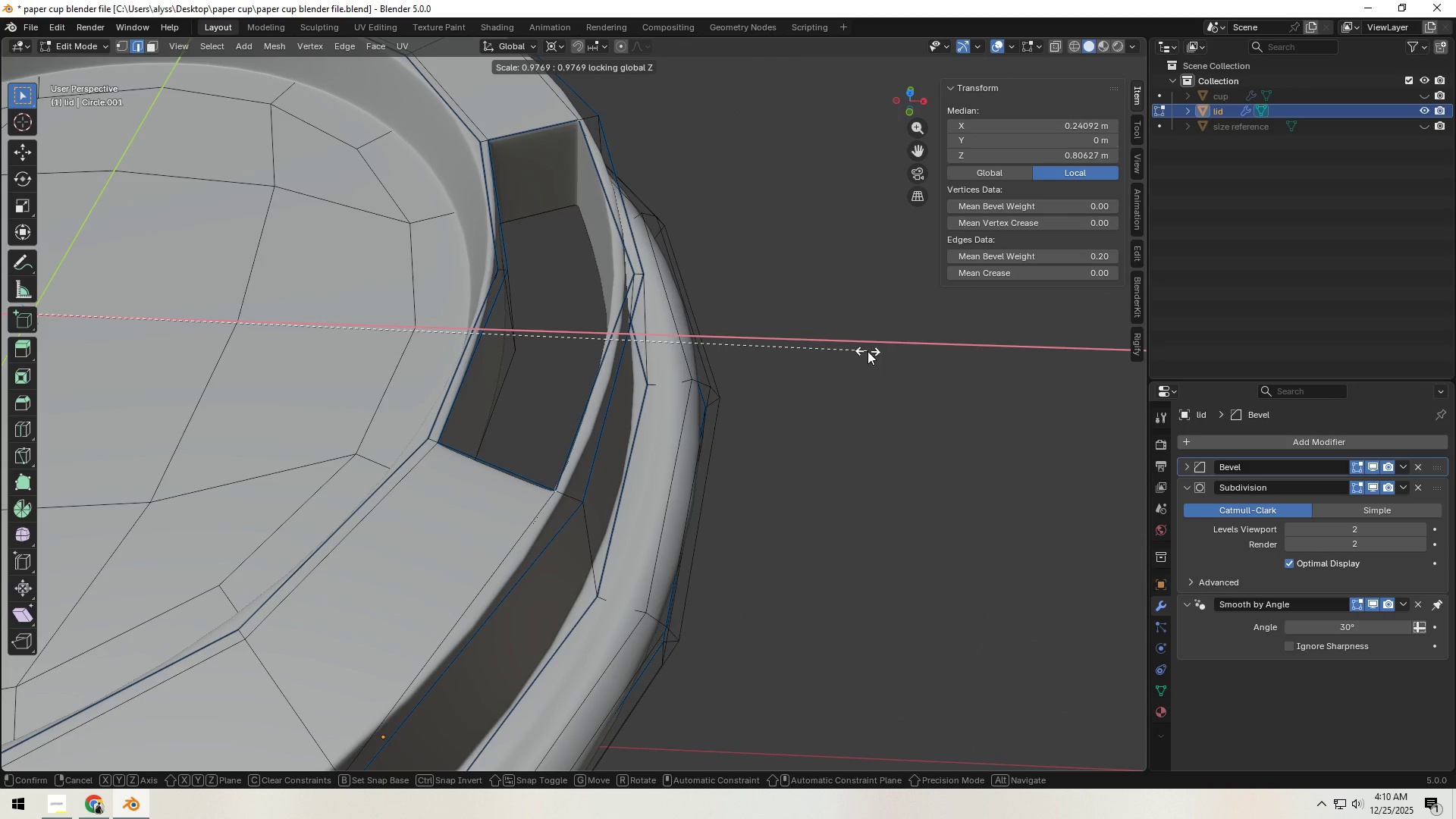 
double_click([880, 354])
 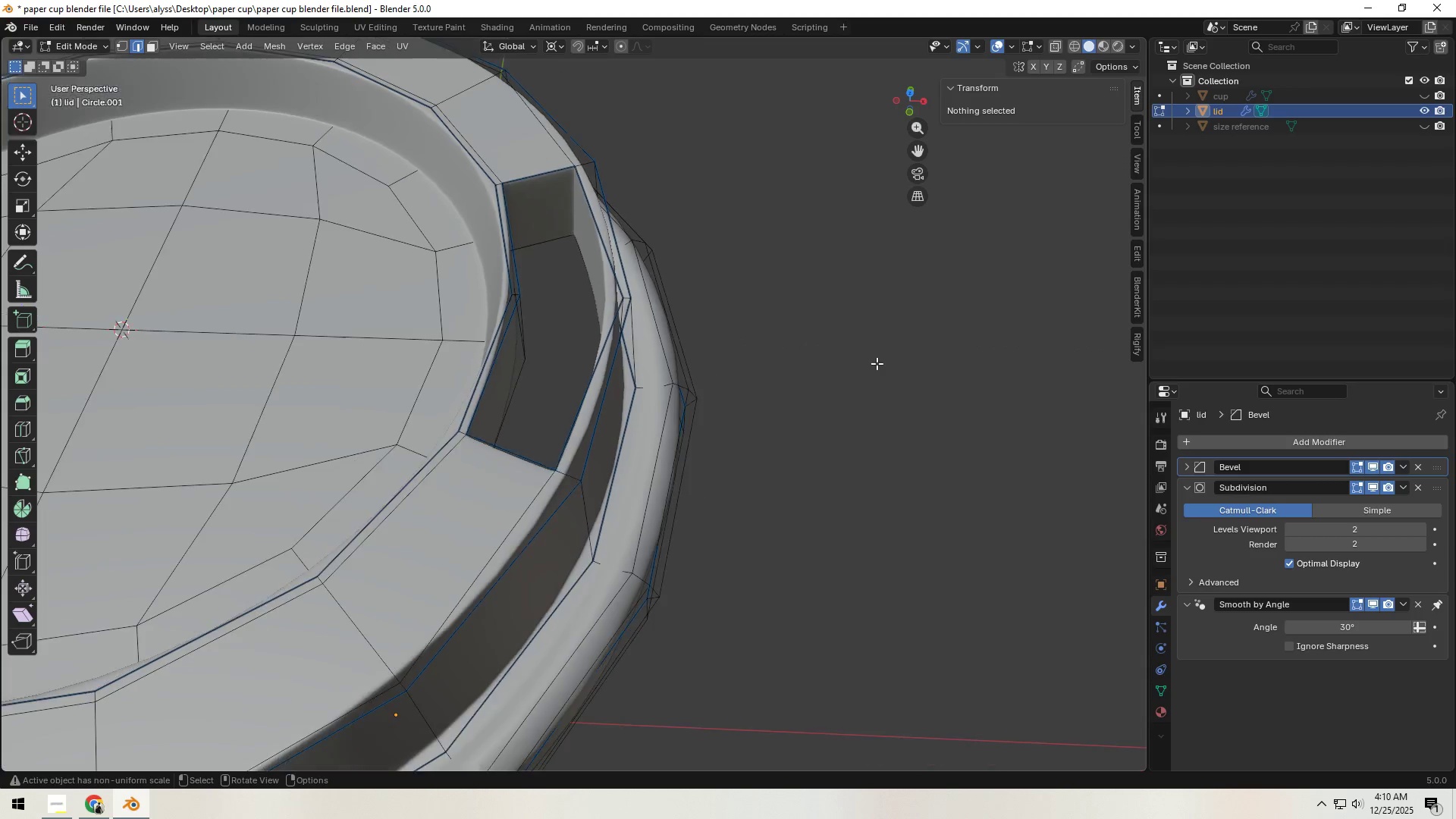 
scroll: coordinate [877, 363], scroll_direction: down, amount: 1.0
 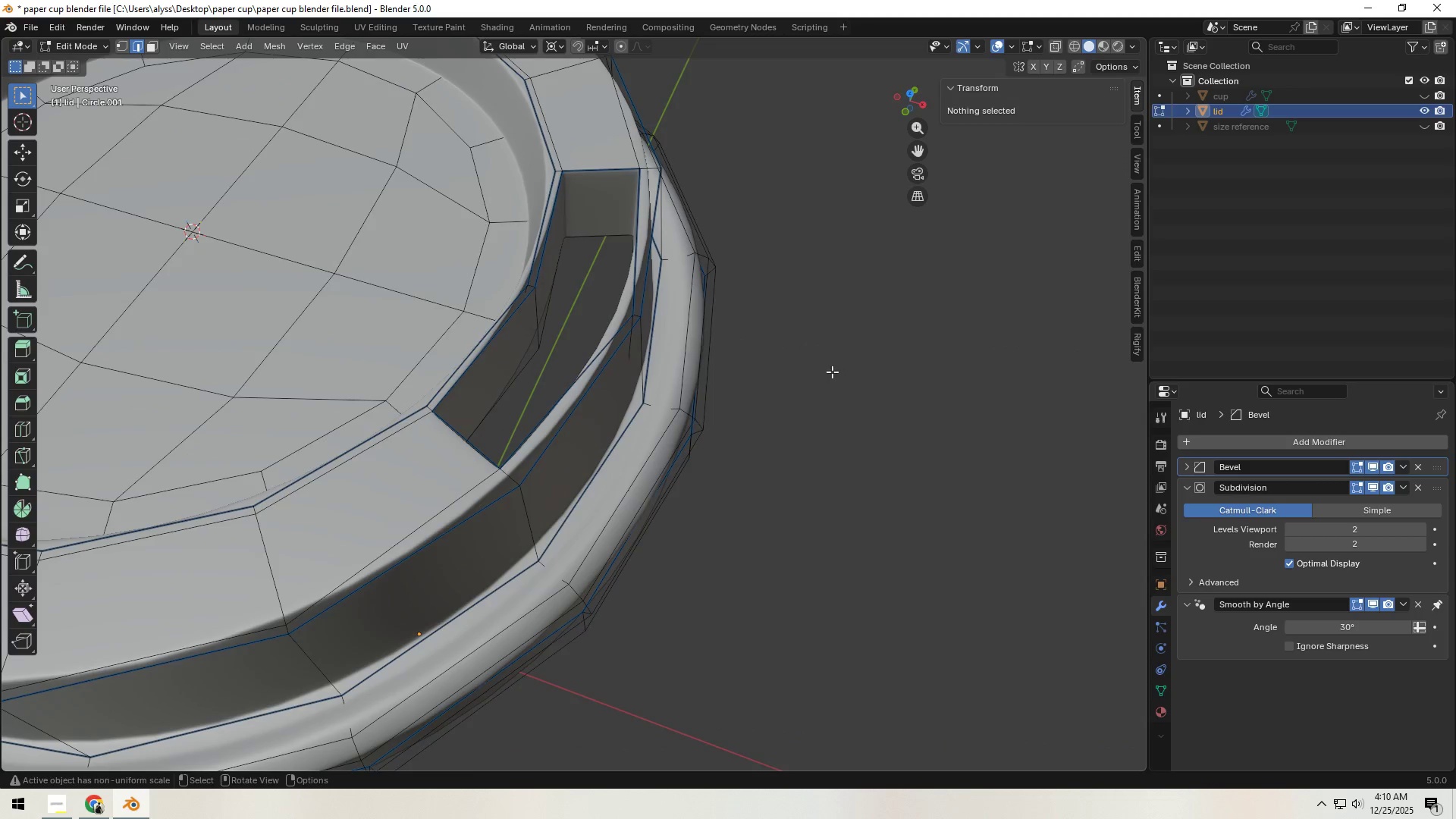 
key(Tab)
 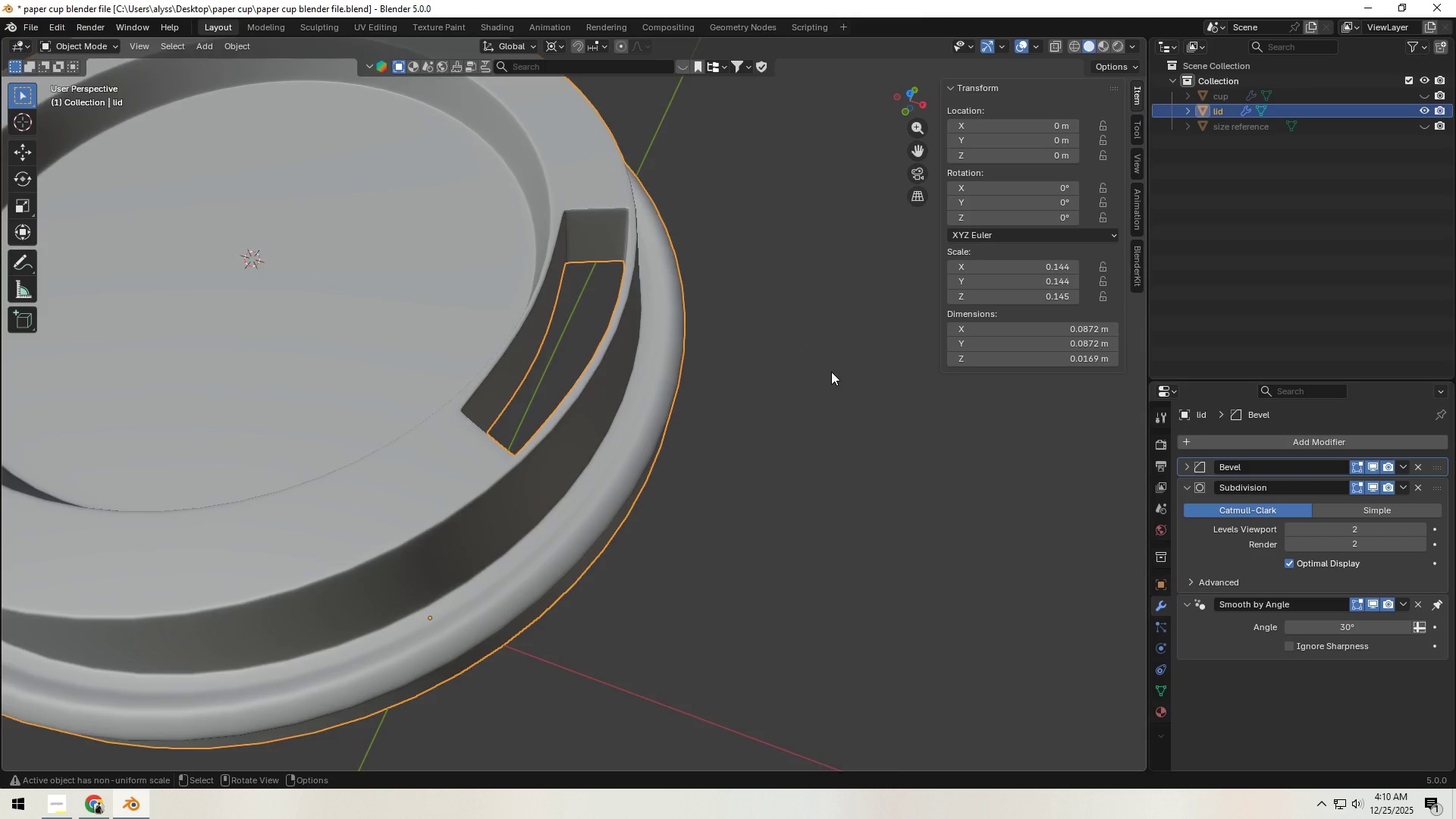 
scroll: coordinate [831, 372], scroll_direction: down, amount: 3.0
 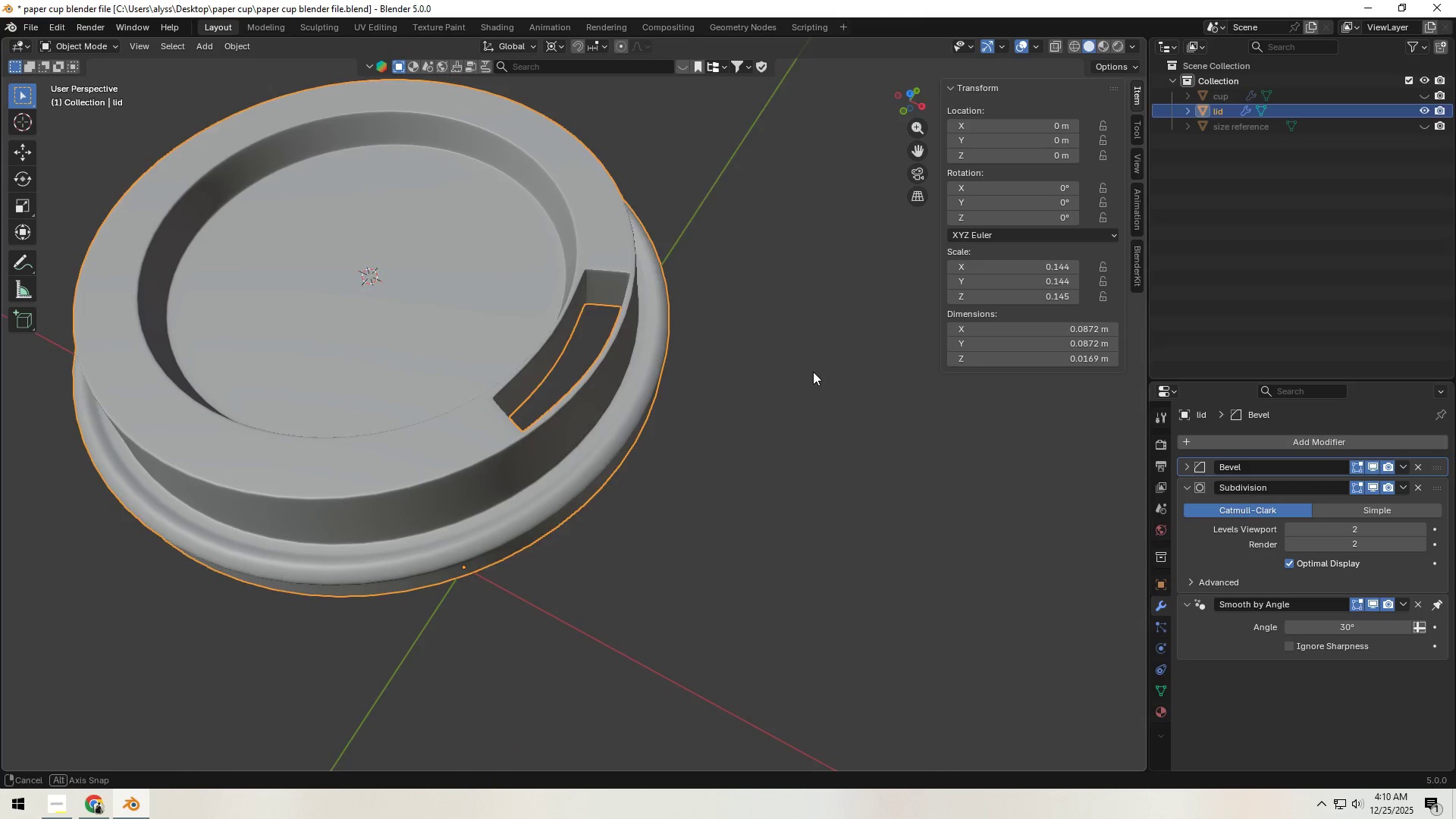 
left_click([811, 370])
 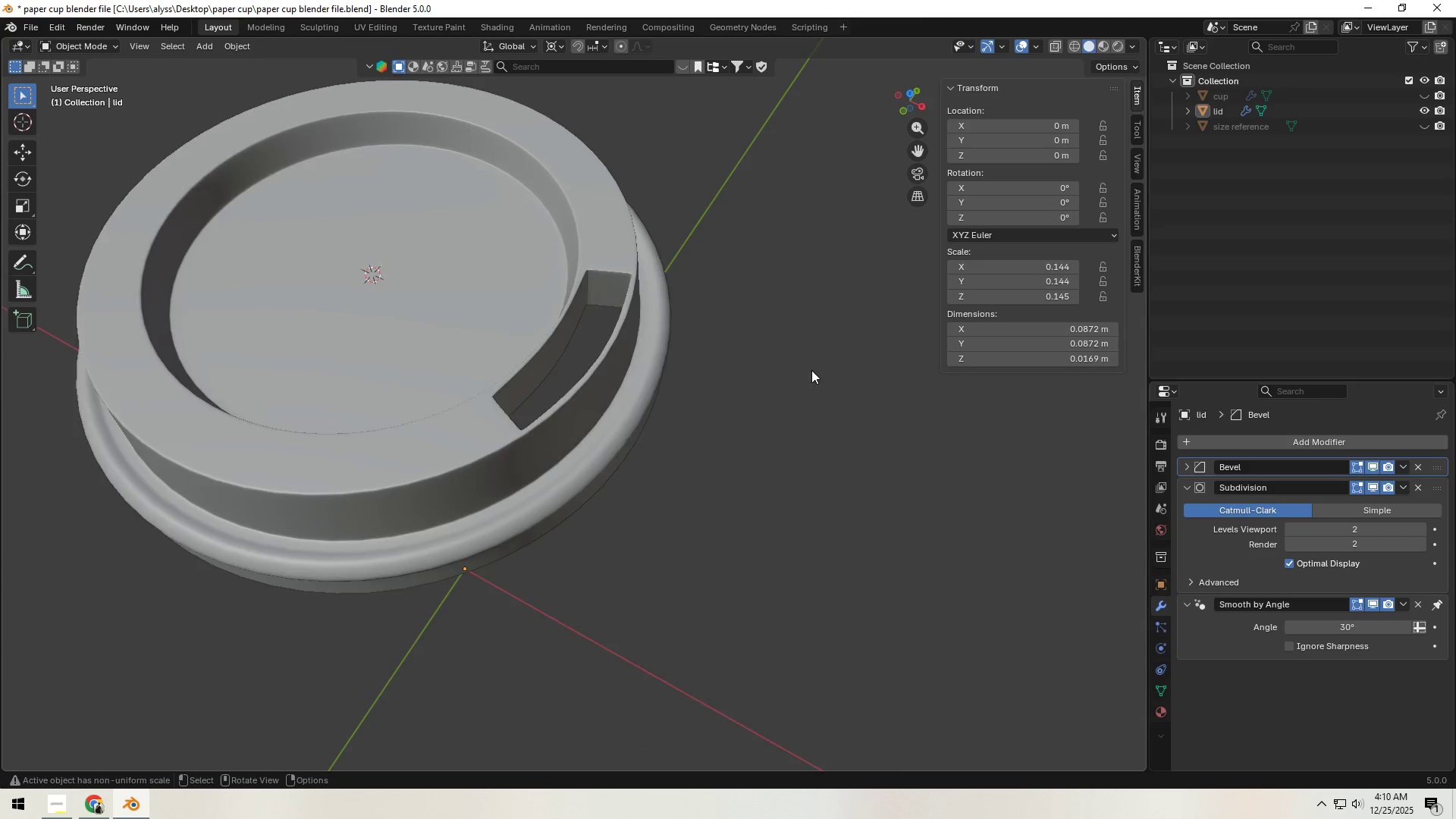 
scroll: coordinate [811, 370], scroll_direction: down, amount: 2.0
 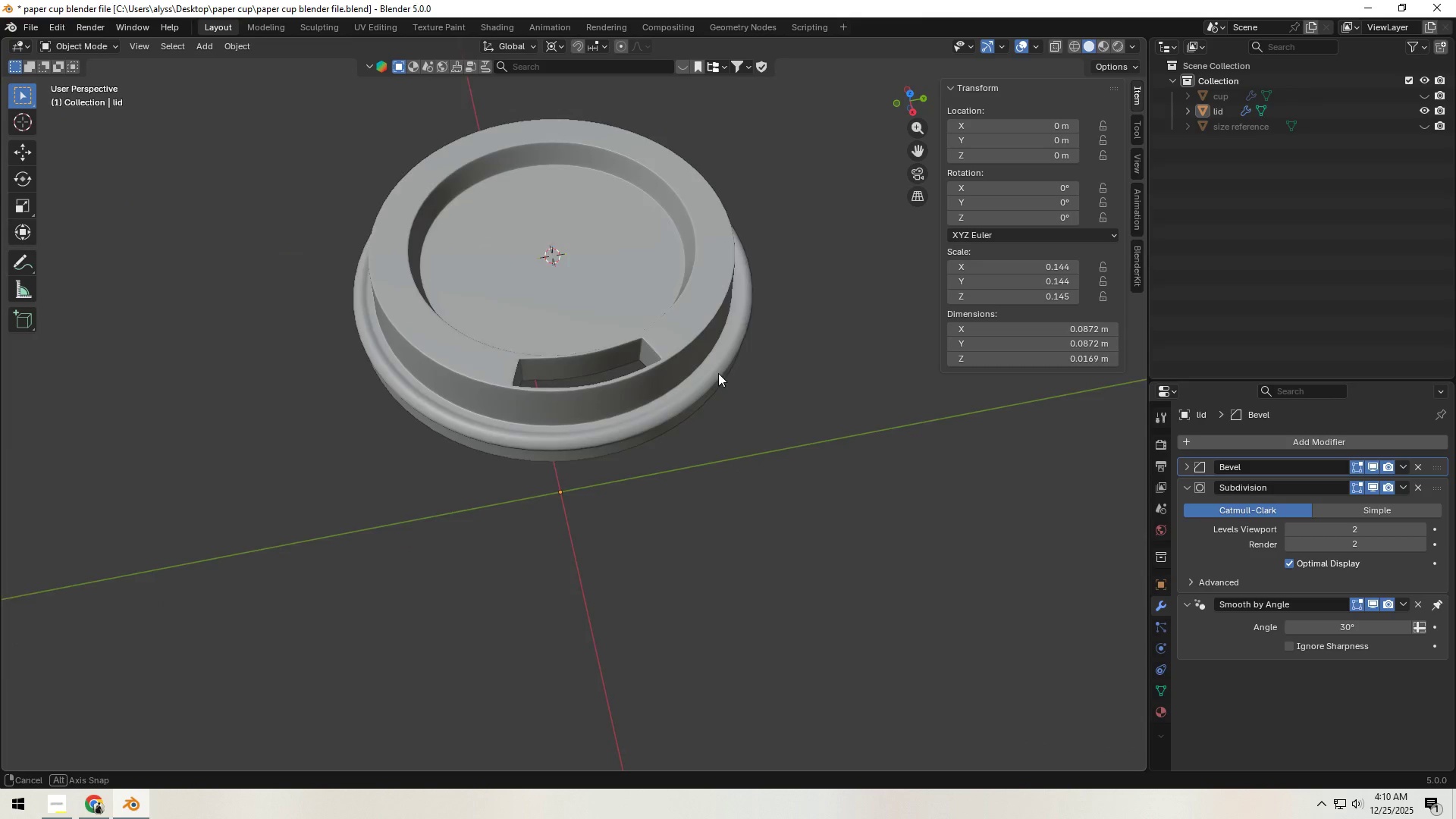 
scroll: coordinate [567, 366], scroll_direction: up, amount: 8.0
 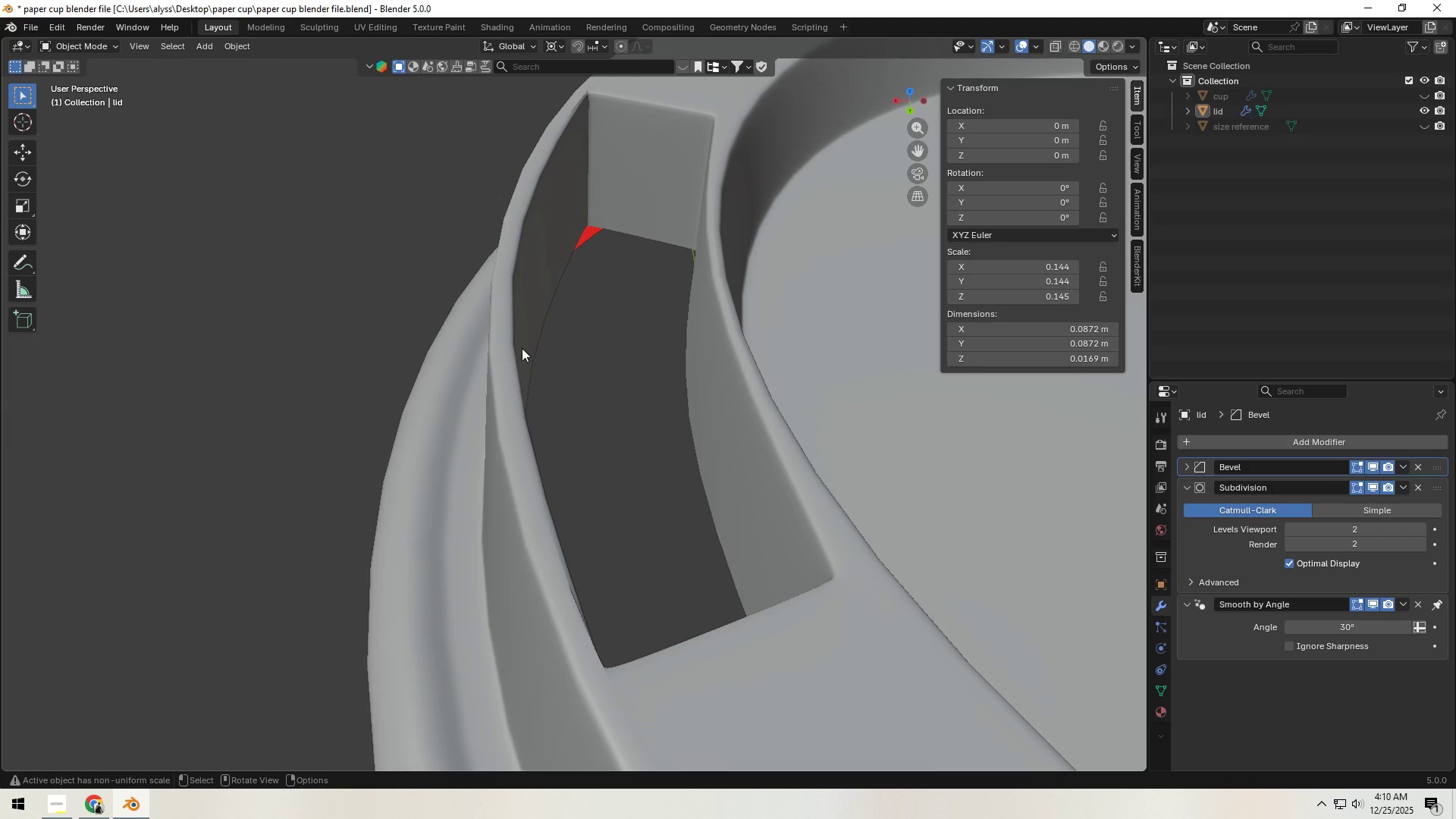 
scroll: coordinate [433, 344], scroll_direction: down, amount: 11.0
 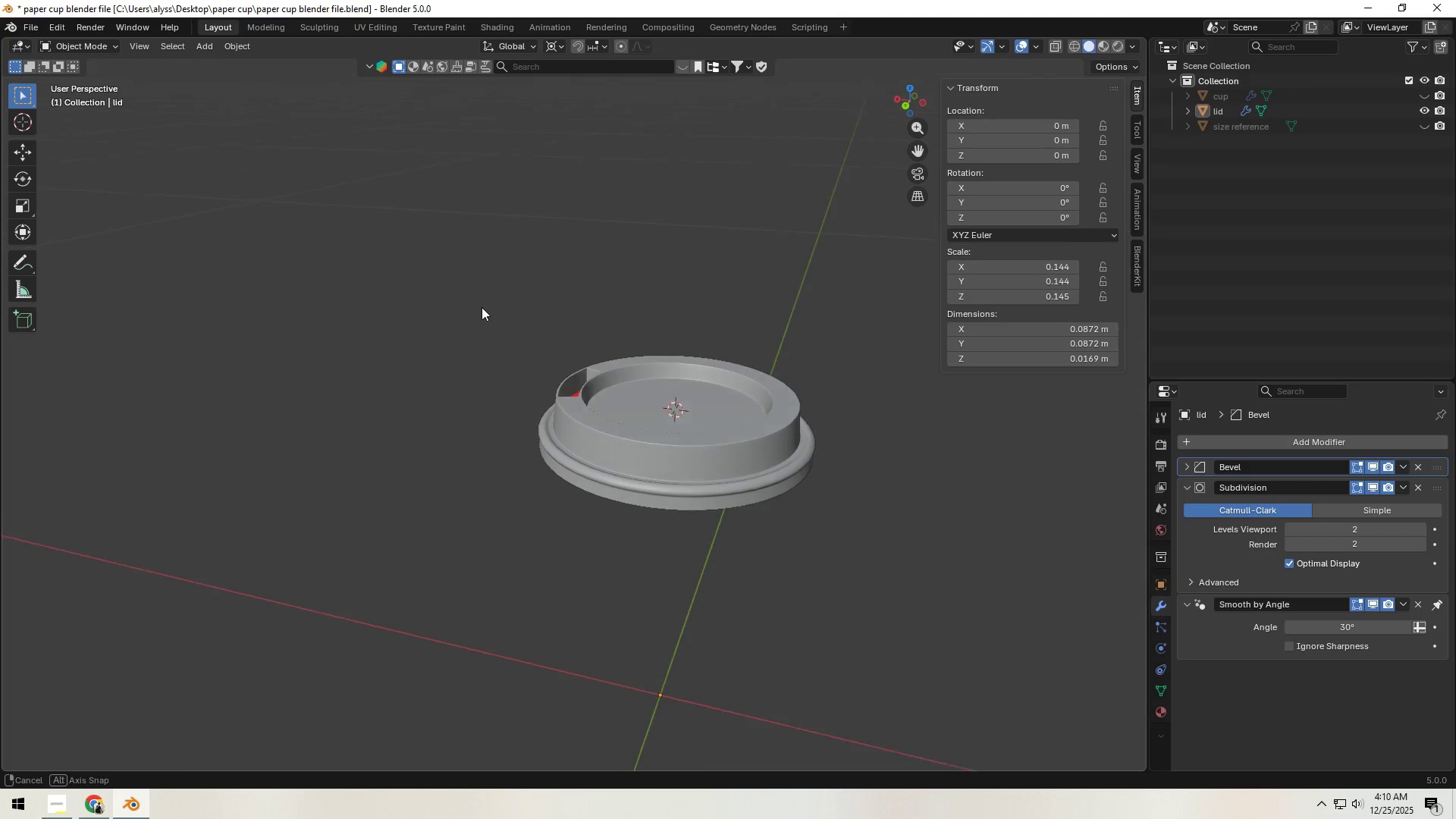 
left_click([516, 291])
 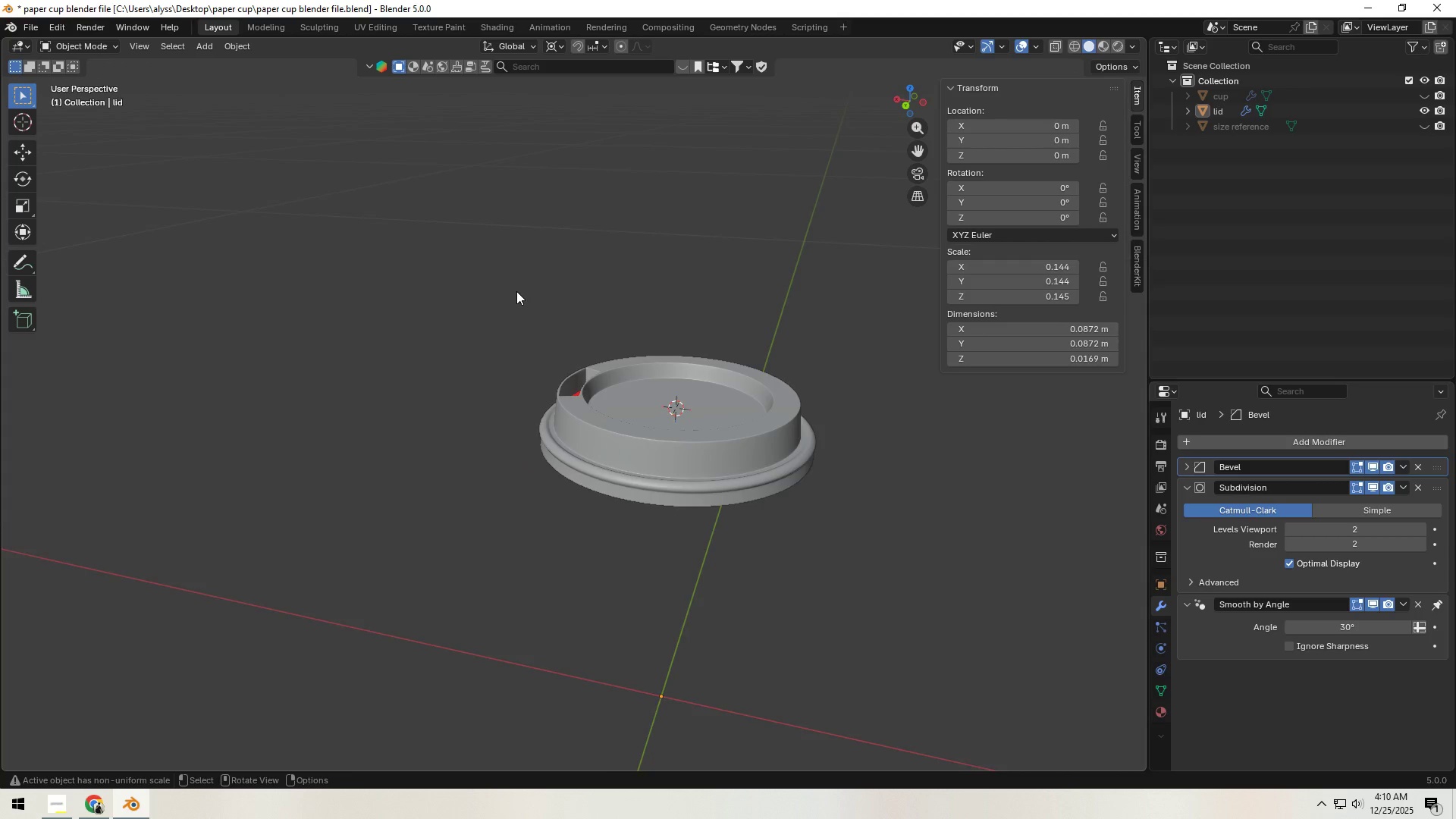 
scroll: coordinate [516, 291], scroll_direction: down, amount: 2.0
 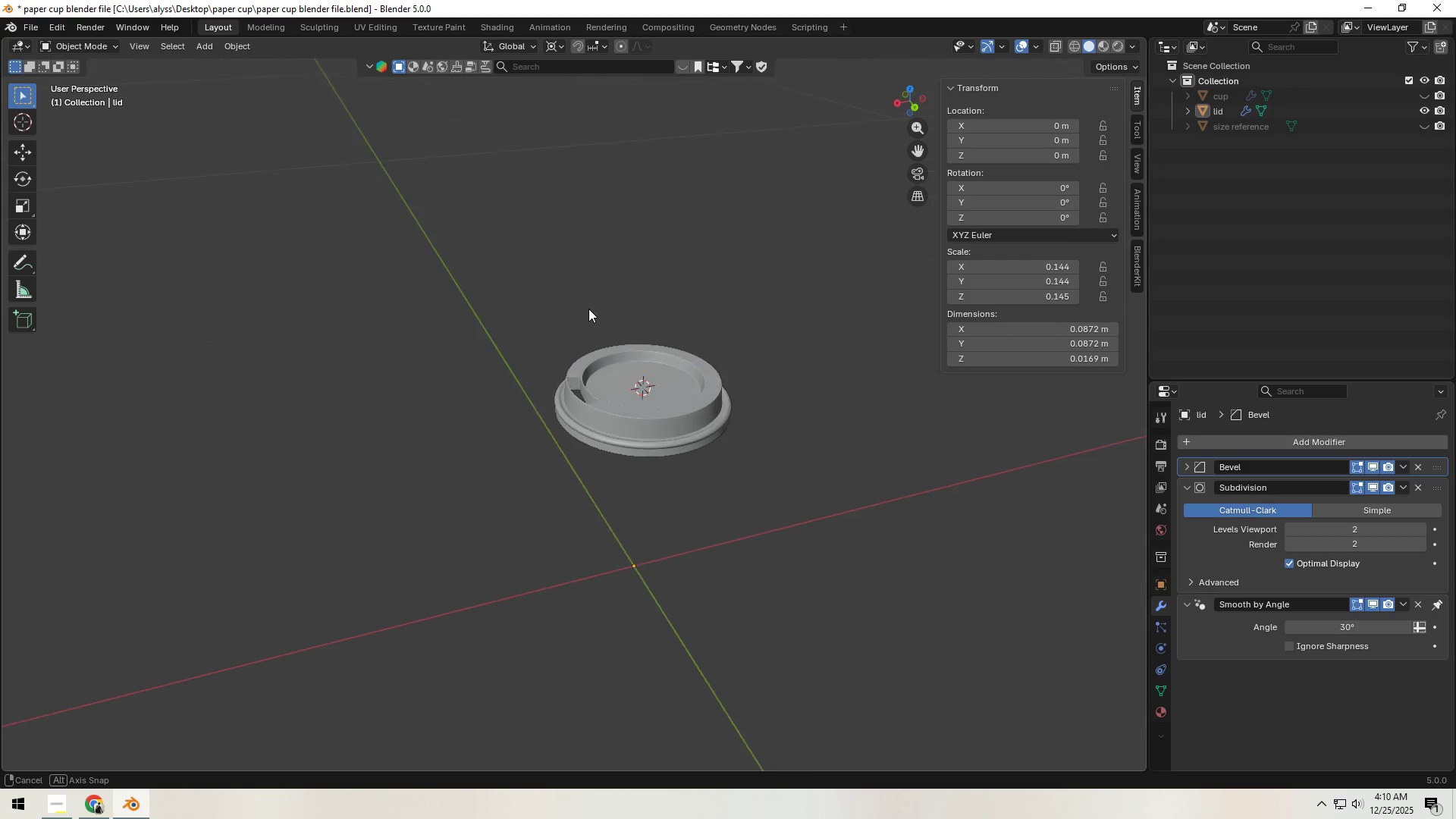 
scroll: coordinate [588, 350], scroll_direction: up, amount: 10.0
 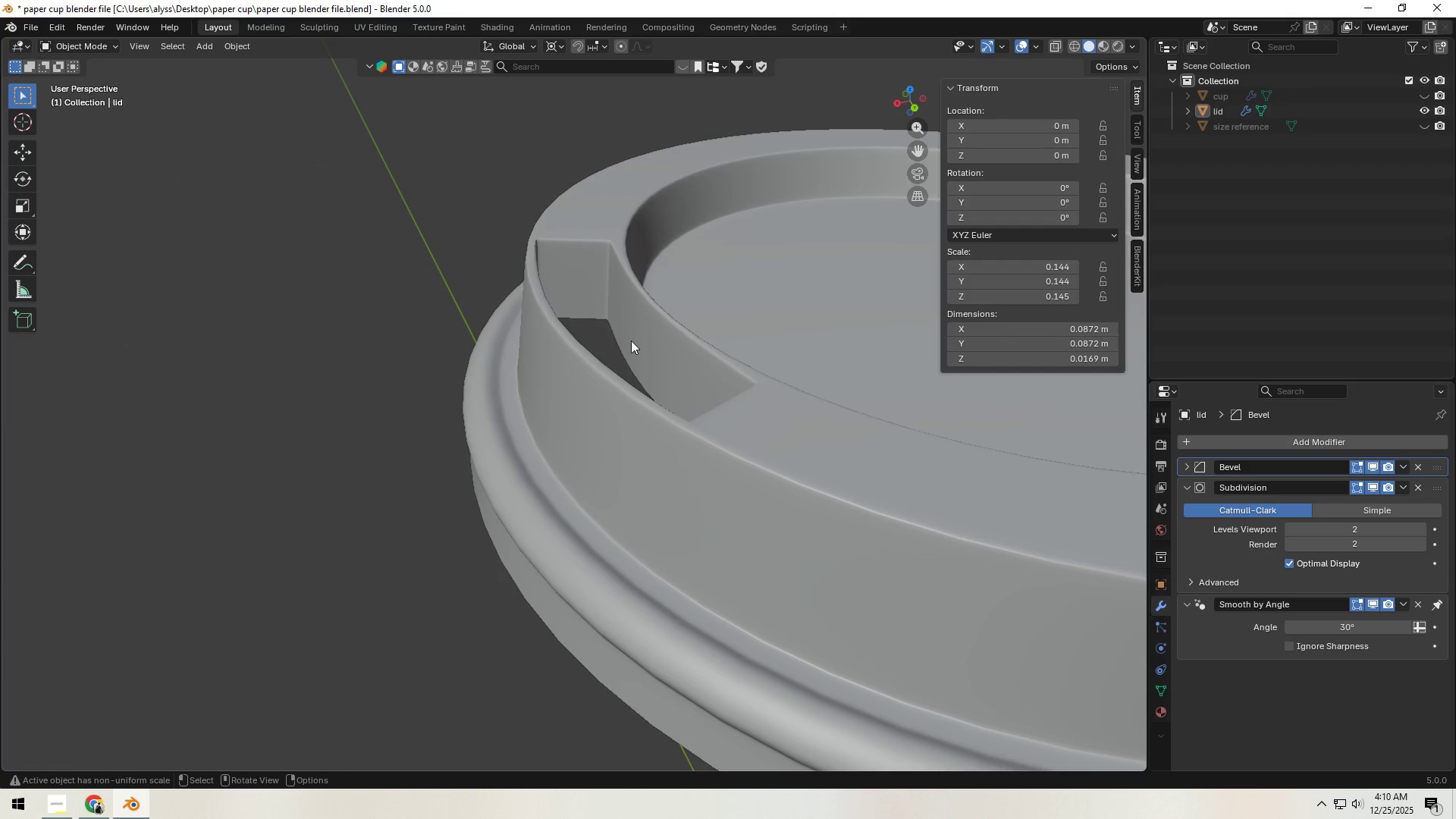 
left_click([646, 339])
 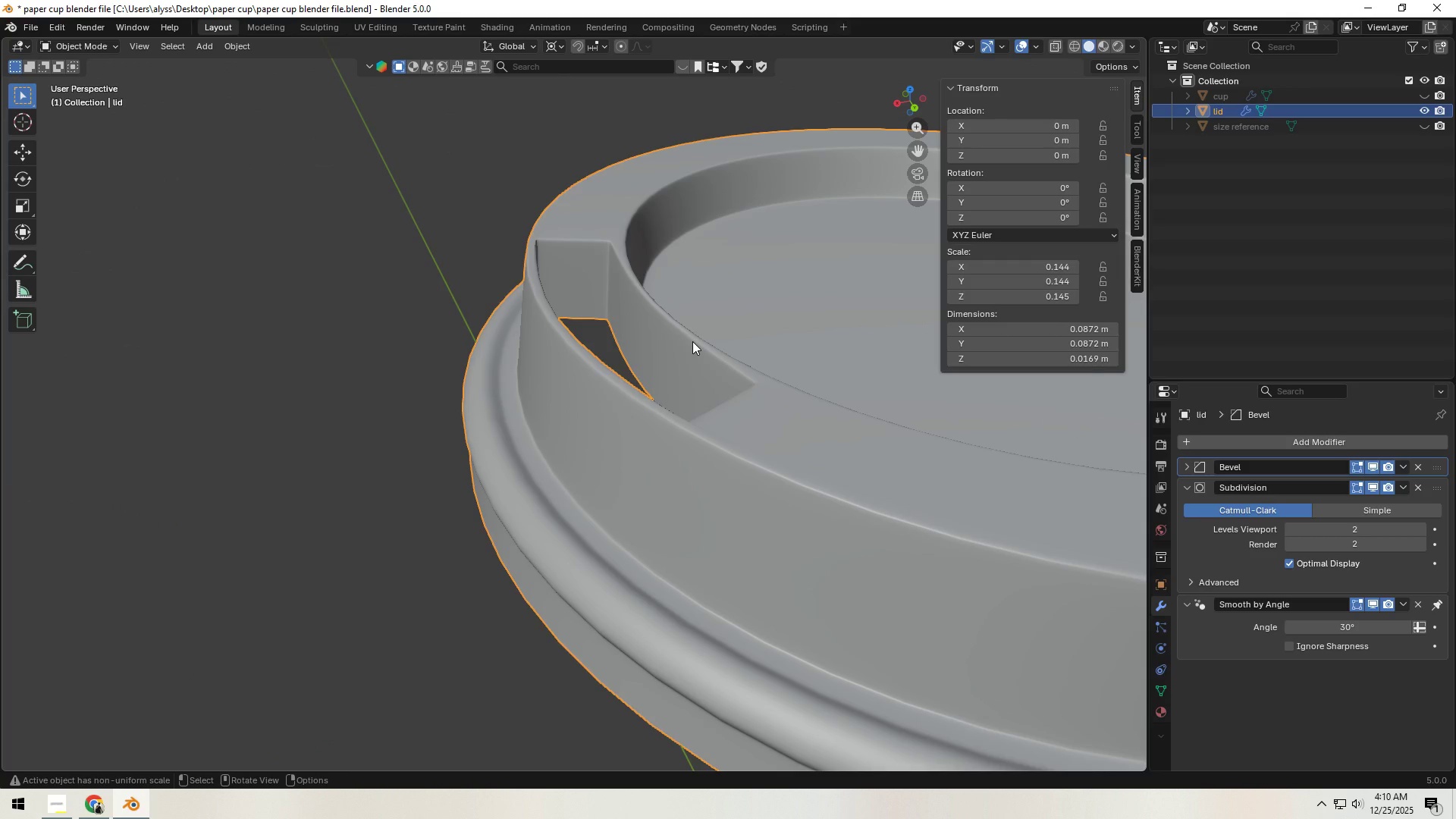 
key(Tab)
 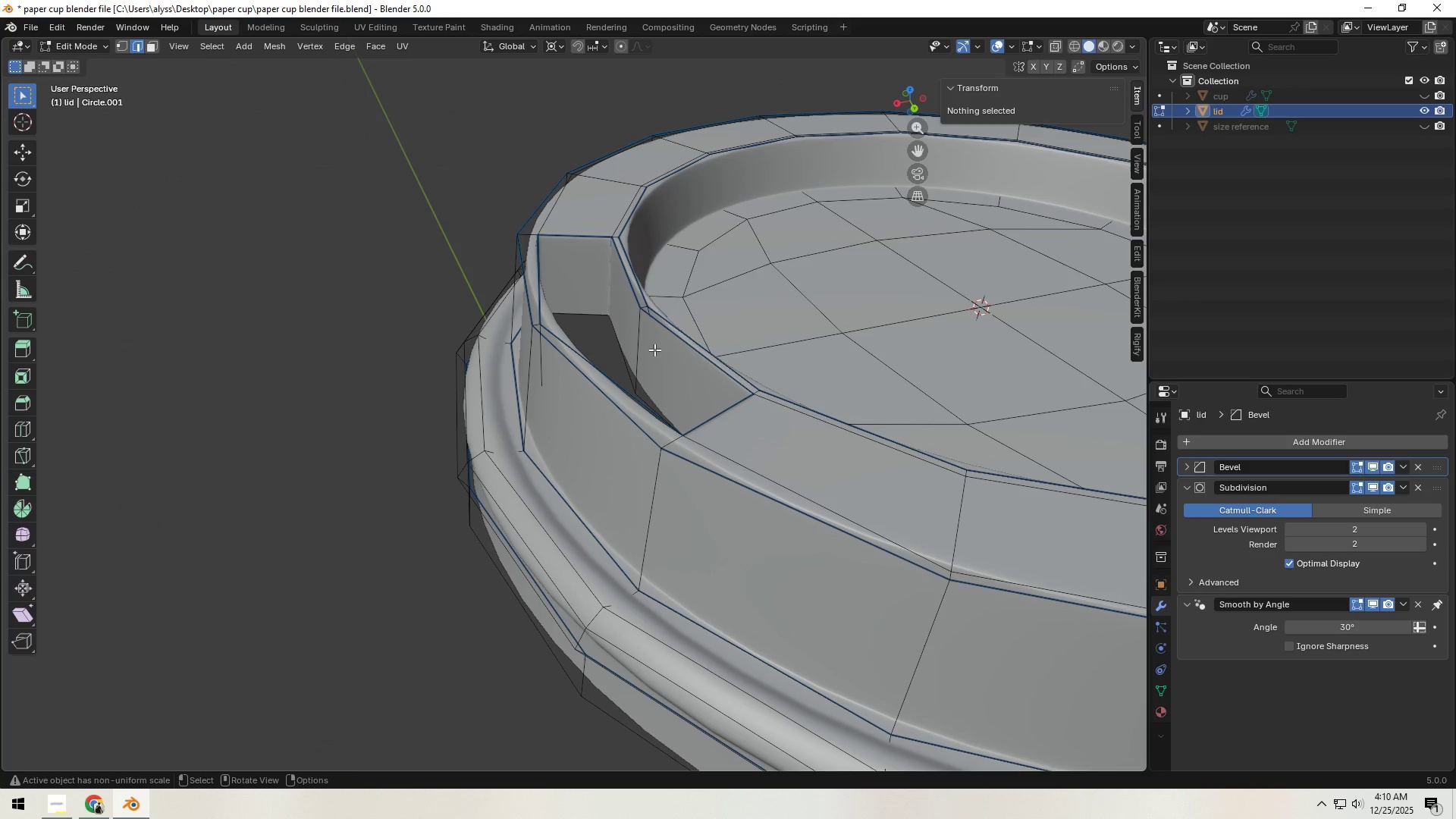 
left_click([643, 341])
 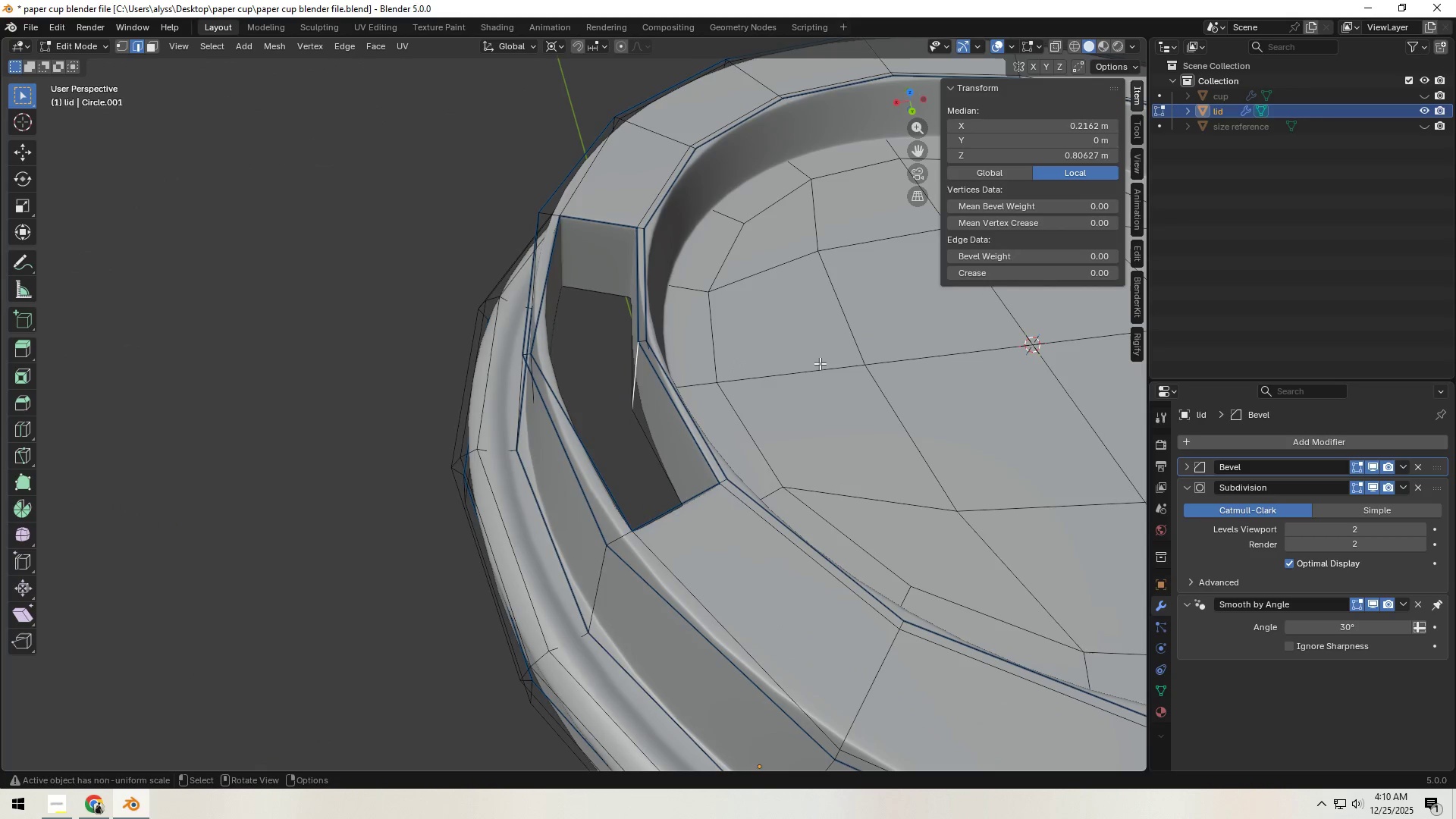 
type(sZ)
 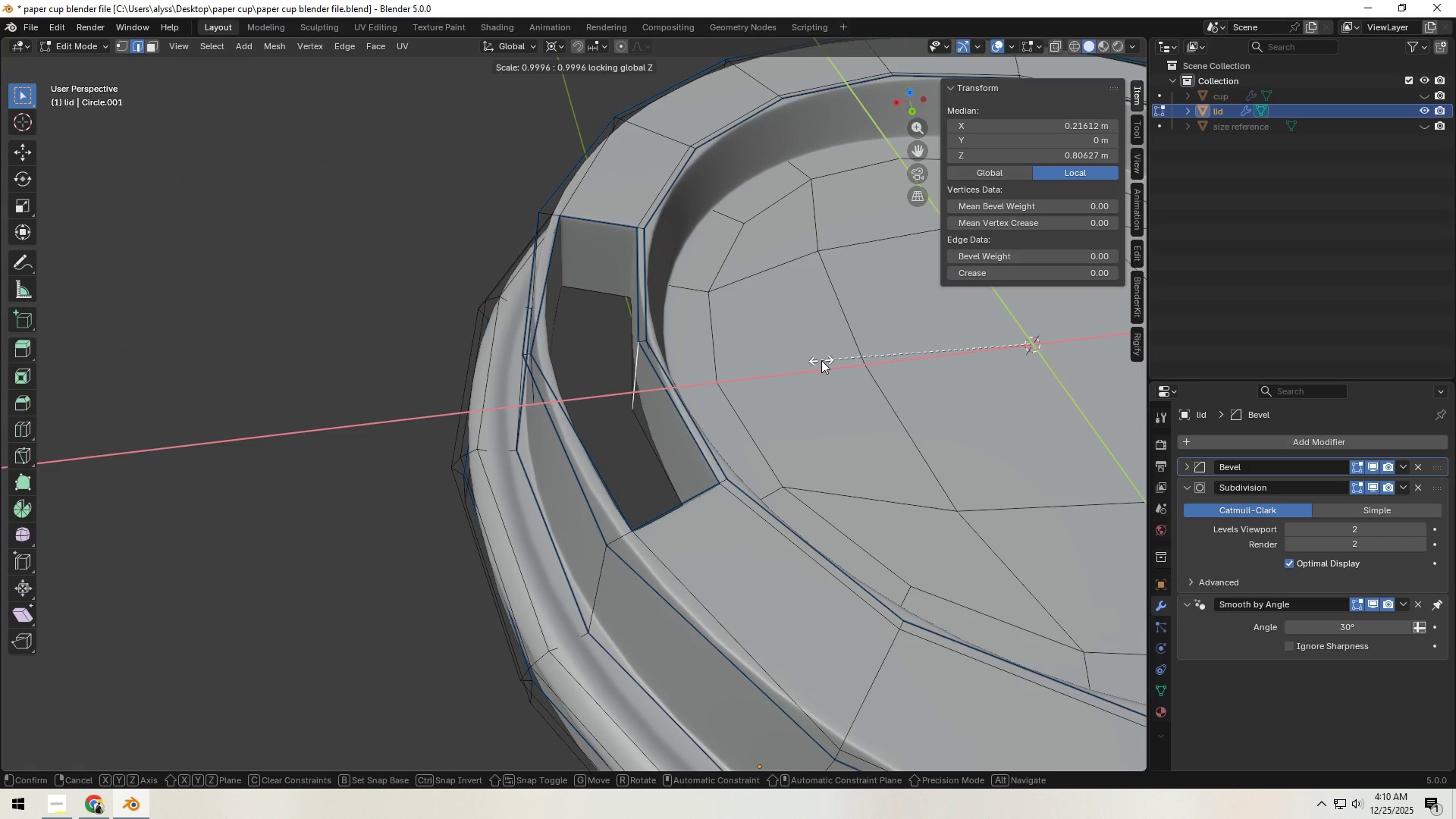 
hold_key(key=ShiftLeft, duration=1.11)
left_click([806, 360])
 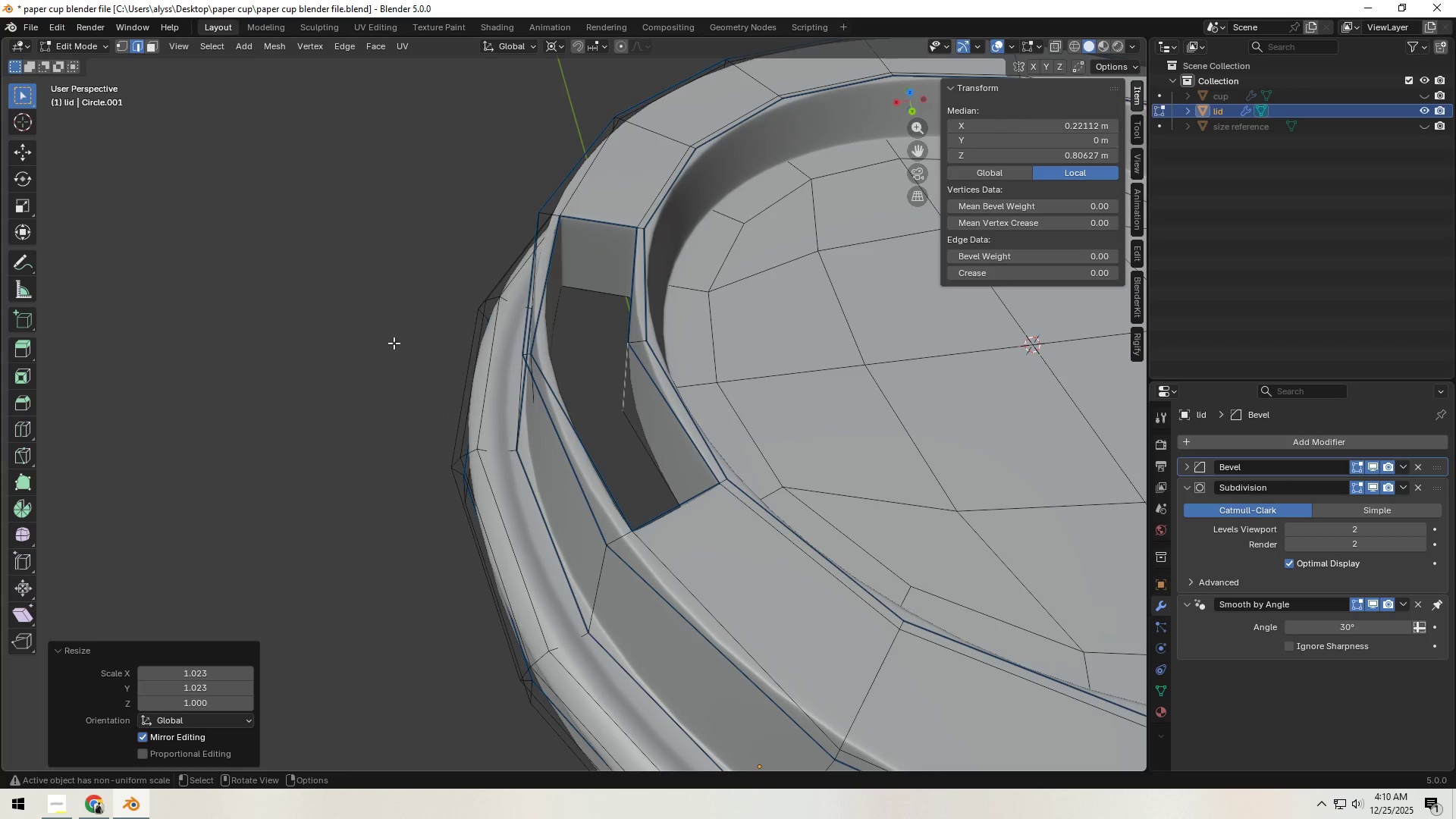 
left_click([394, 343])
 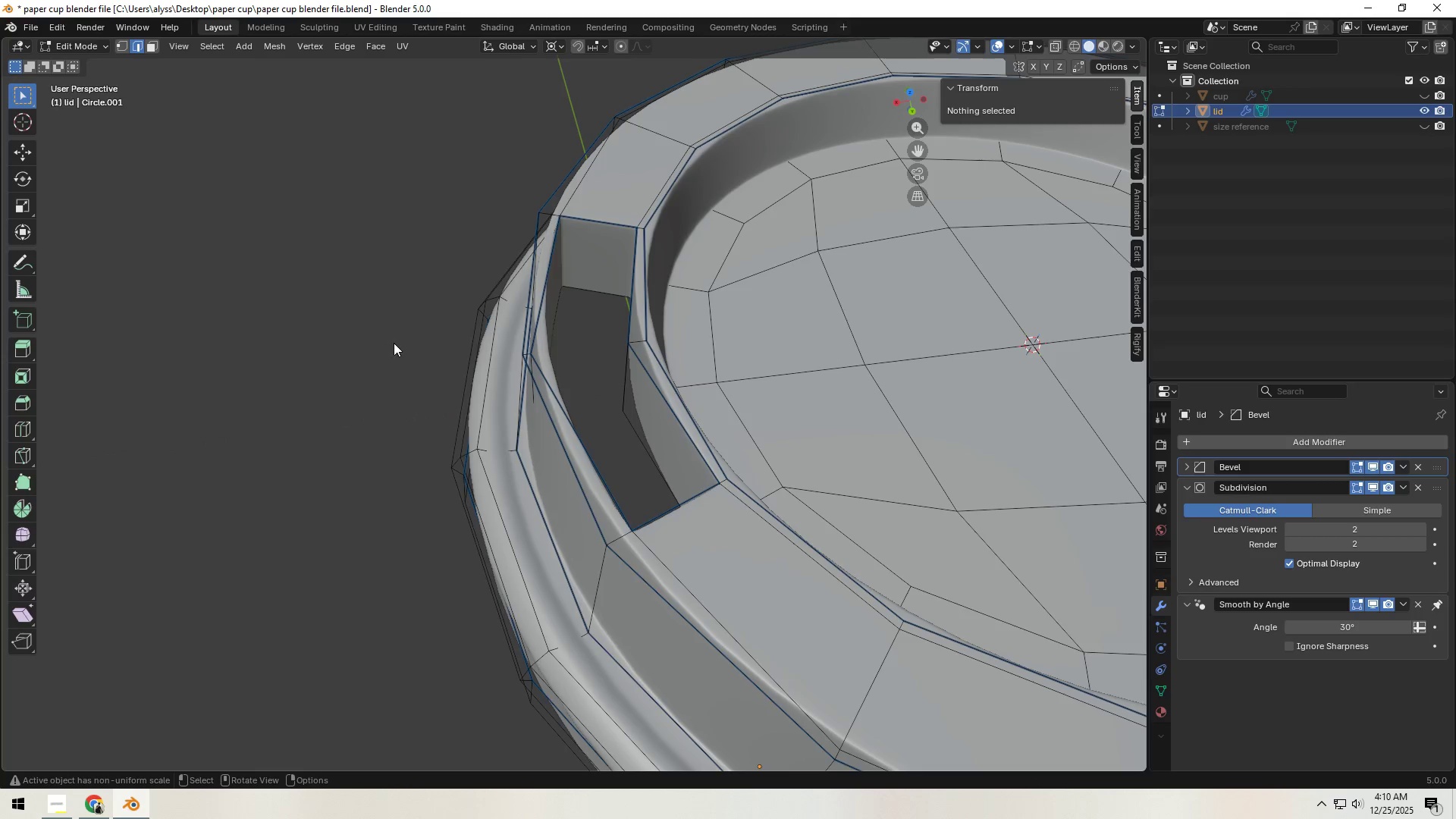 
key(Tab)
 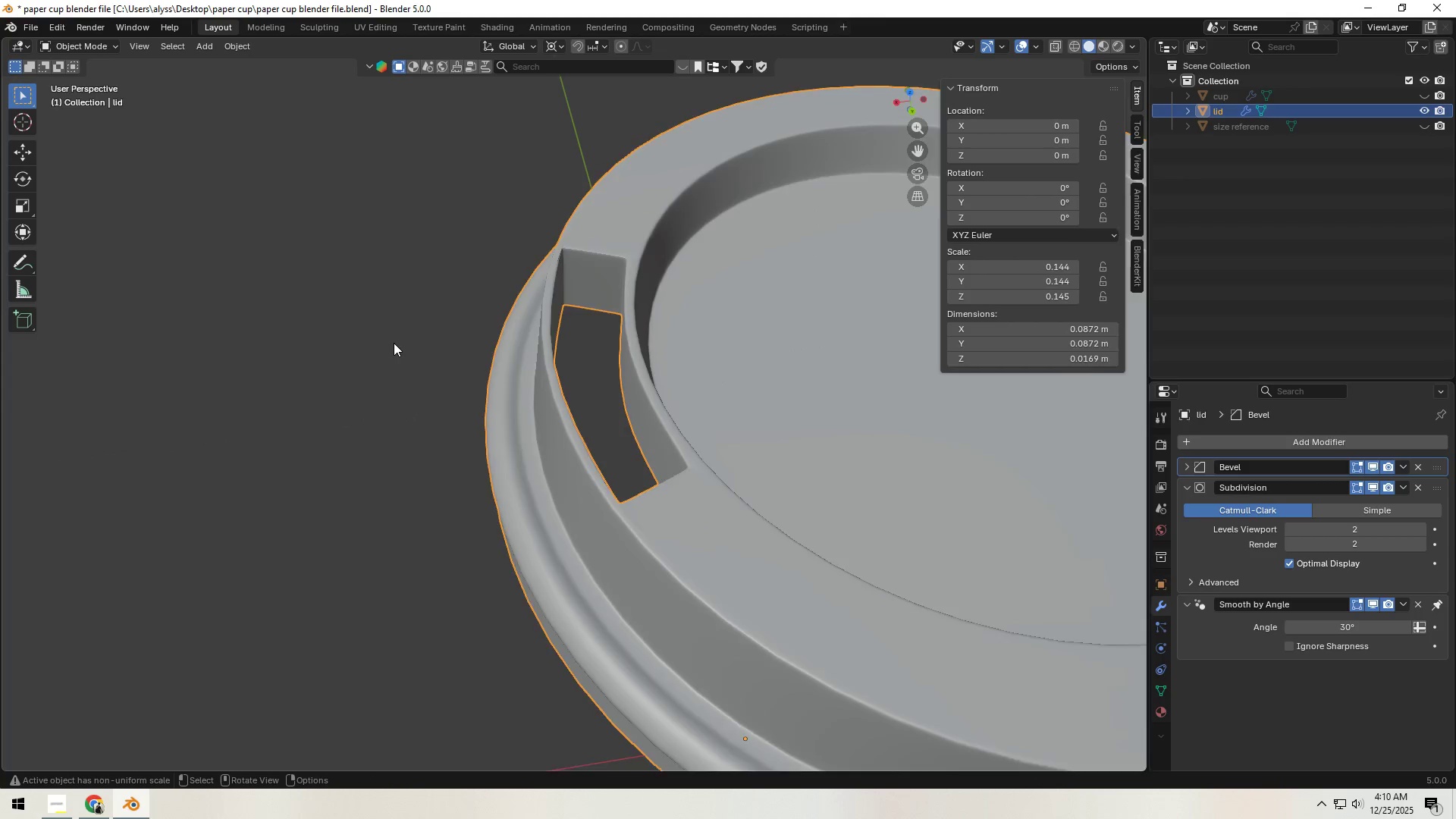 
scroll: coordinate [394, 343], scroll_direction: down, amount: 3.0
 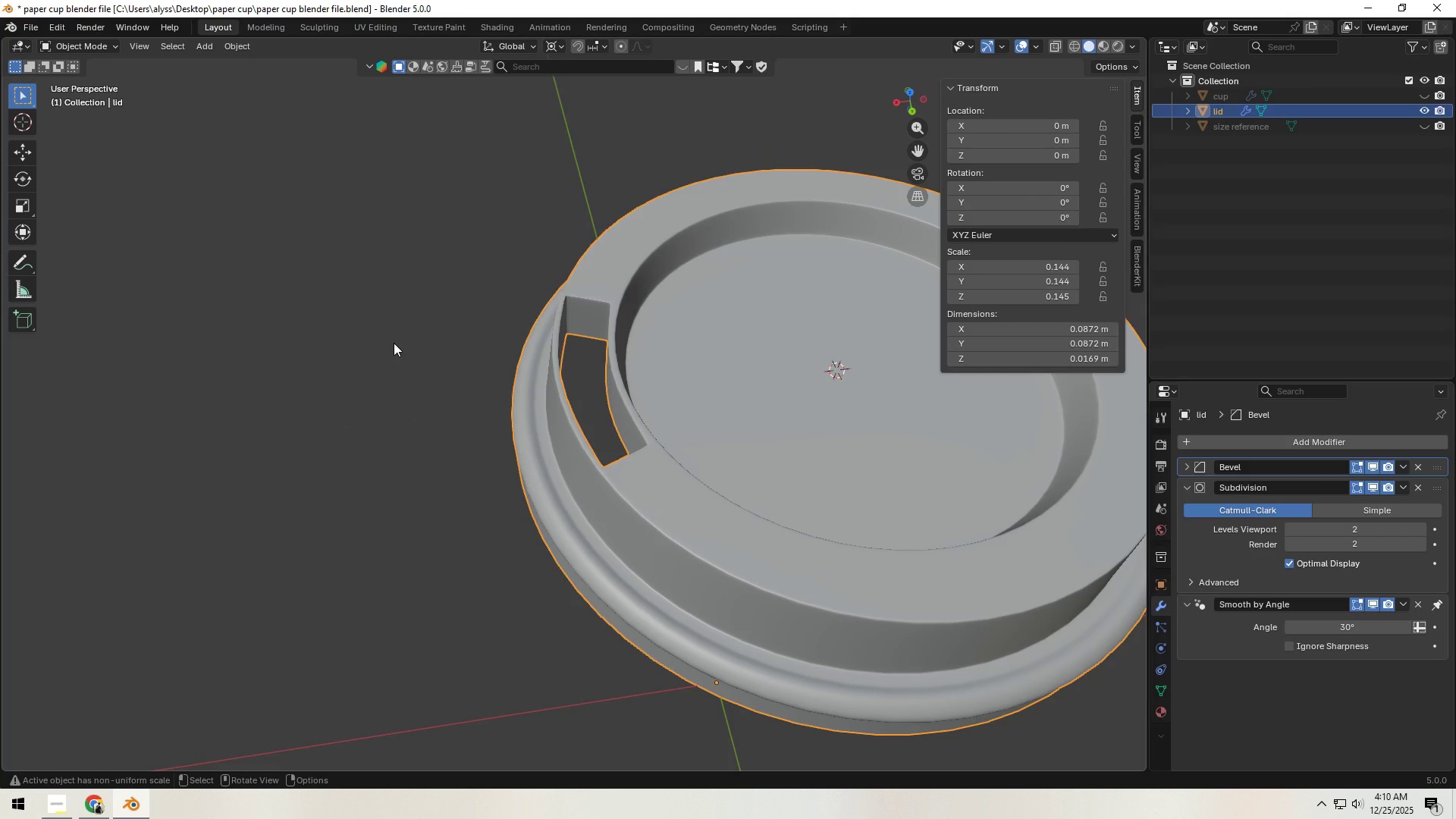 
left_click([394, 343])
 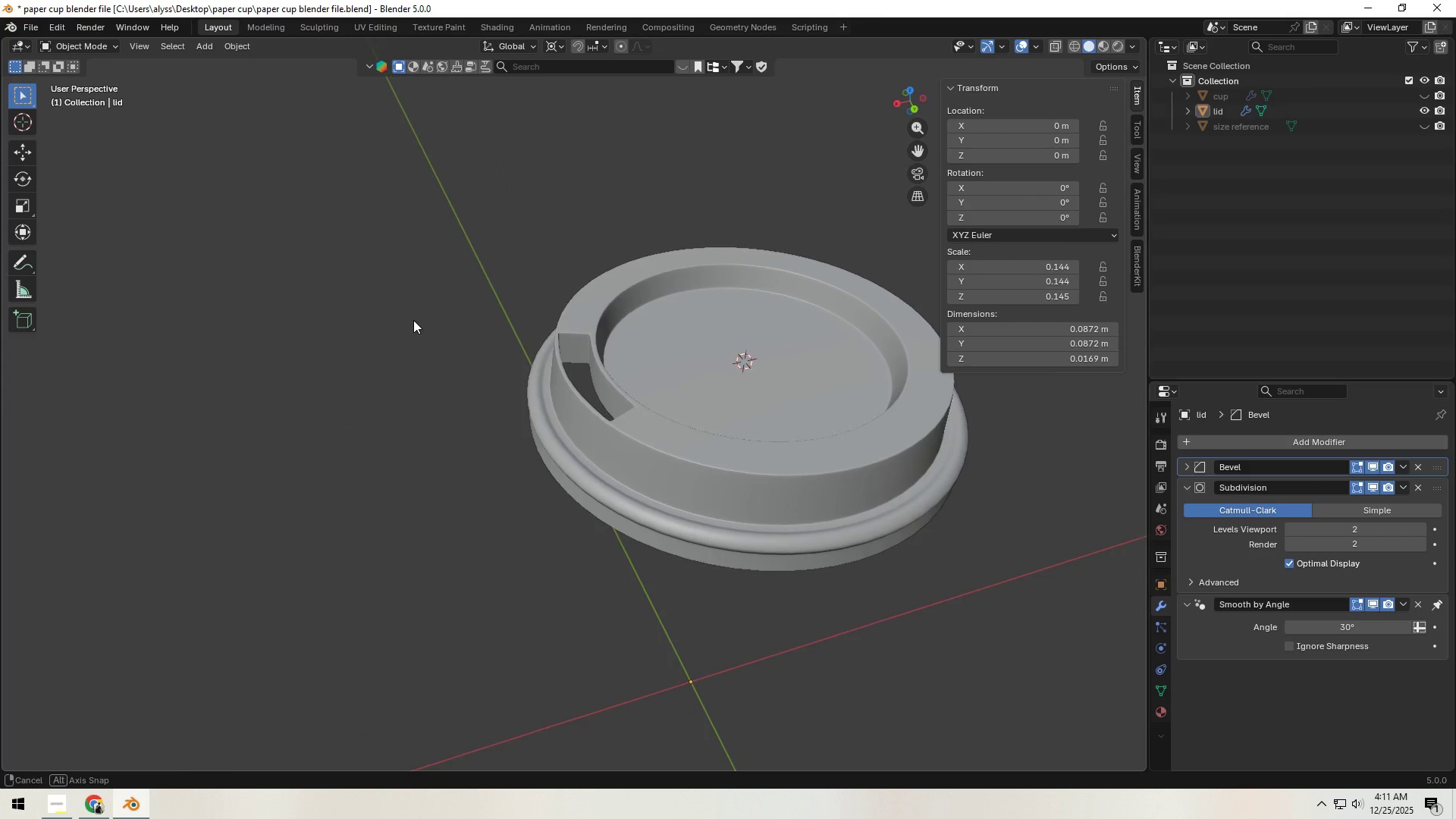 
key(Control+S)
 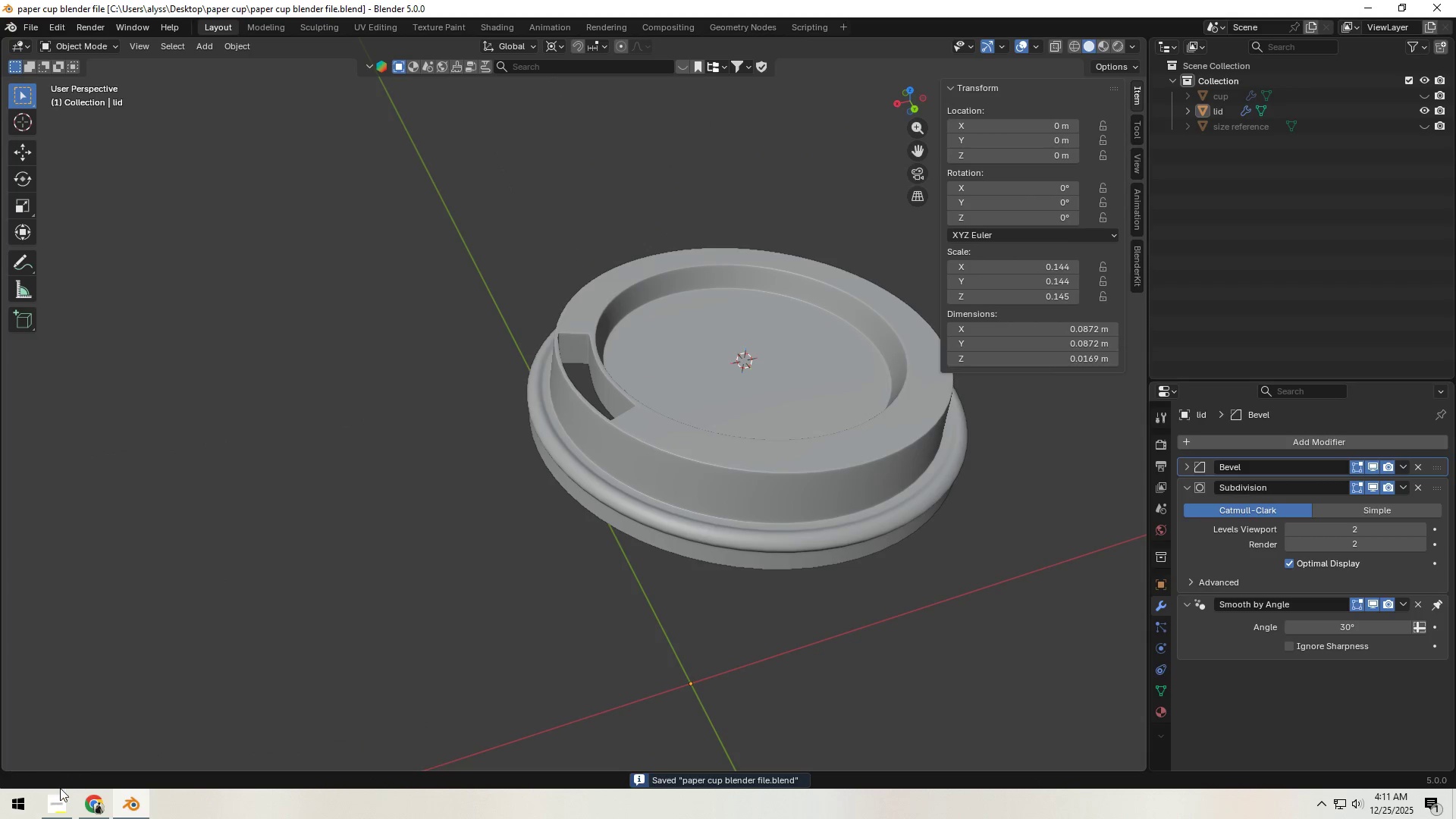 
left_click([99, 799])
 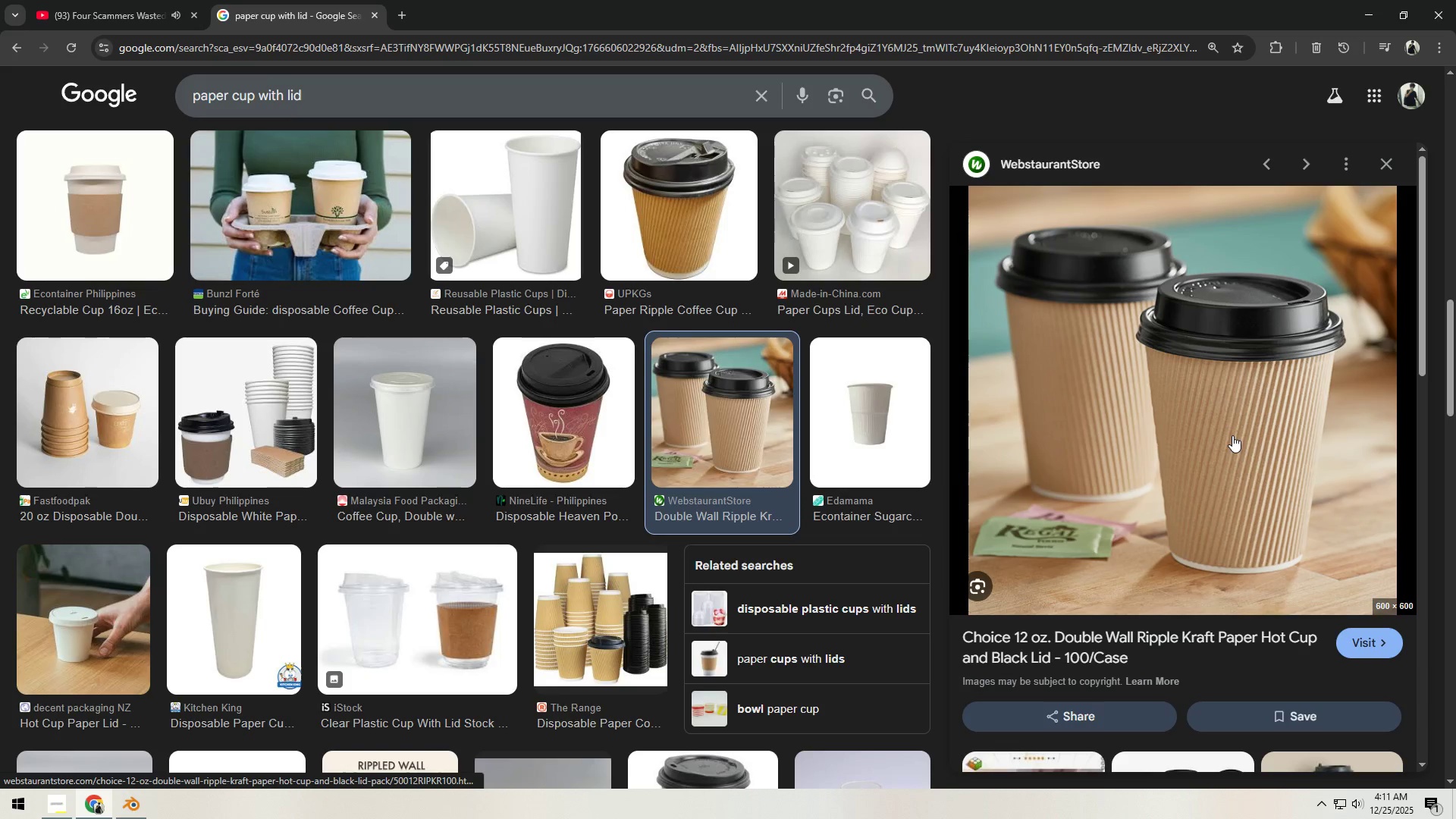 
key(Alt+AltLeft)
 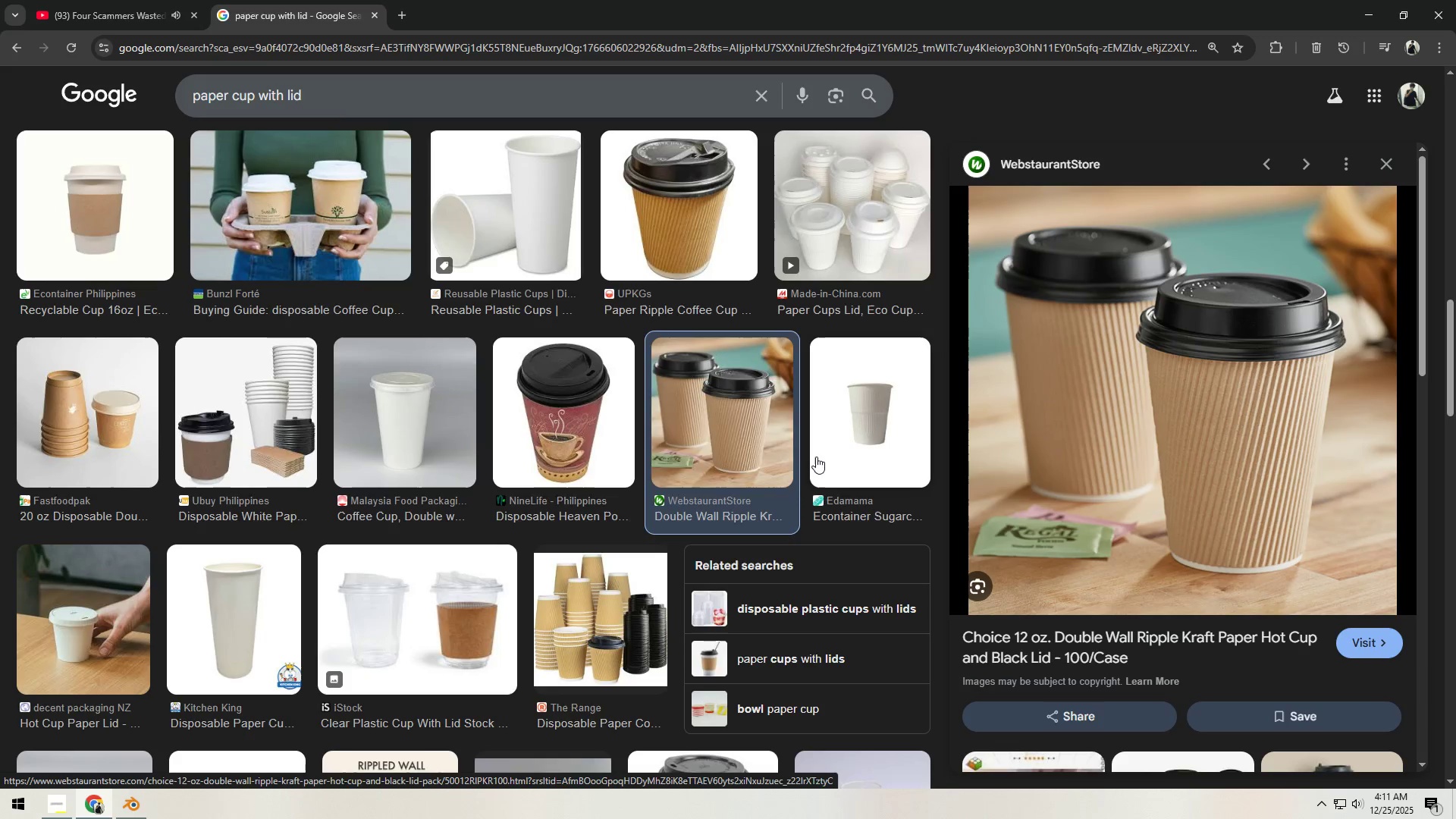 
key(Alt+Tab)
 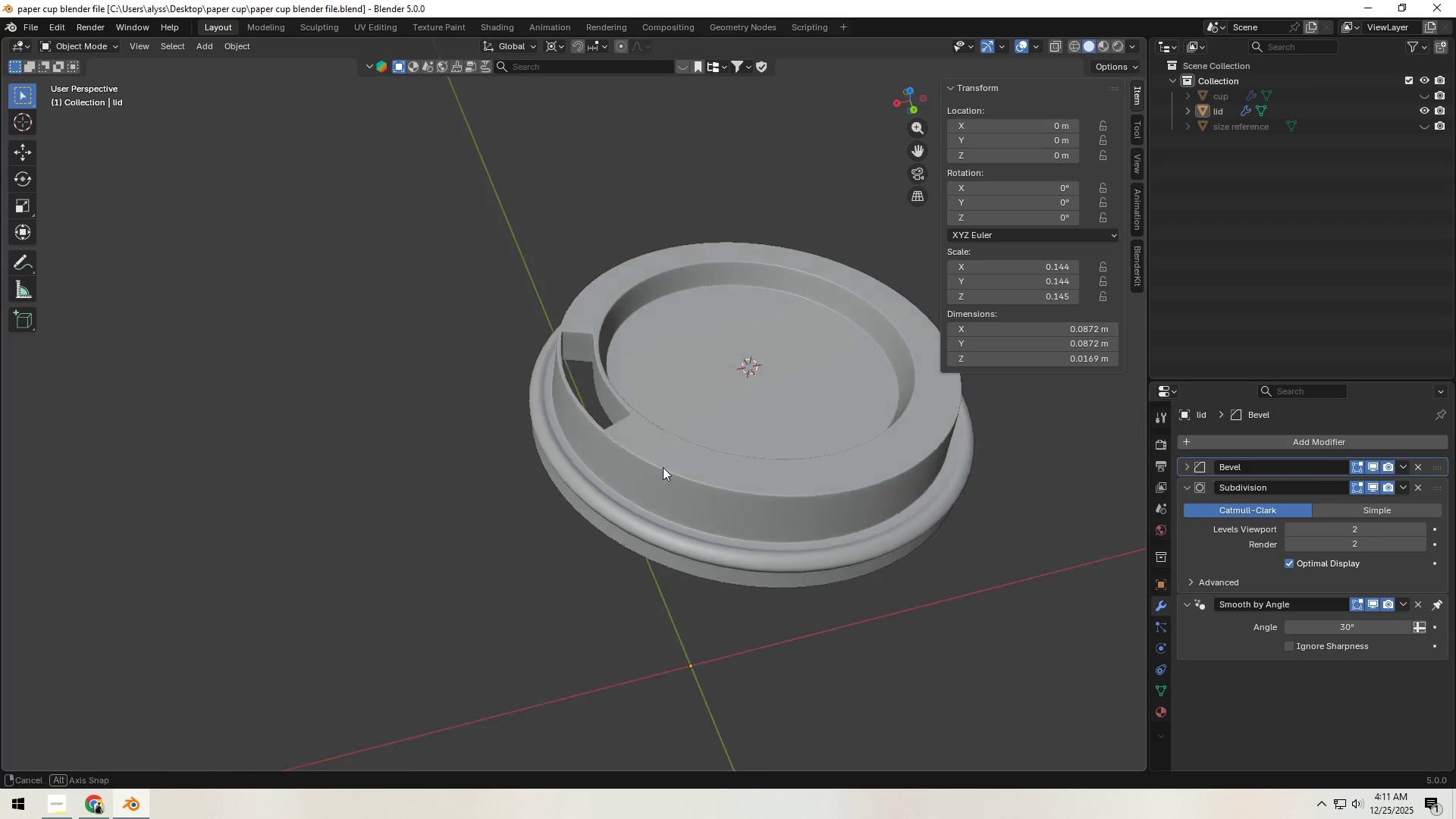 
scroll: coordinate [643, 478], scroll_direction: up, amount: 4.0
 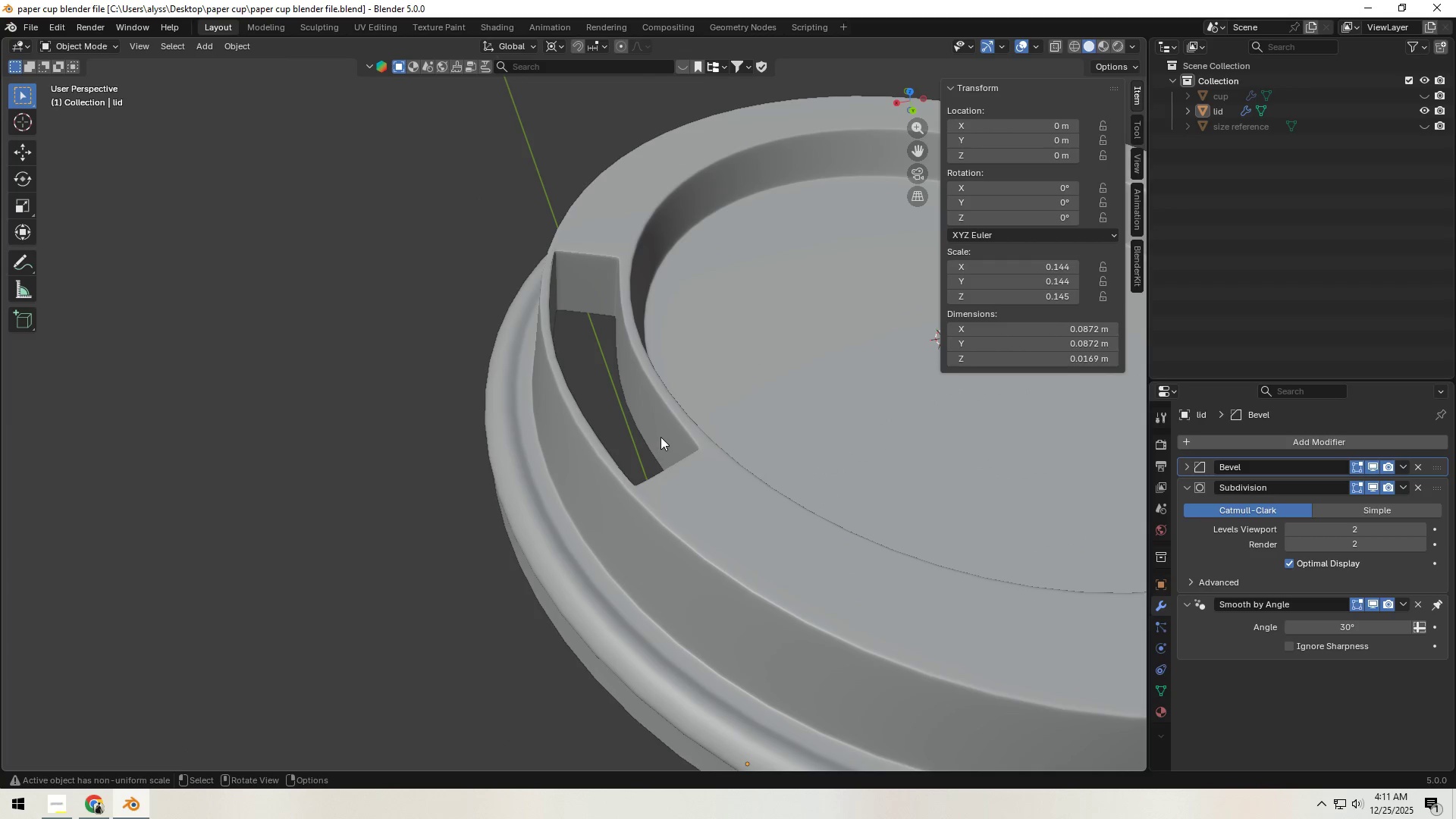 
key(1)
 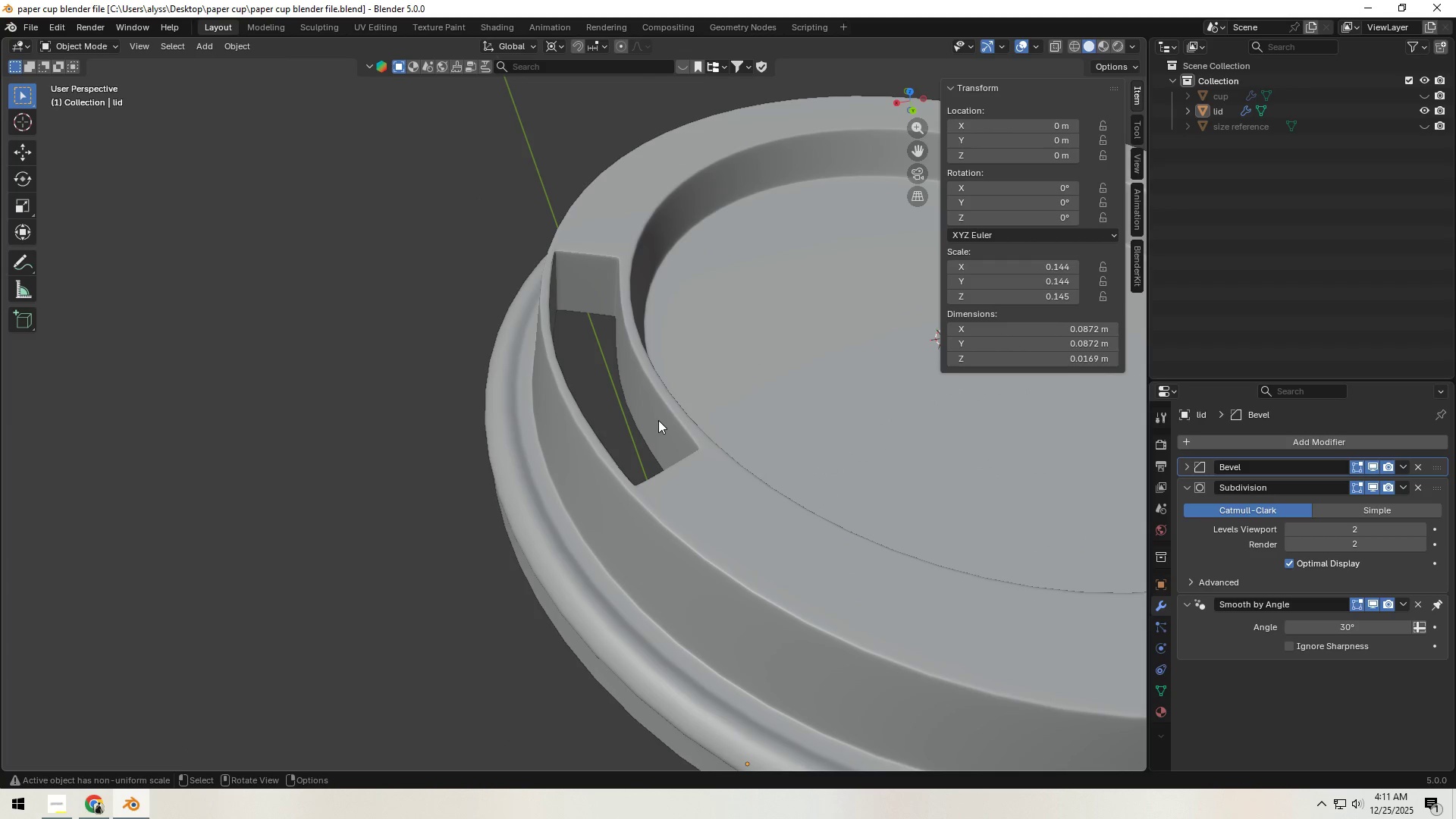 
key(Tab)
 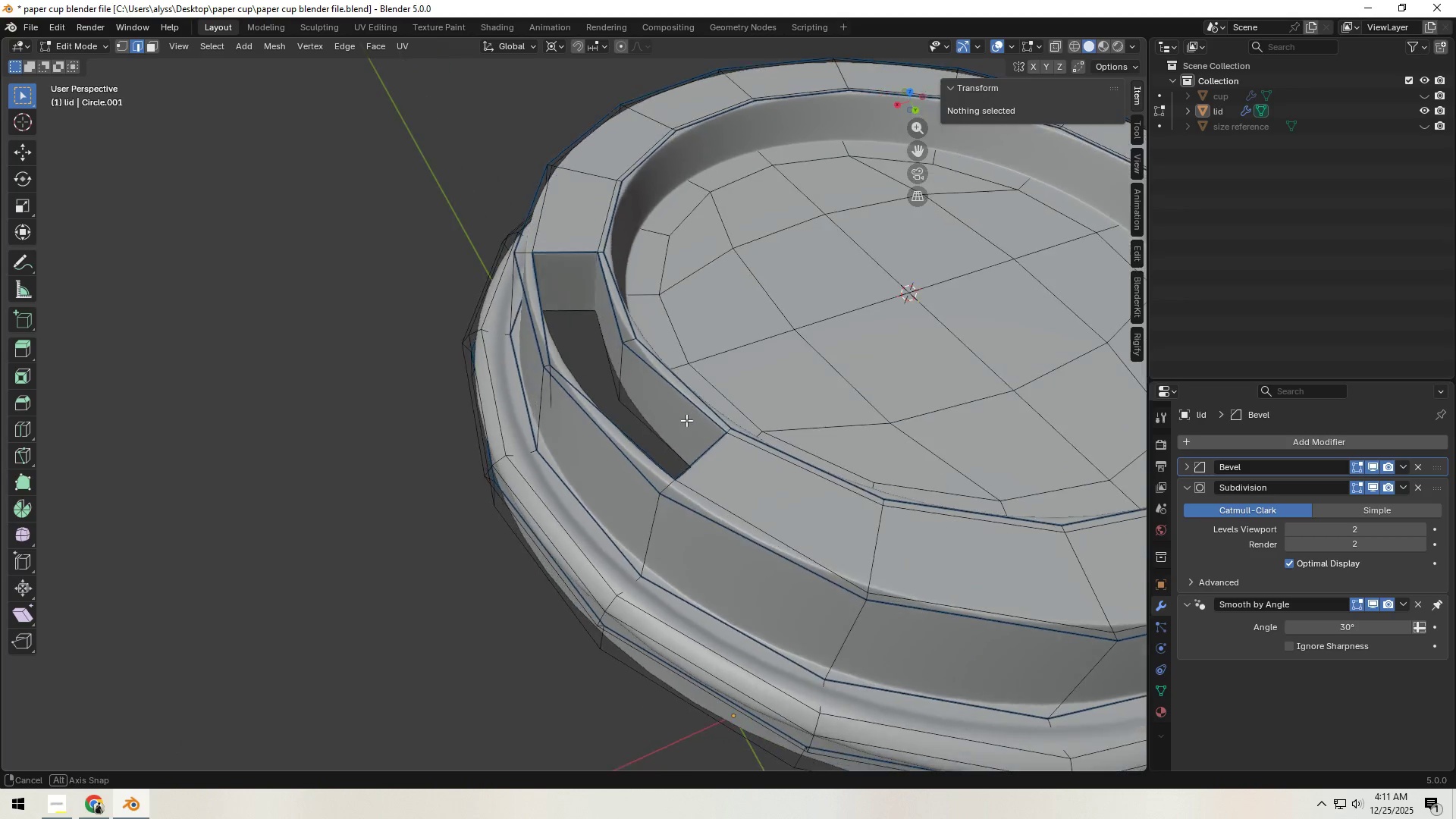 
key(3)
 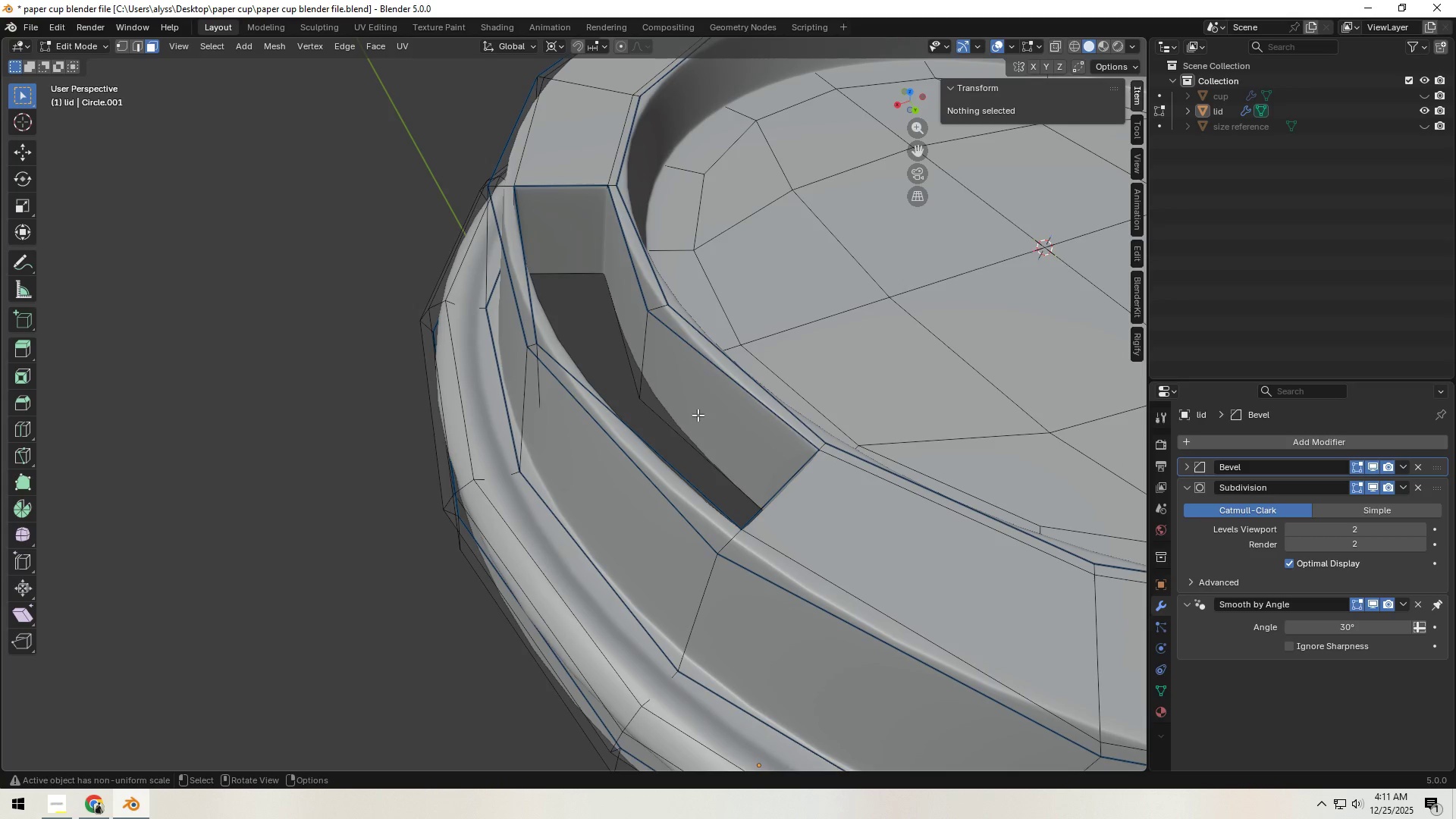 
scroll: coordinate [678, 422], scroll_direction: up, amount: 2.0
 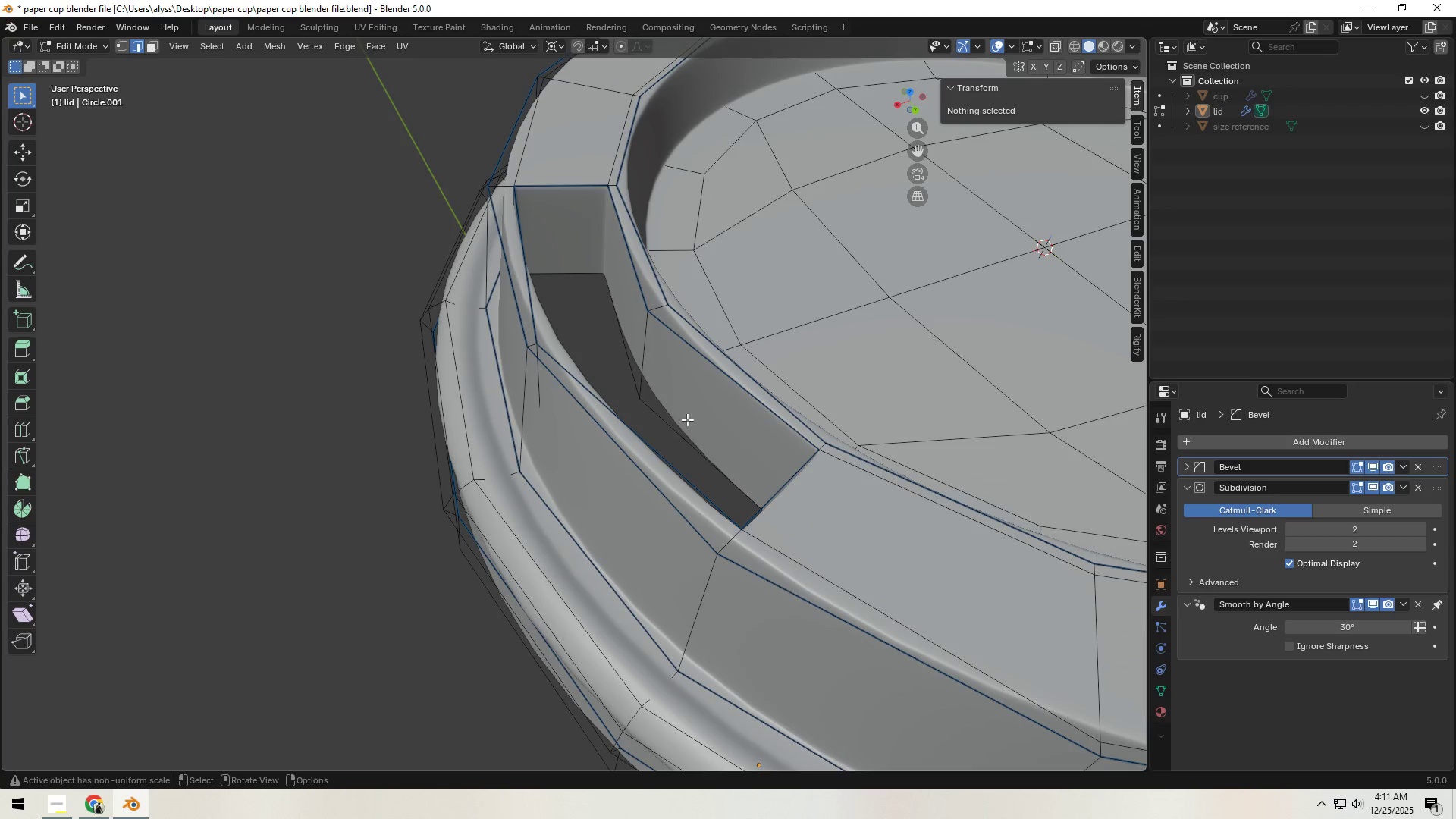 
left_click([698, 415])
 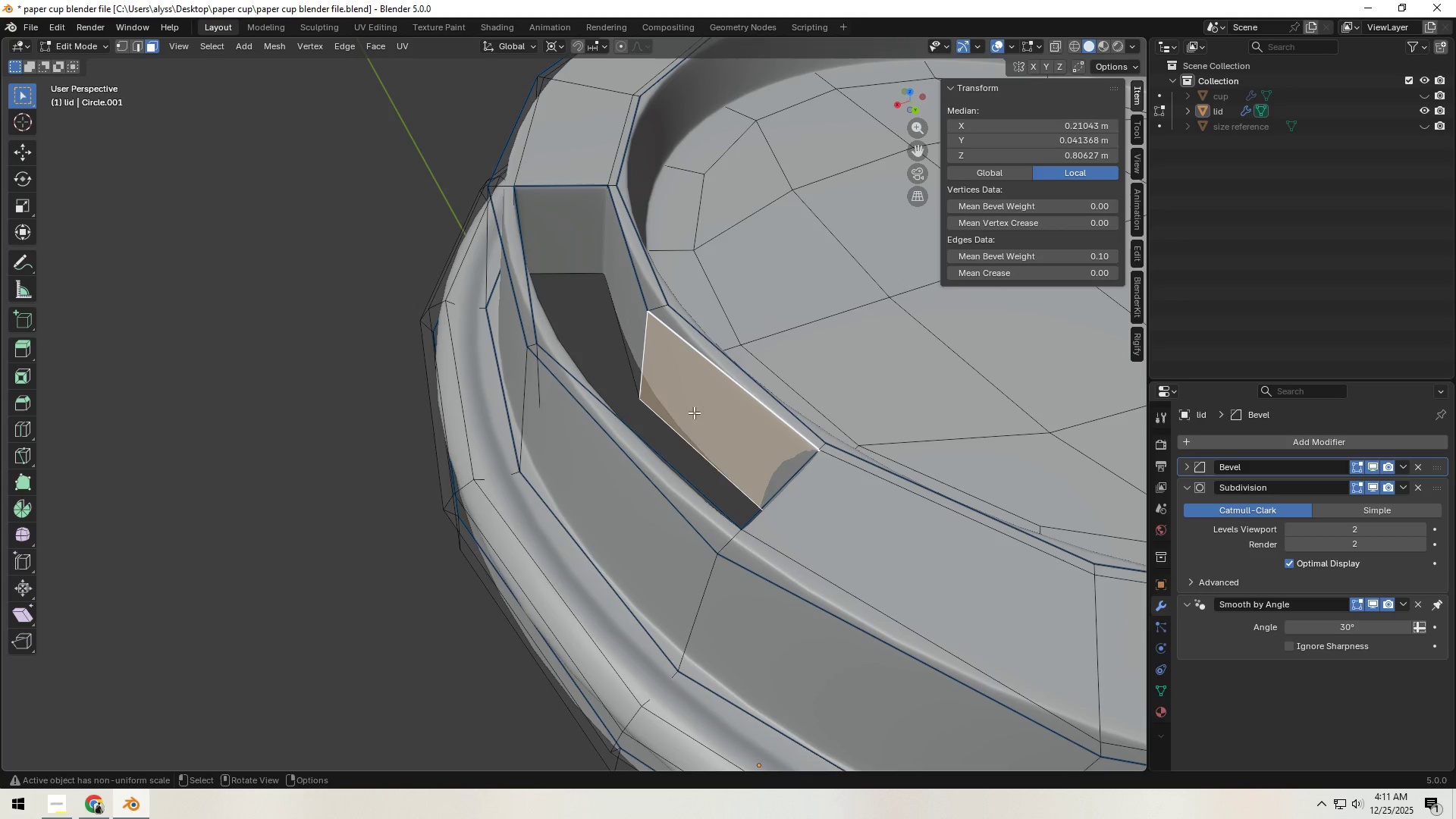 
hold_key(key=ShiftLeft, duration=0.59)
left_click([623, 315])
 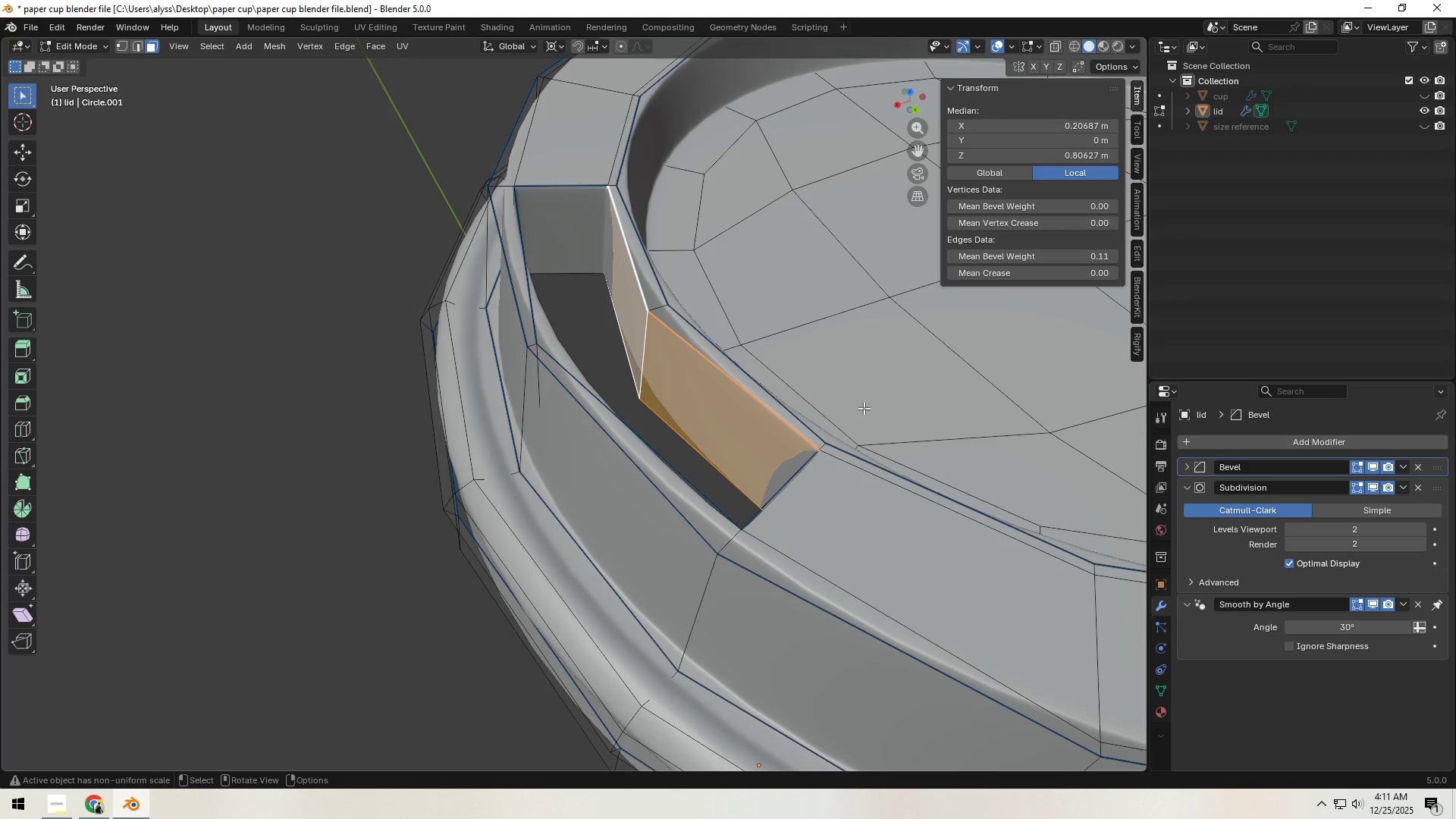 
scroll: coordinate [854, 410], scroll_direction: down, amount: 1.0
 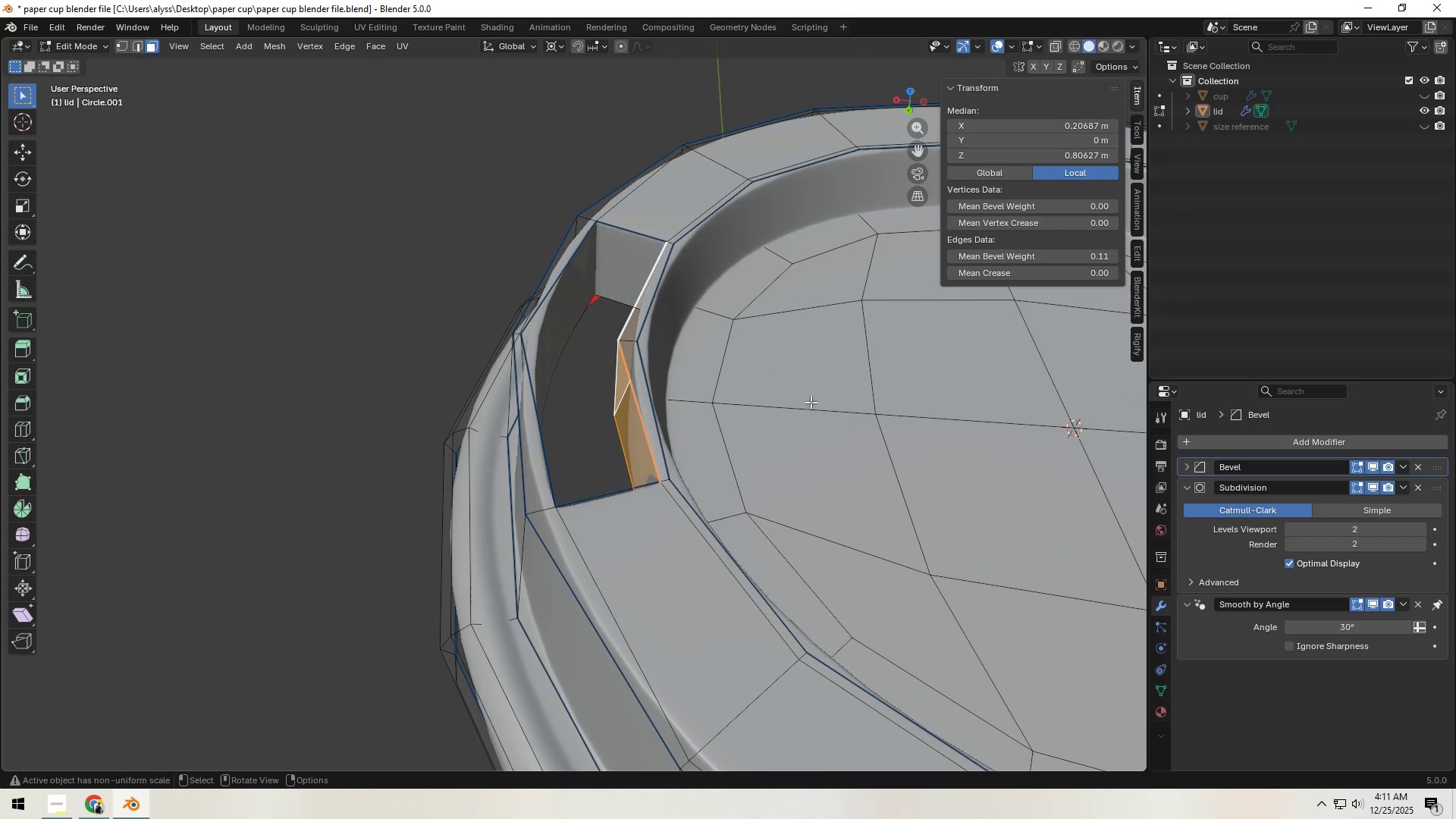 
type(sZ)
 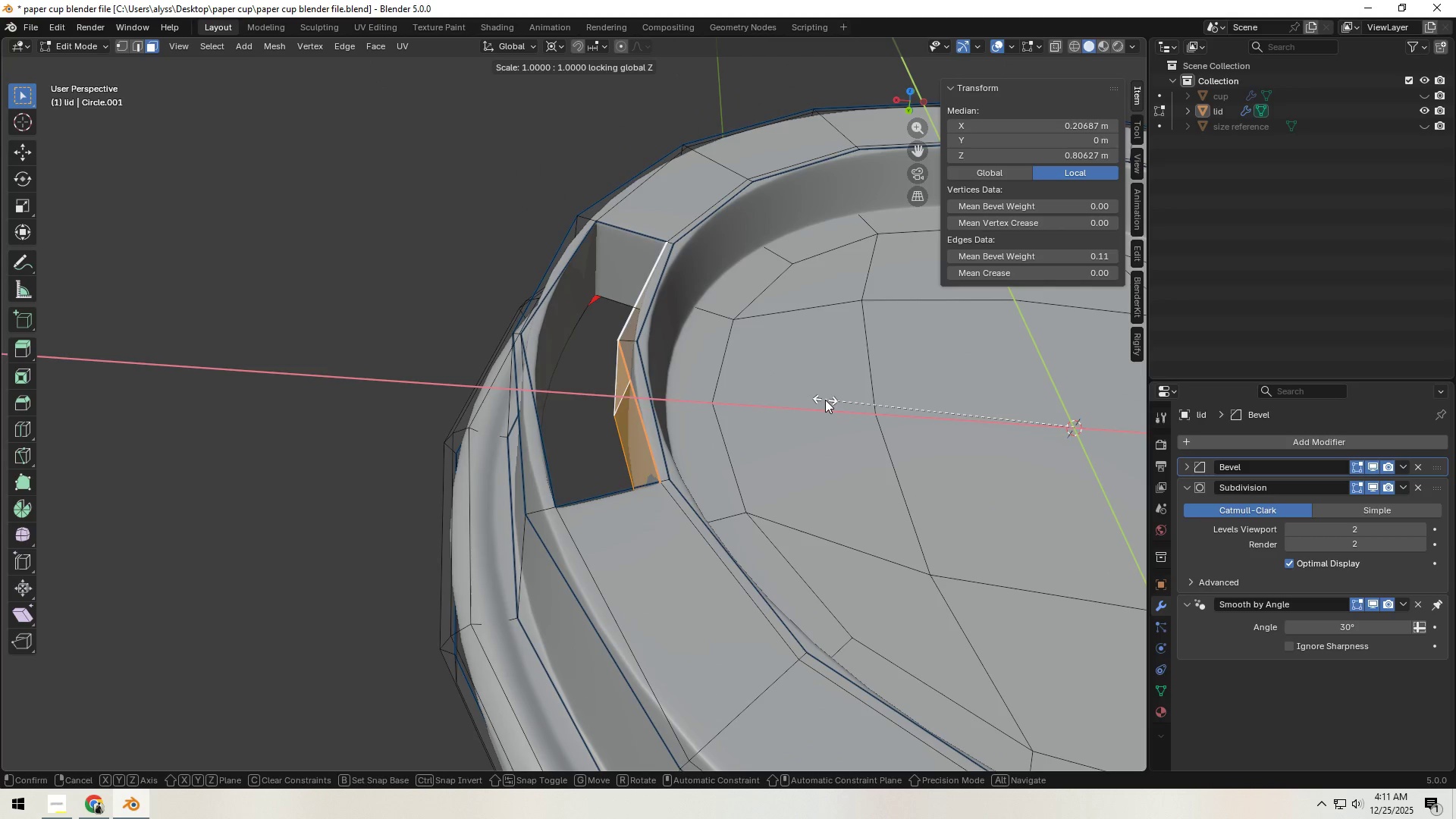 
key(Shift+ShiftLeft)
 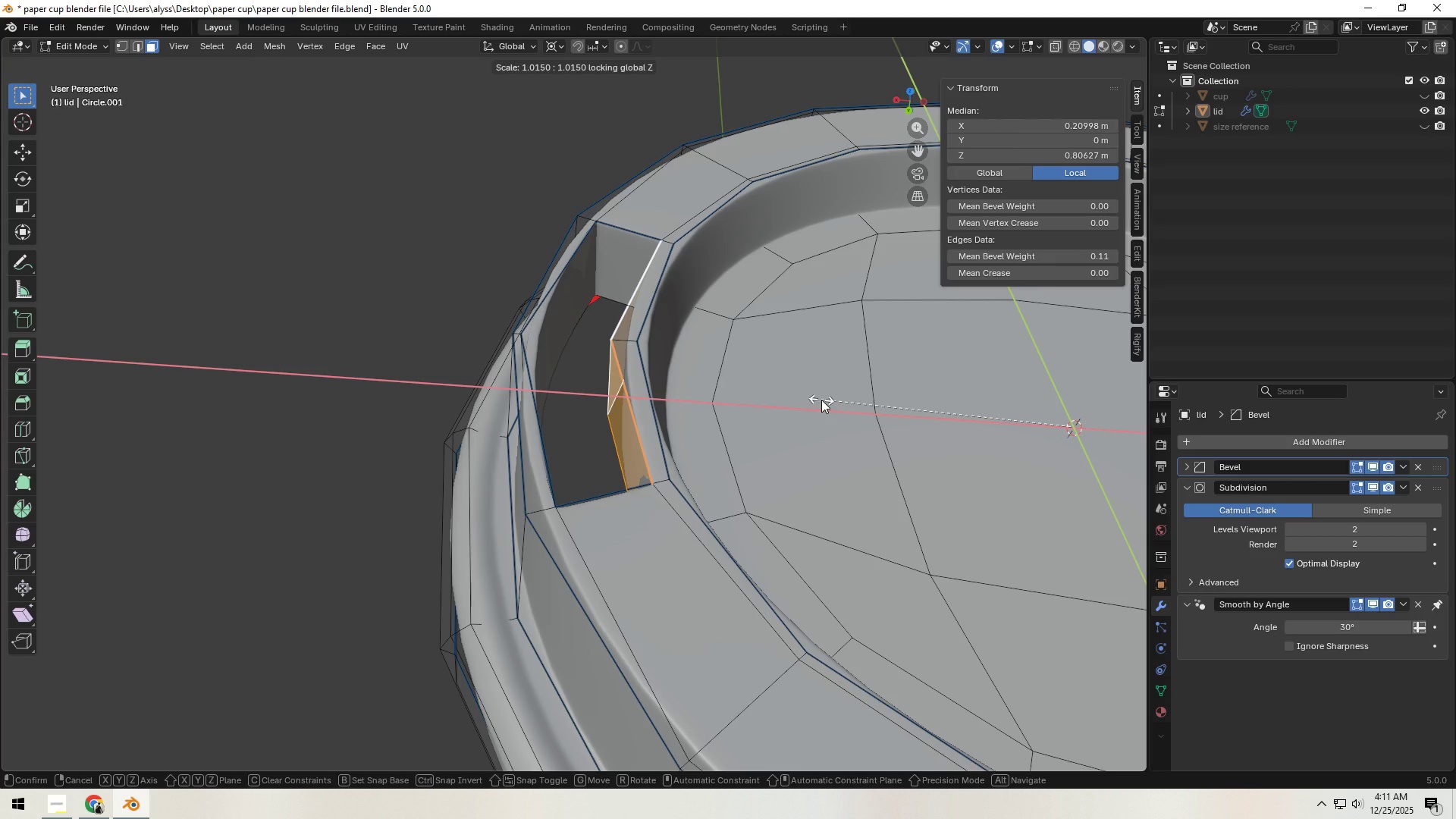 
left_click([821, 400])
 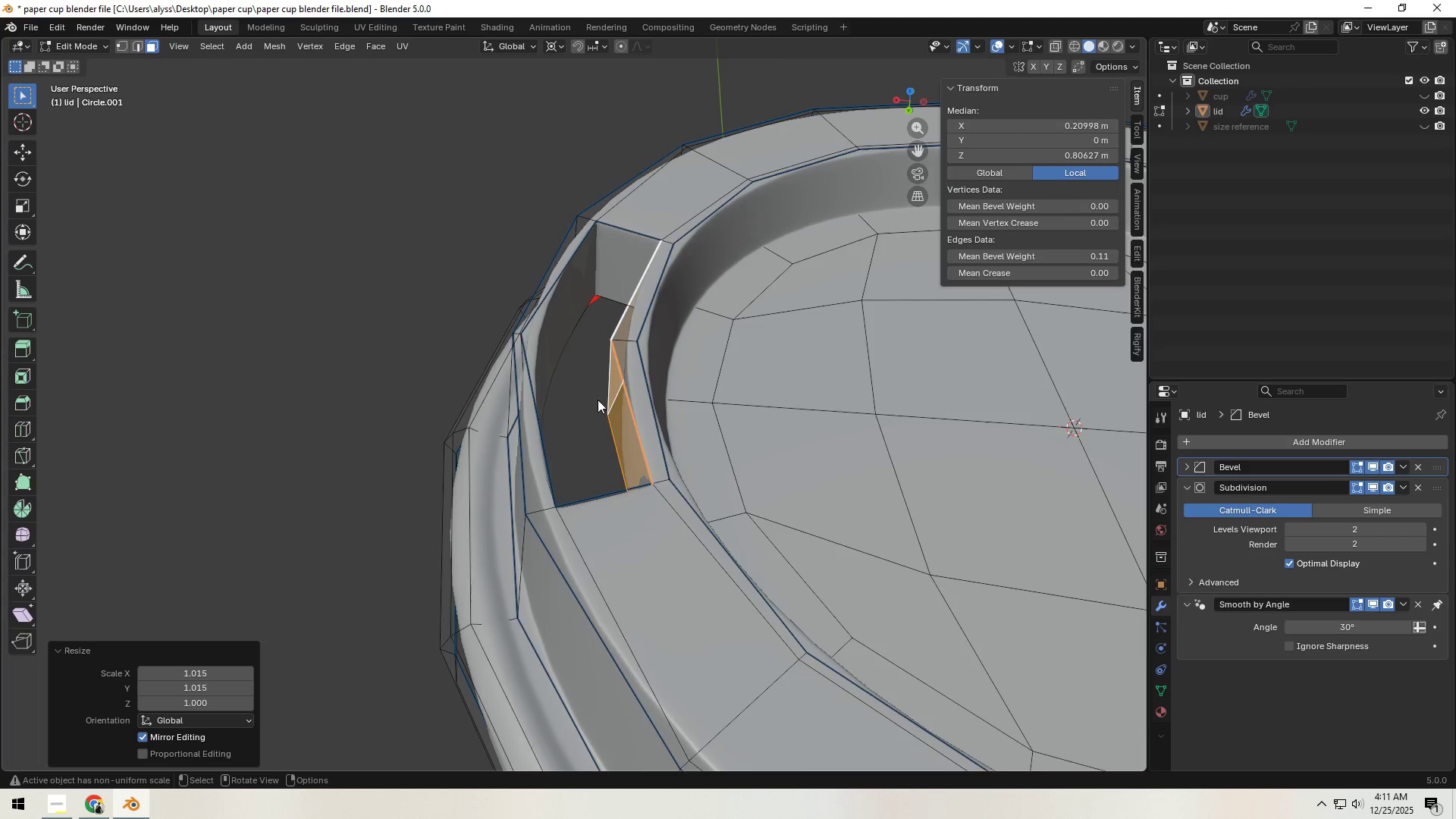 
key(Tab)
 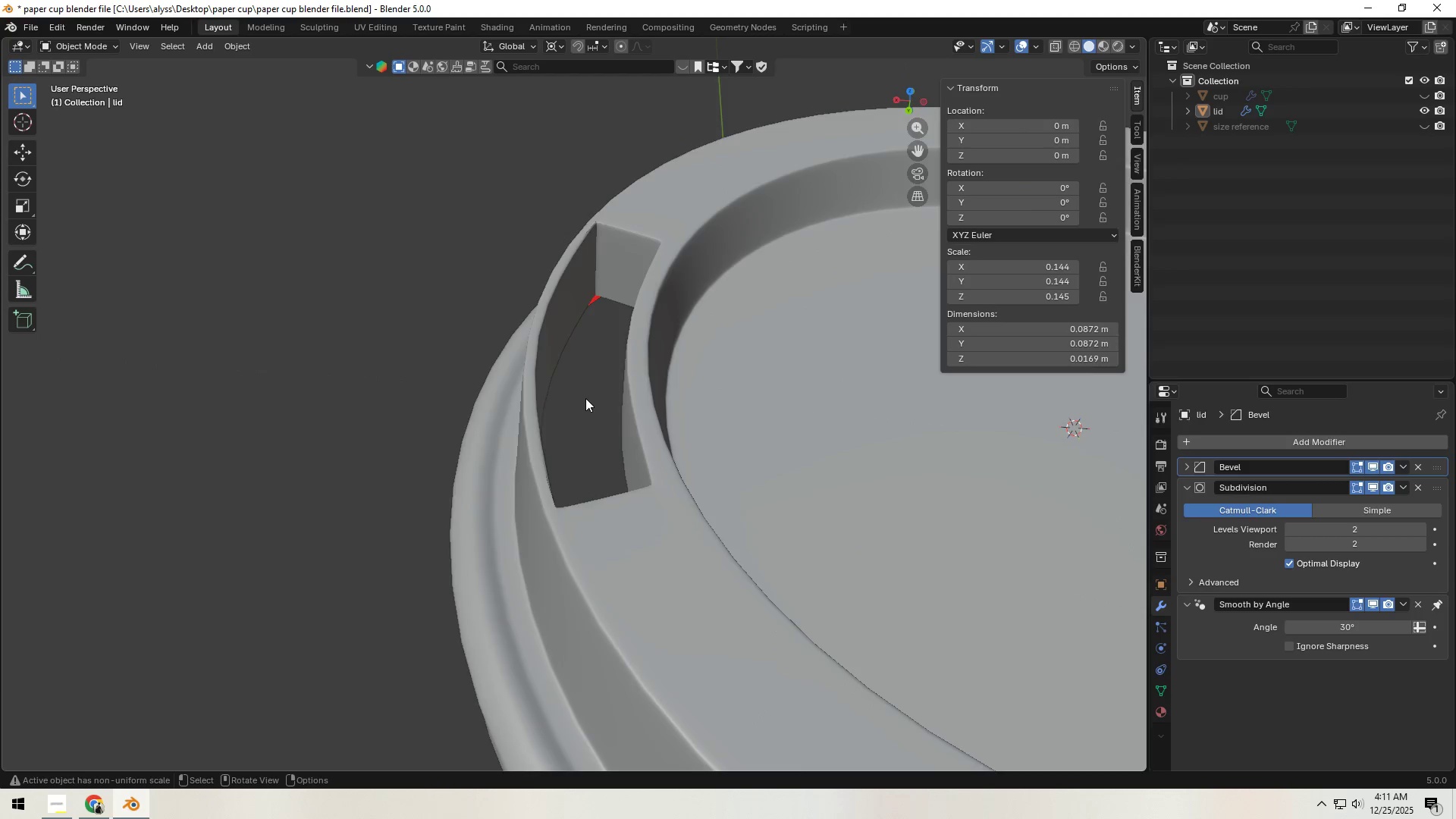 
scroll: coordinate [585, 398], scroll_direction: down, amount: 4.0
 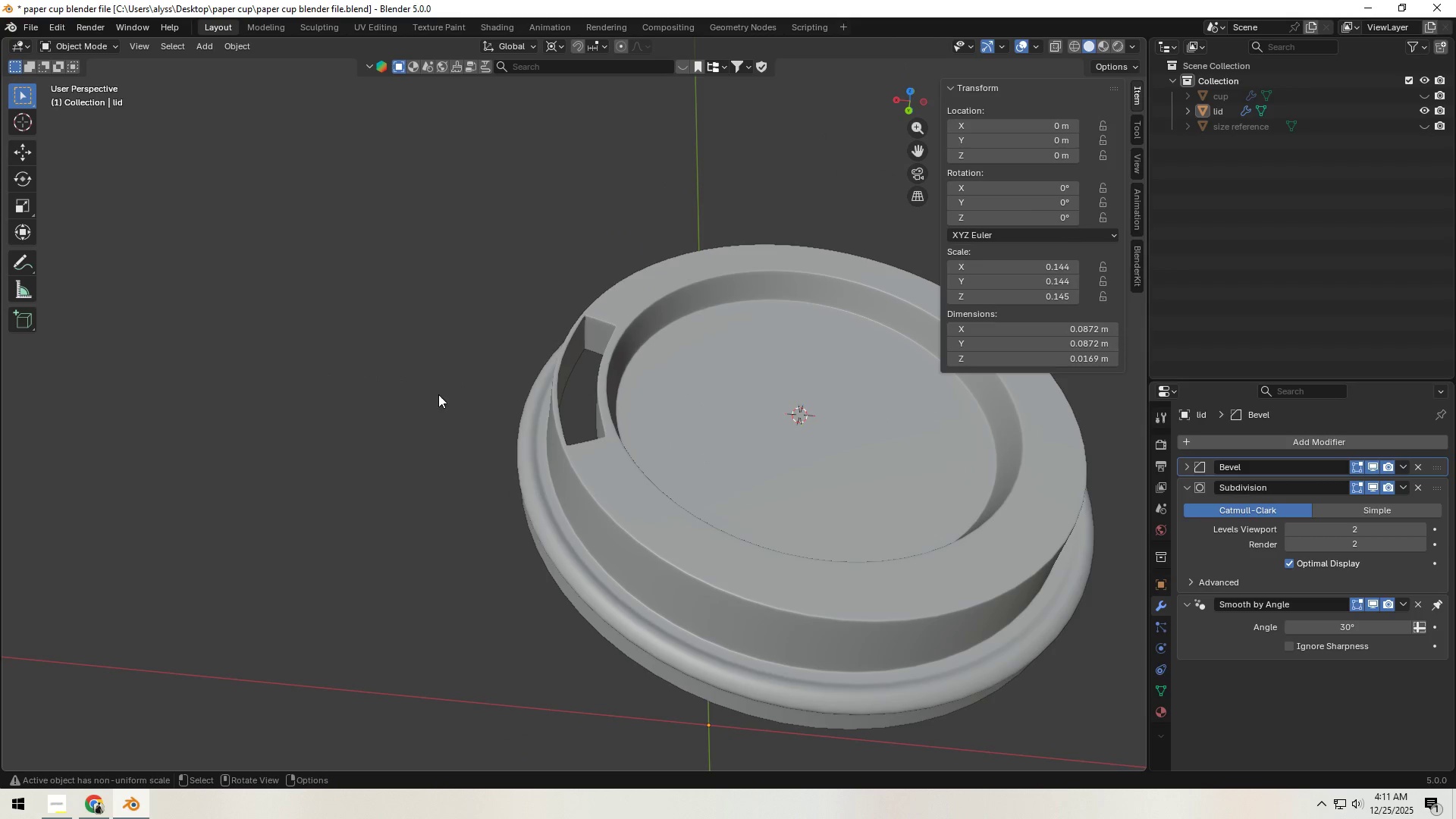 
left_click([431, 394])
 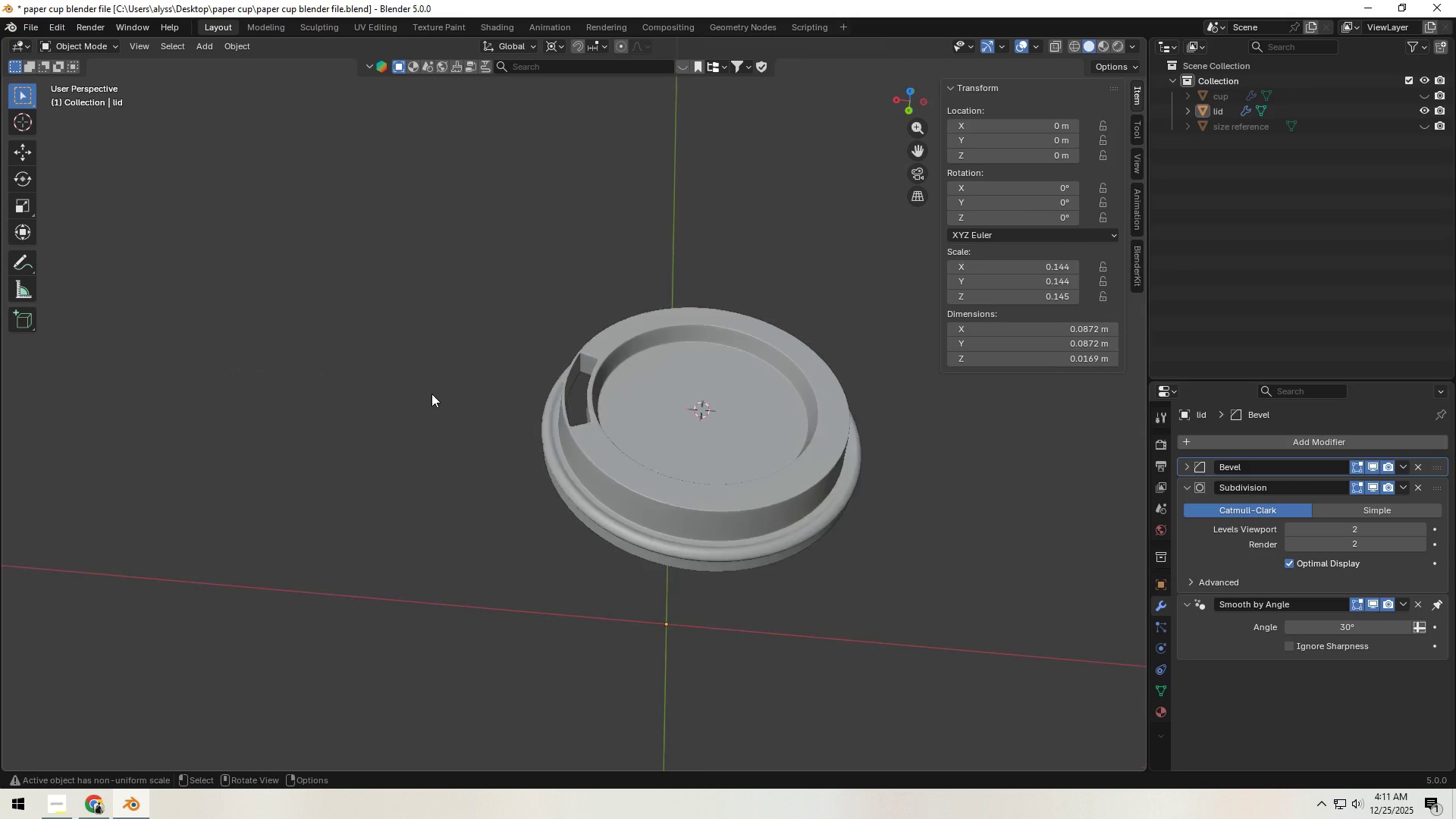 
scroll: coordinate [431, 394], scroll_direction: down, amount: 4.0
 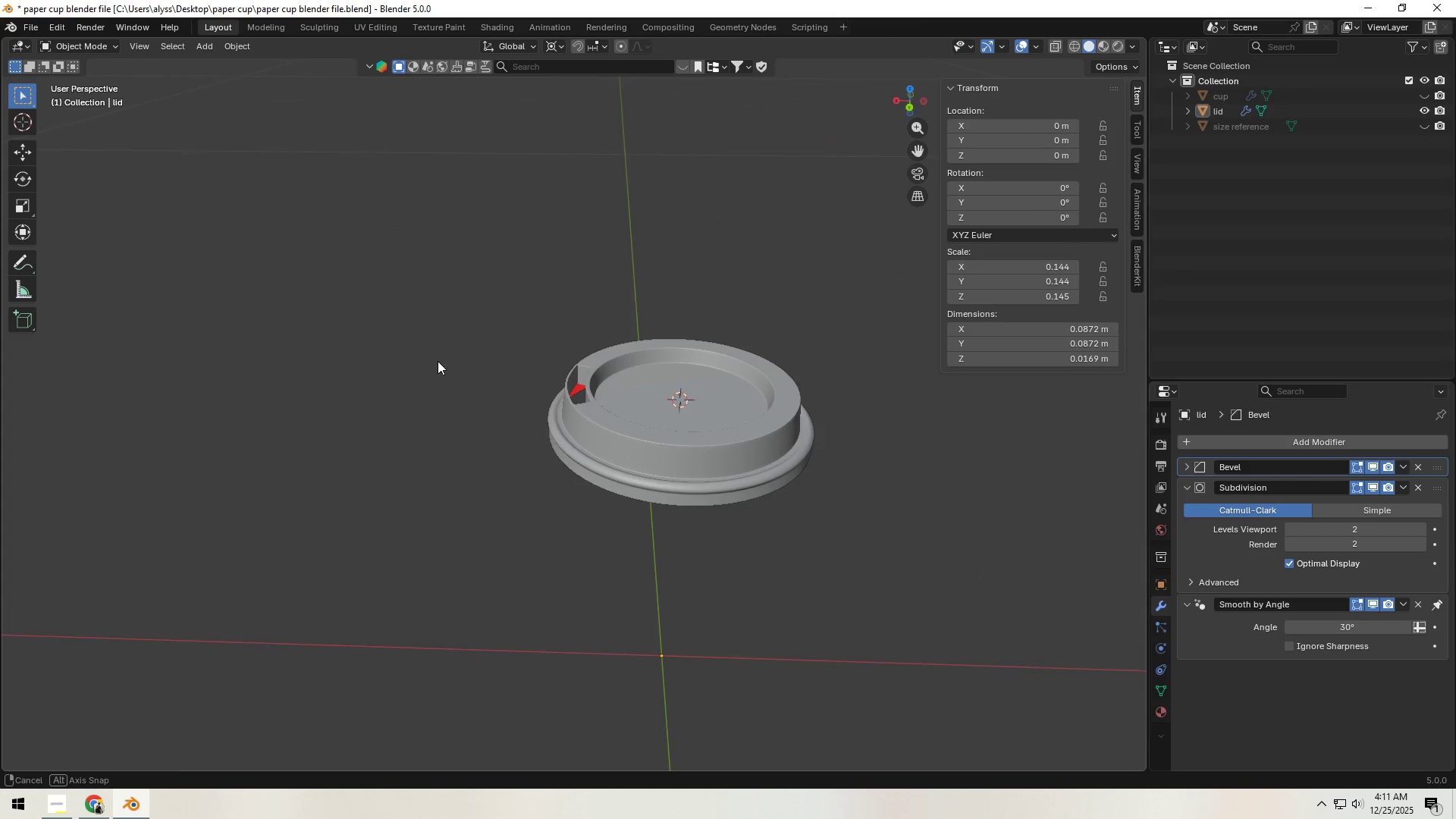 
scroll: coordinate [508, 419], scroll_direction: up, amount: 9.0
 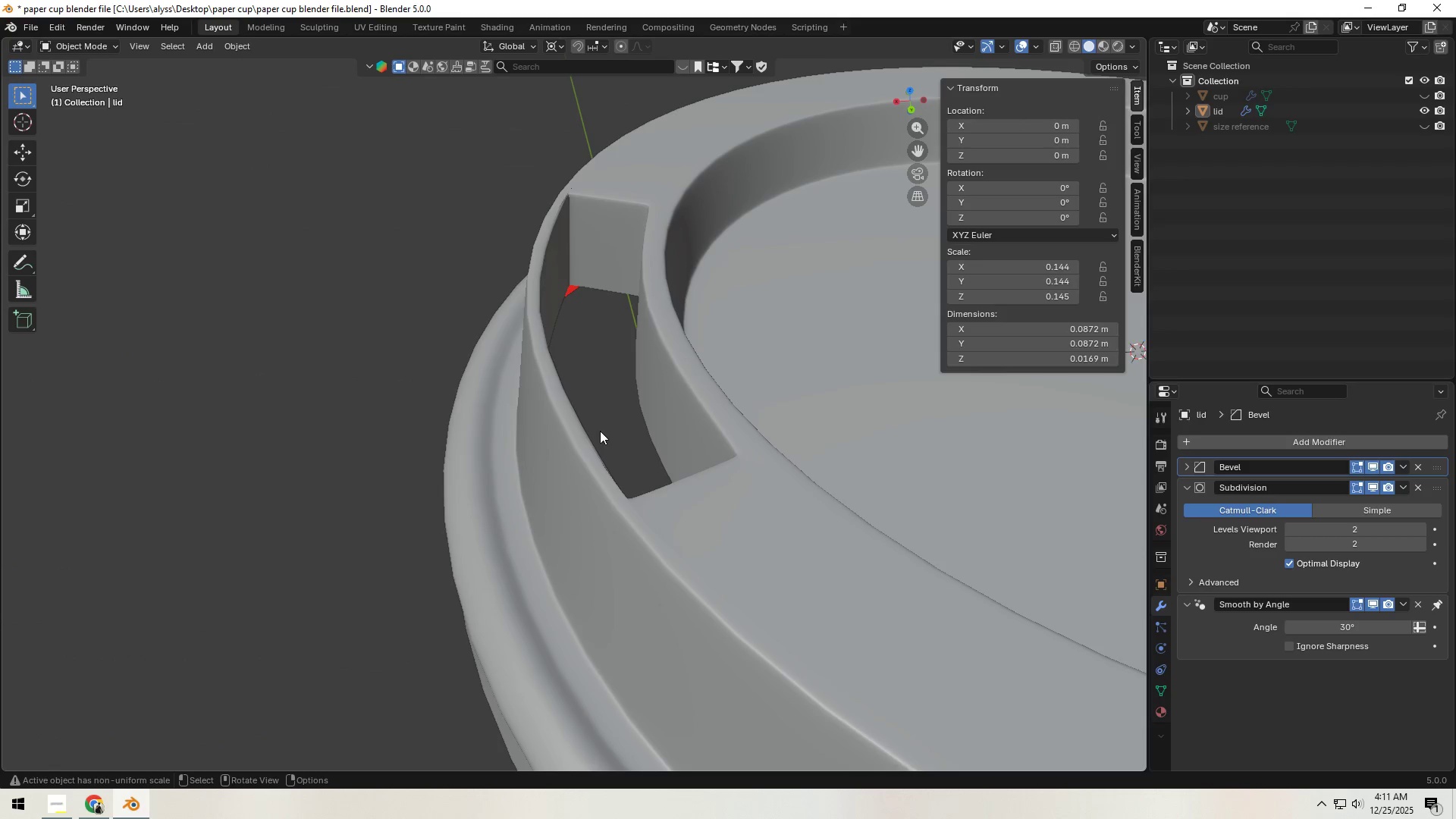 
key(Control+S)
 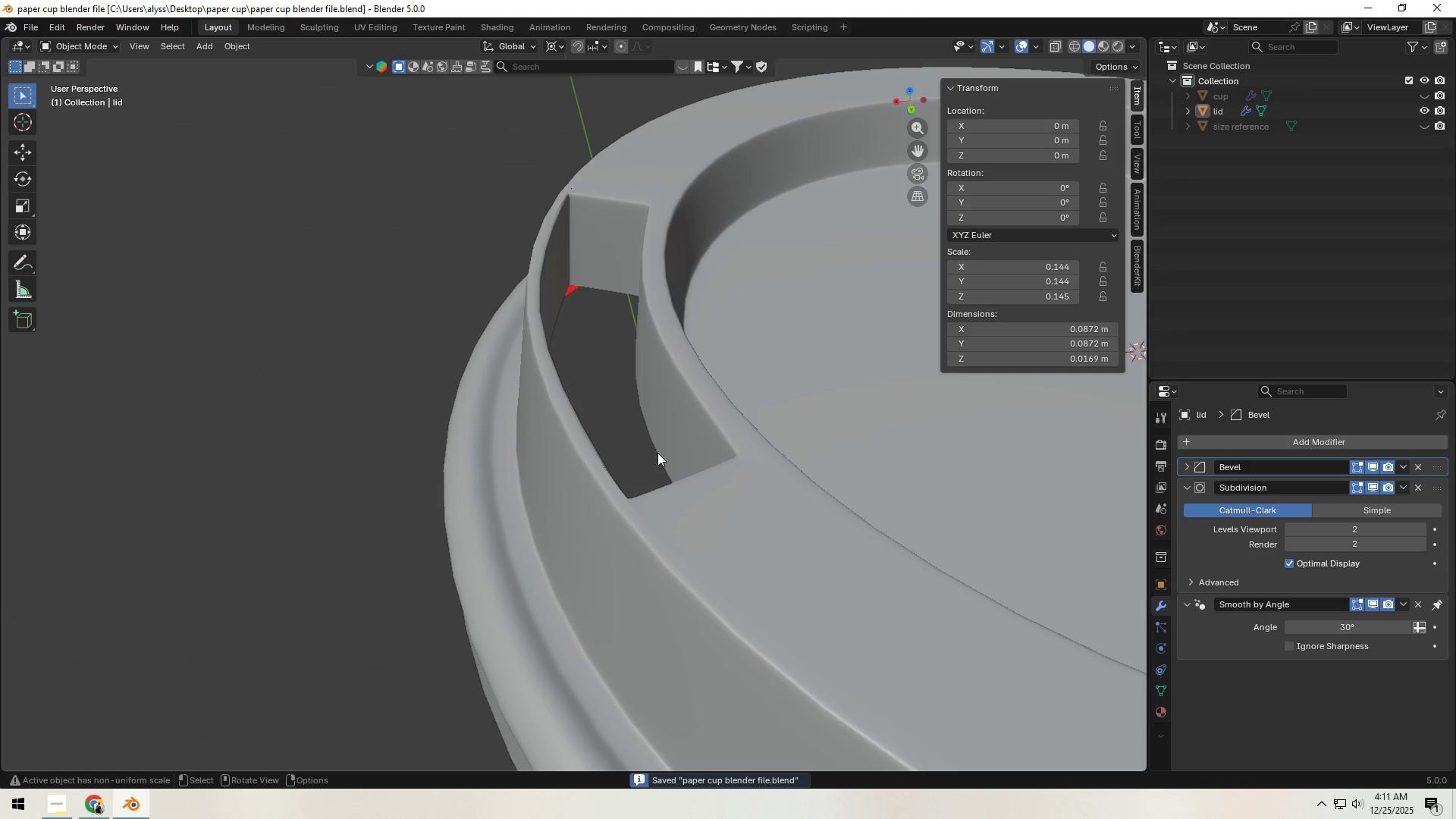 
scroll: coordinate [657, 453], scroll_direction: down, amount: 5.0
 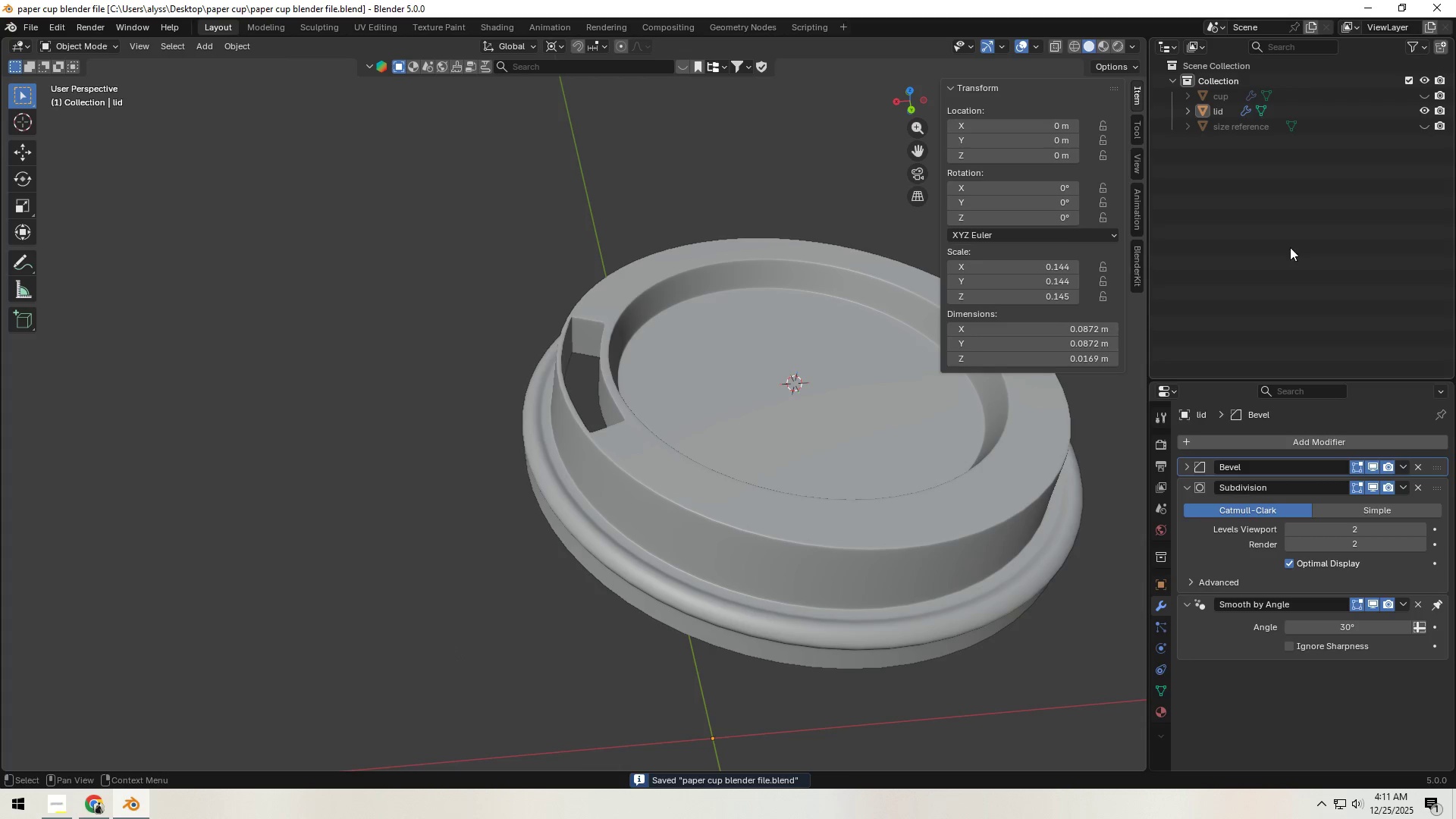 
left_click([1426, 95])
 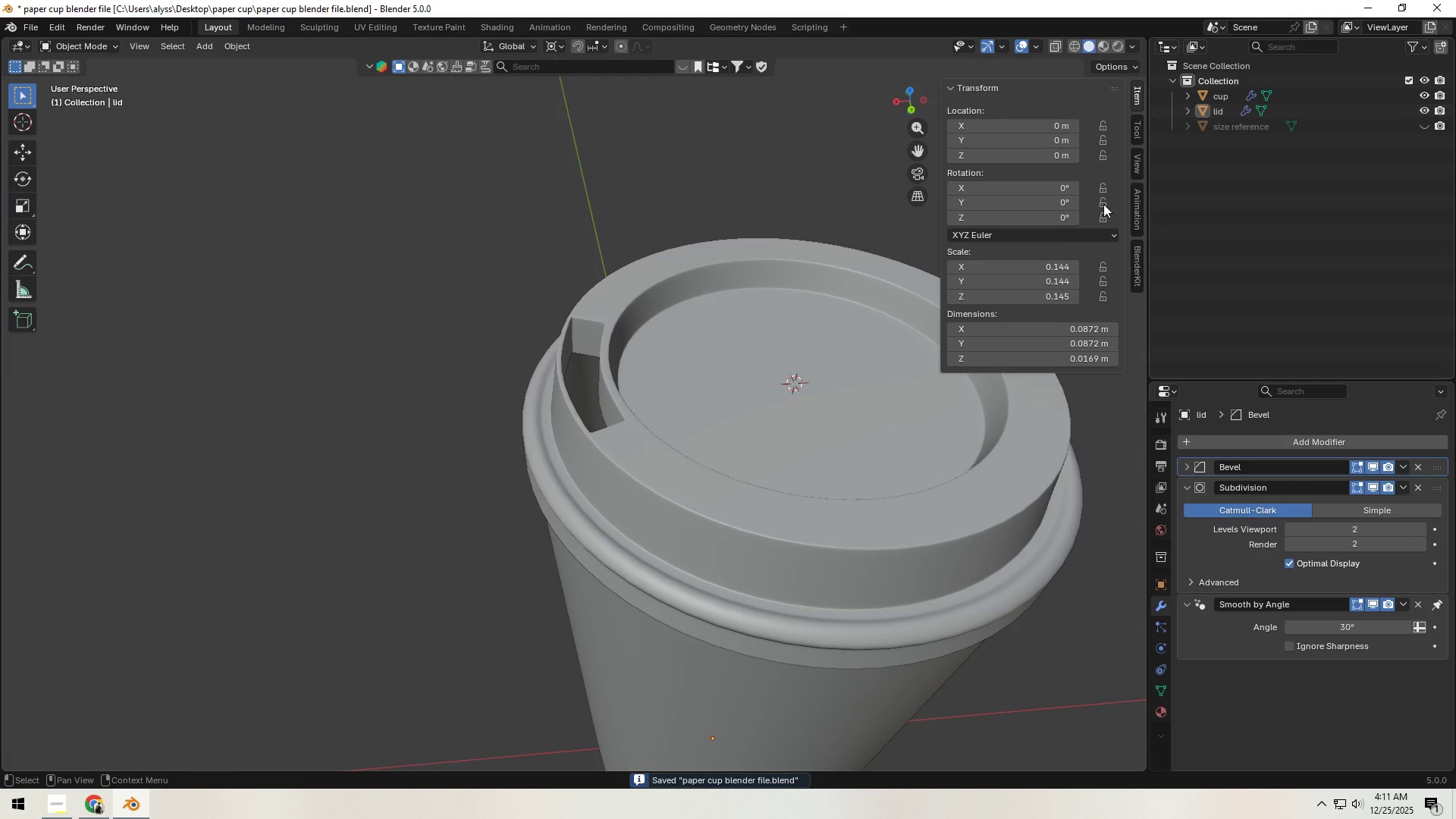 
left_click([363, 412])
 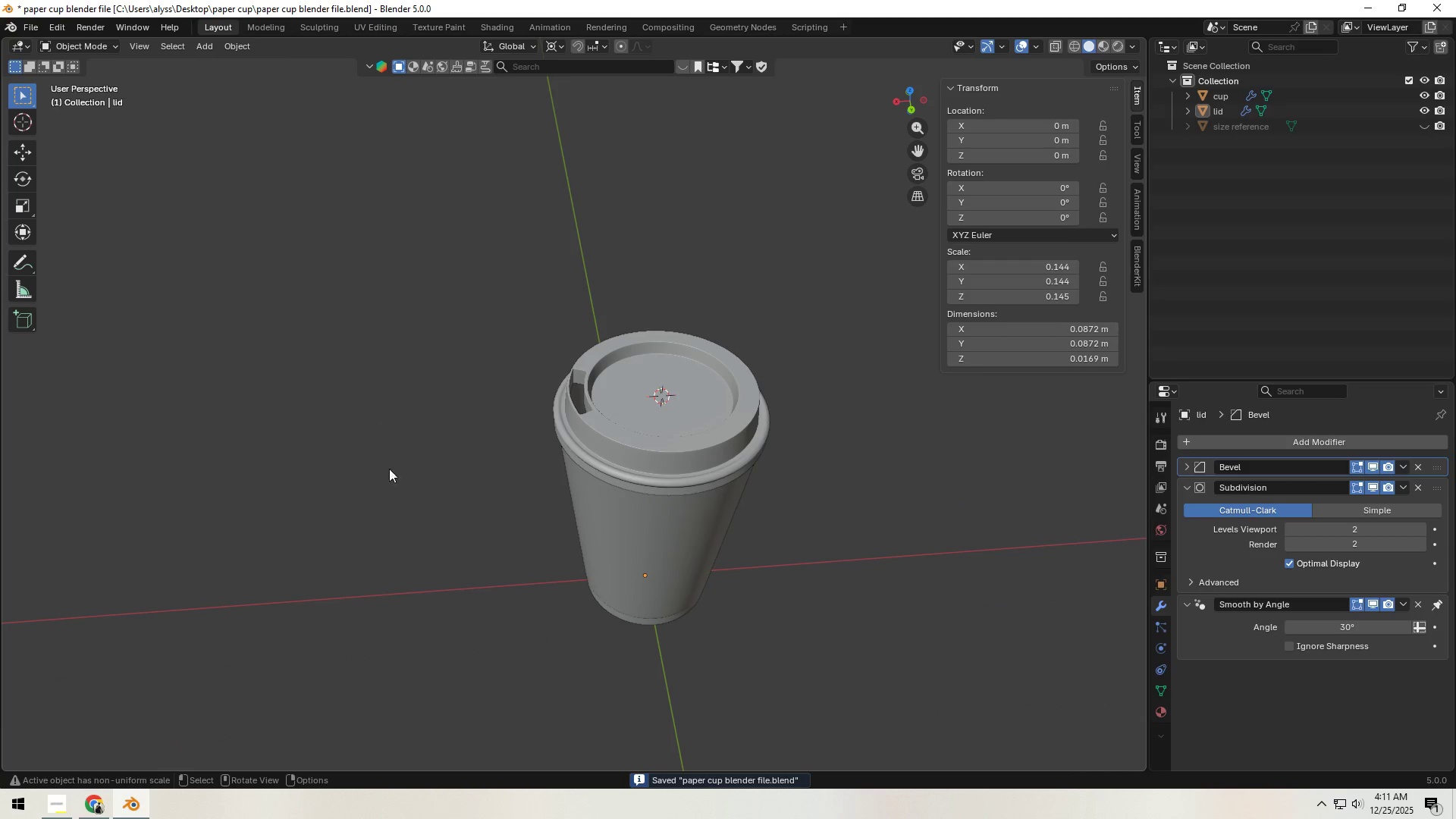 
scroll: coordinate [425, 502], scroll_direction: down, amount: 8.0
 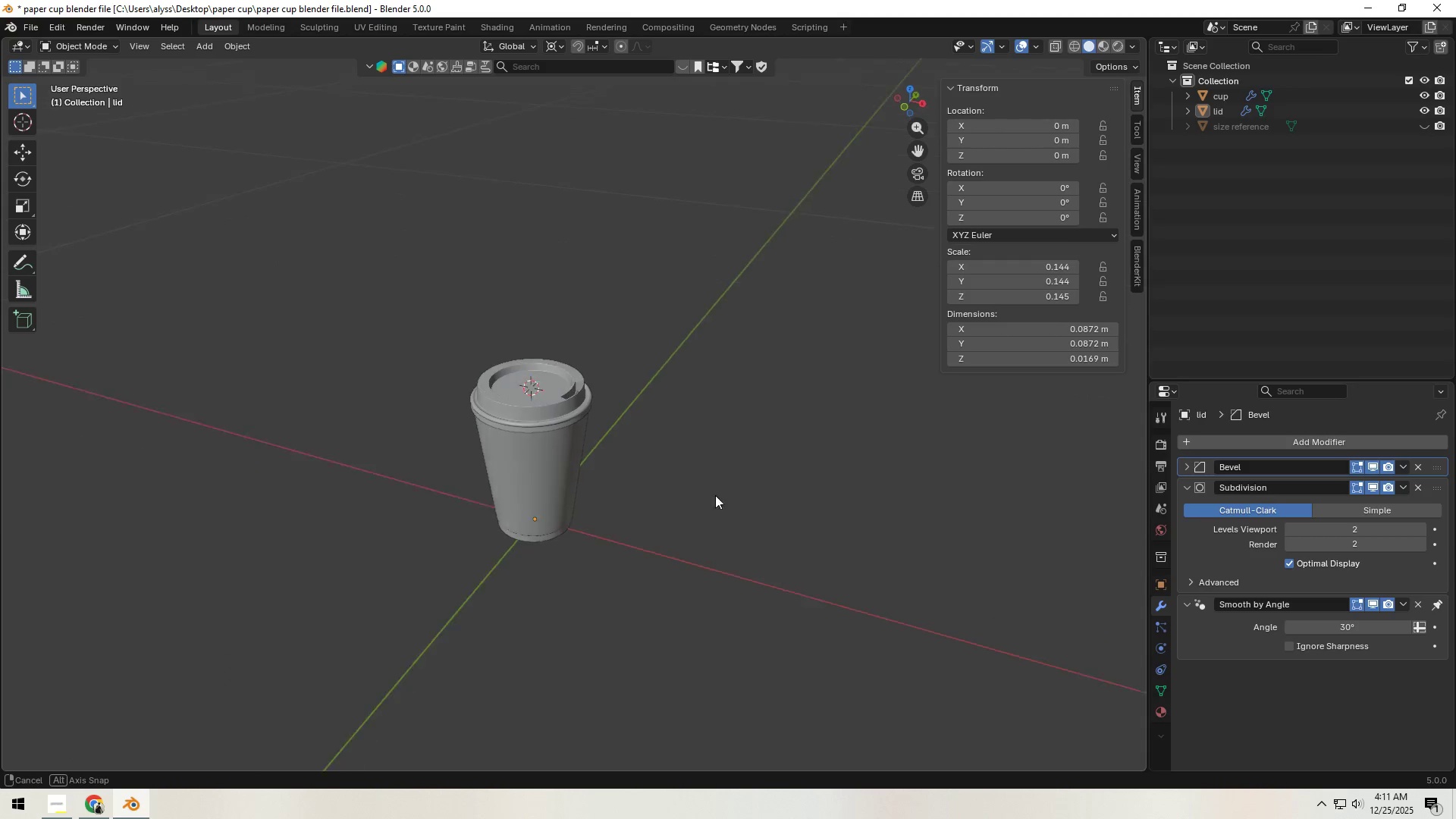 
left_click([582, 410])
 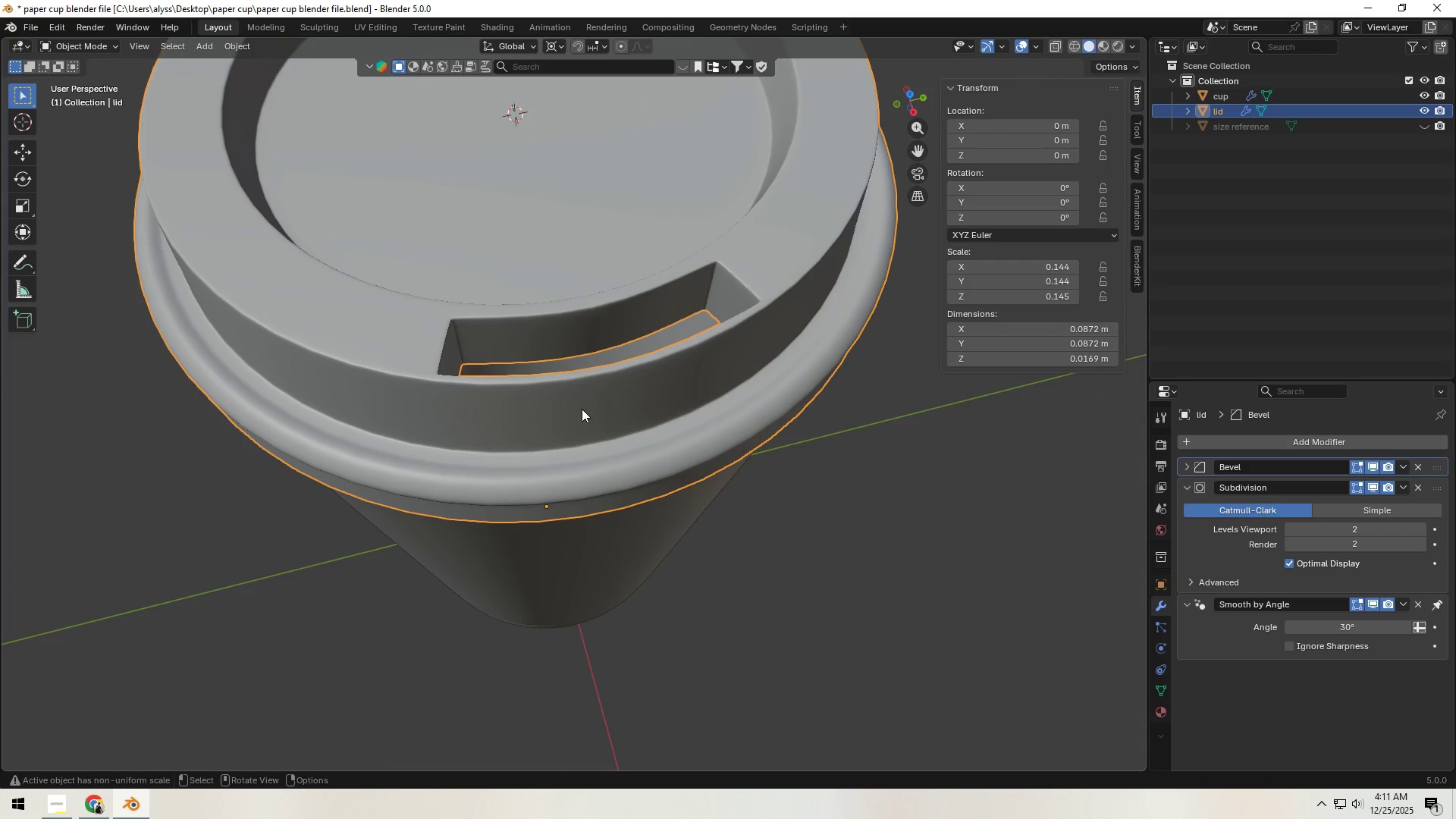 
scroll: coordinate [623, 553], scroll_direction: up, amount: 12.0
 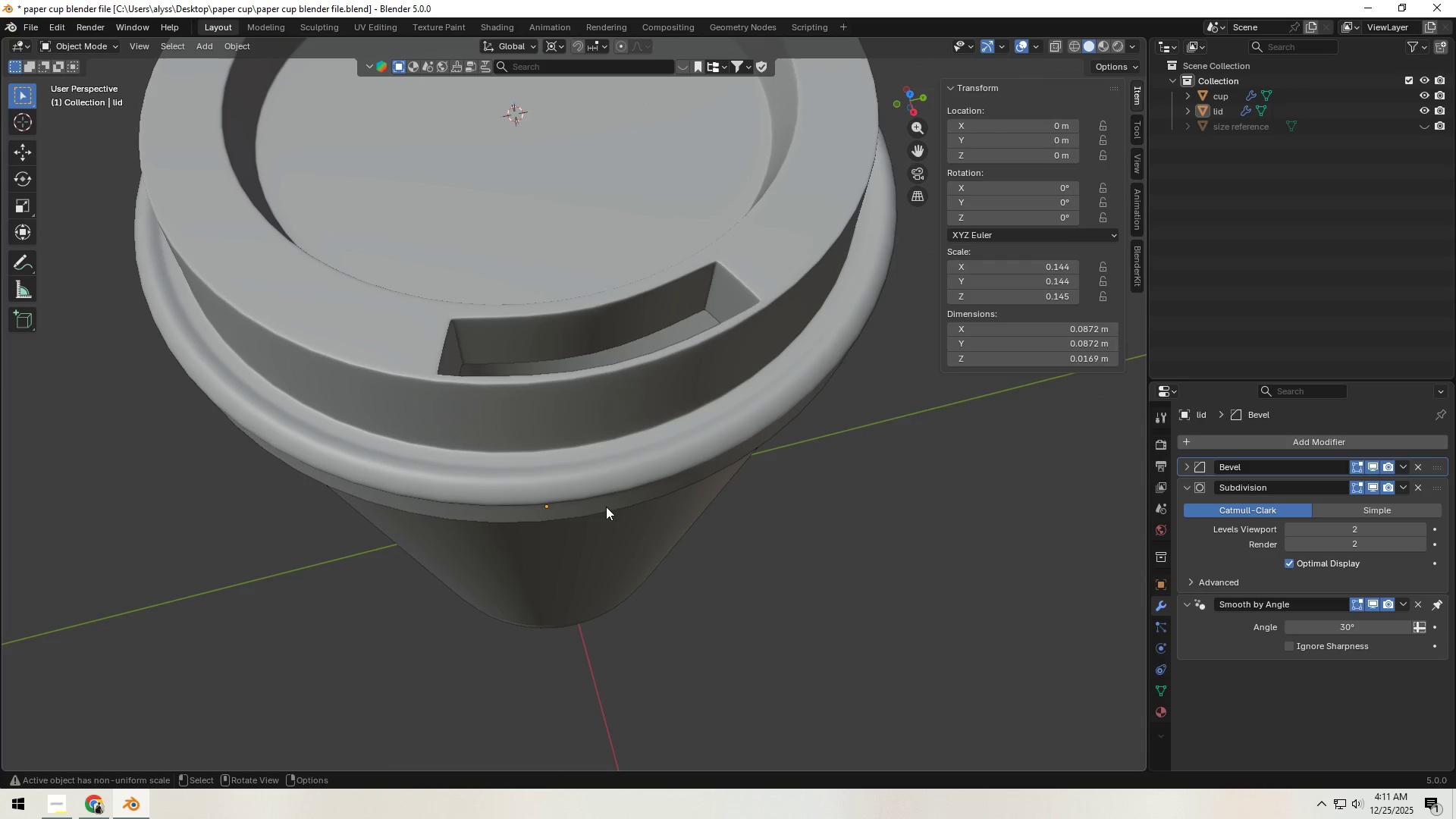 
key(Tab)
 